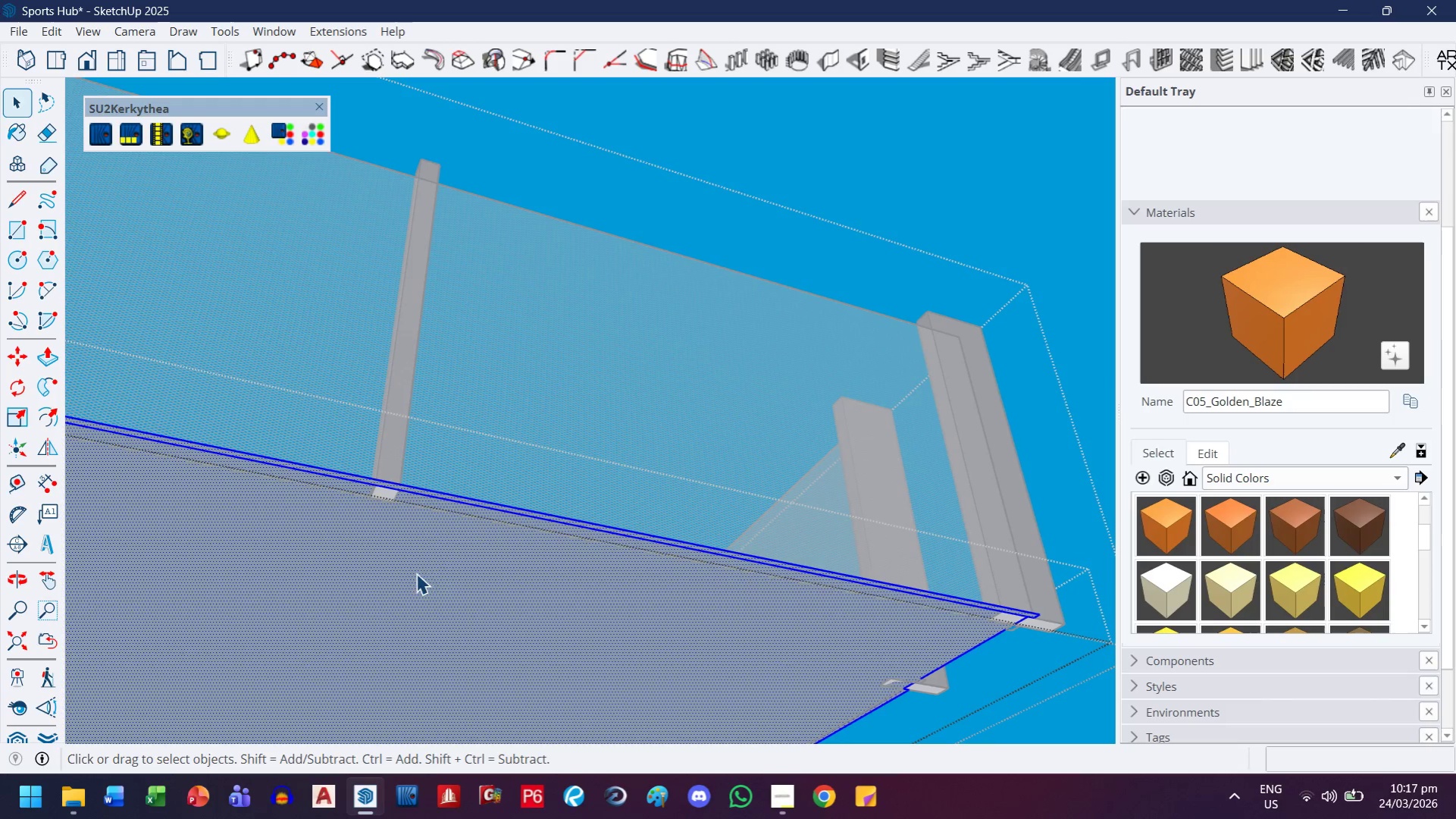 
key(P)
 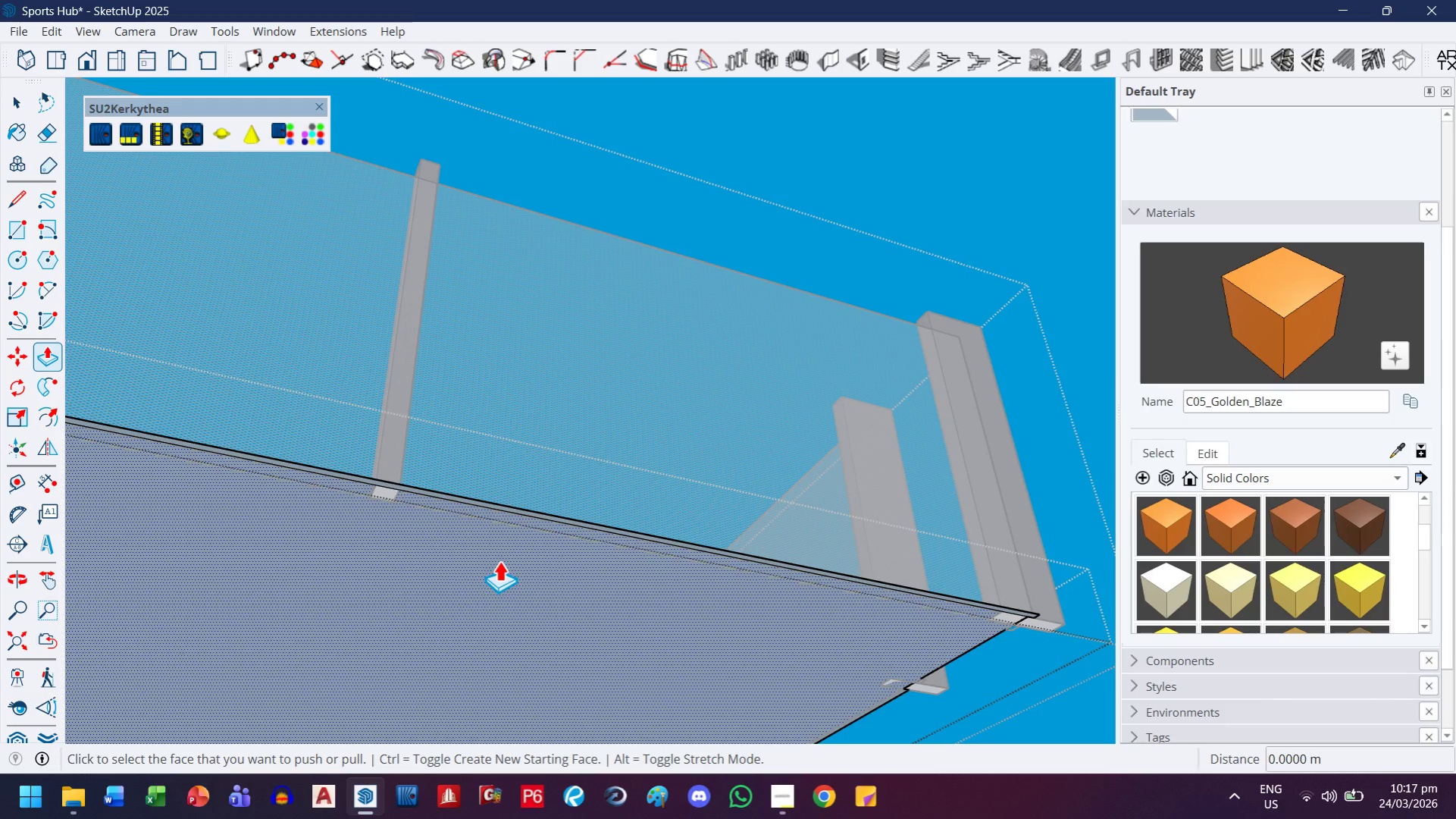 
left_click([499, 560])
 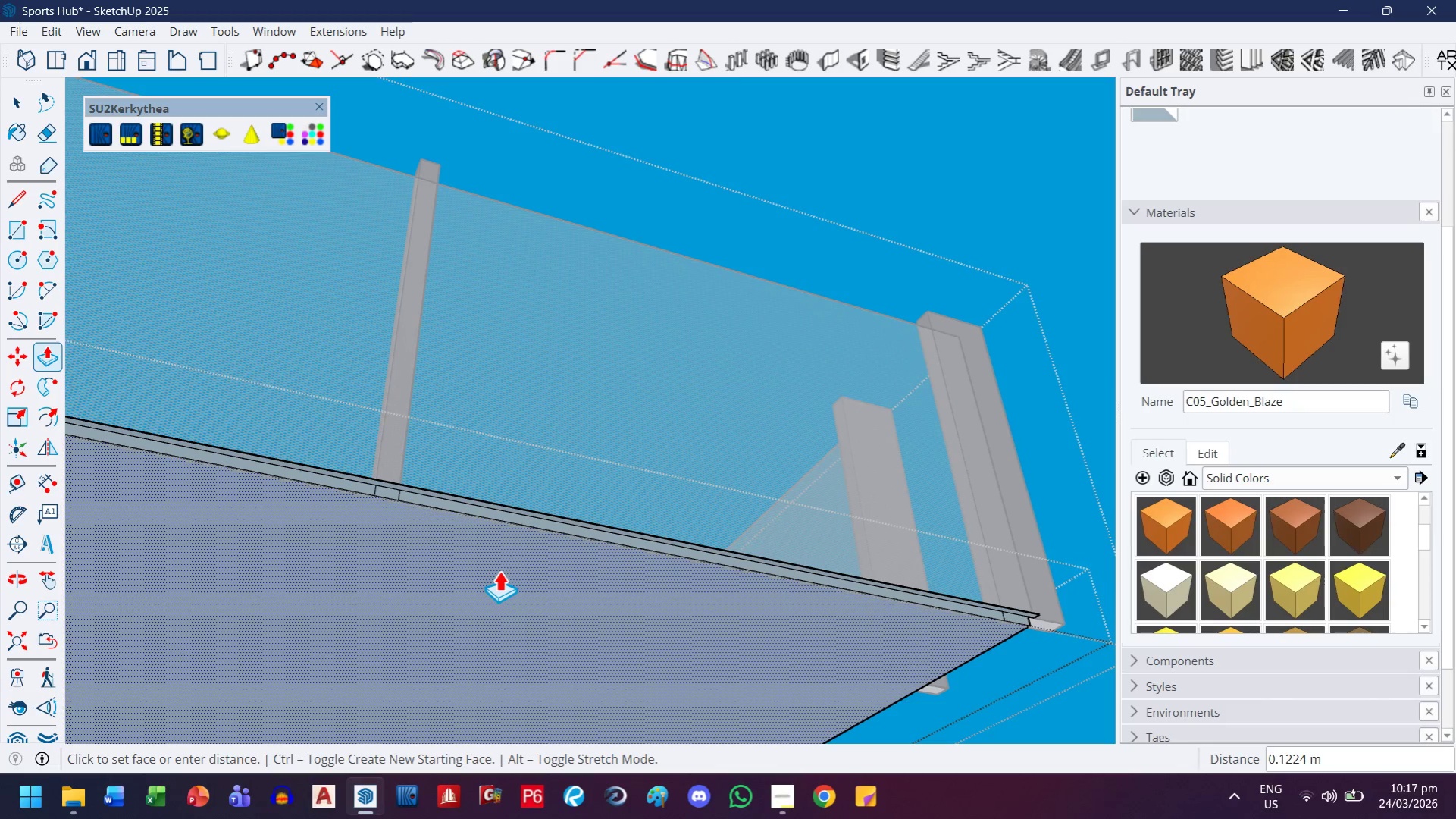 
type(.01)
 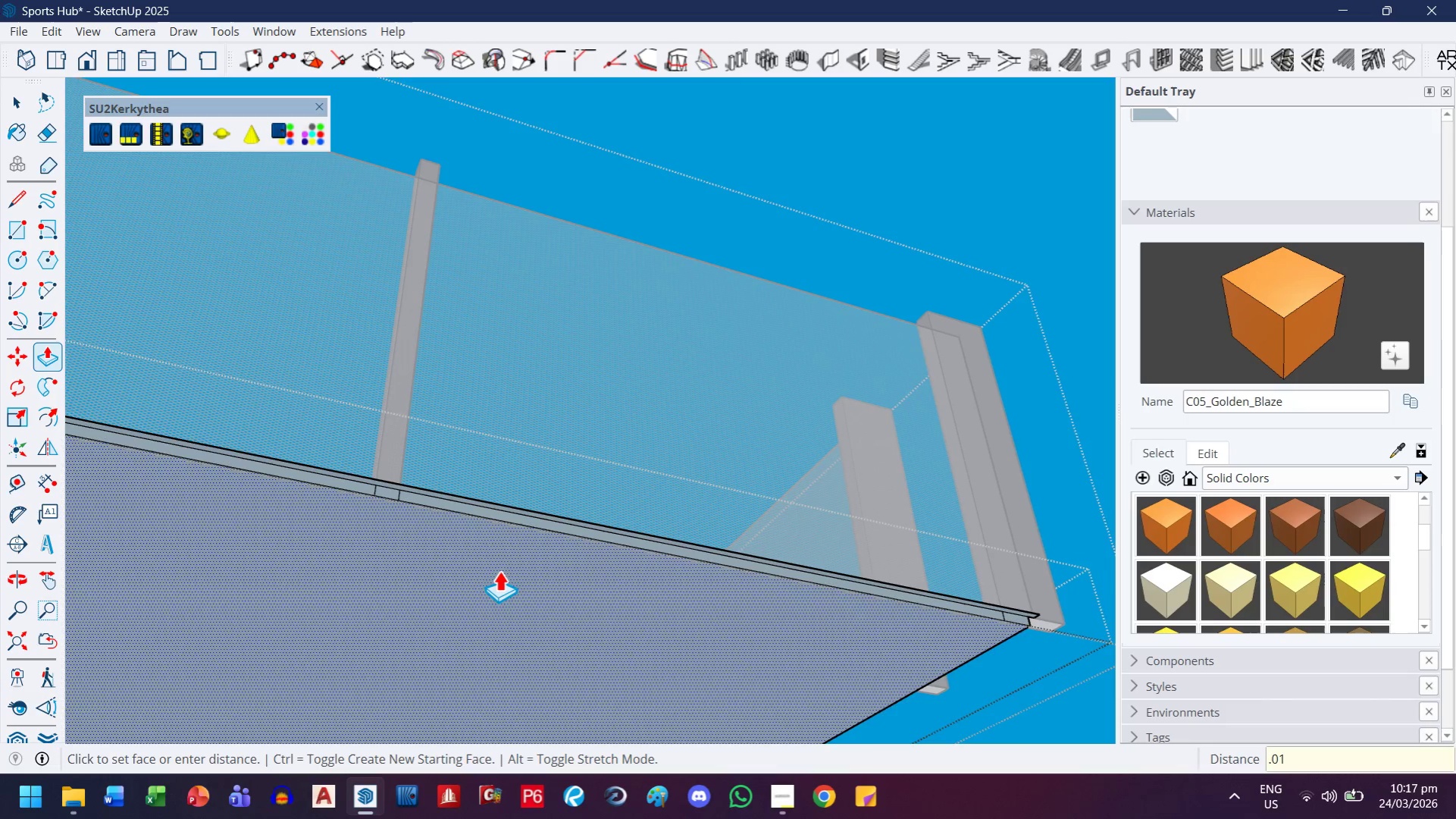 
key(Enter)
 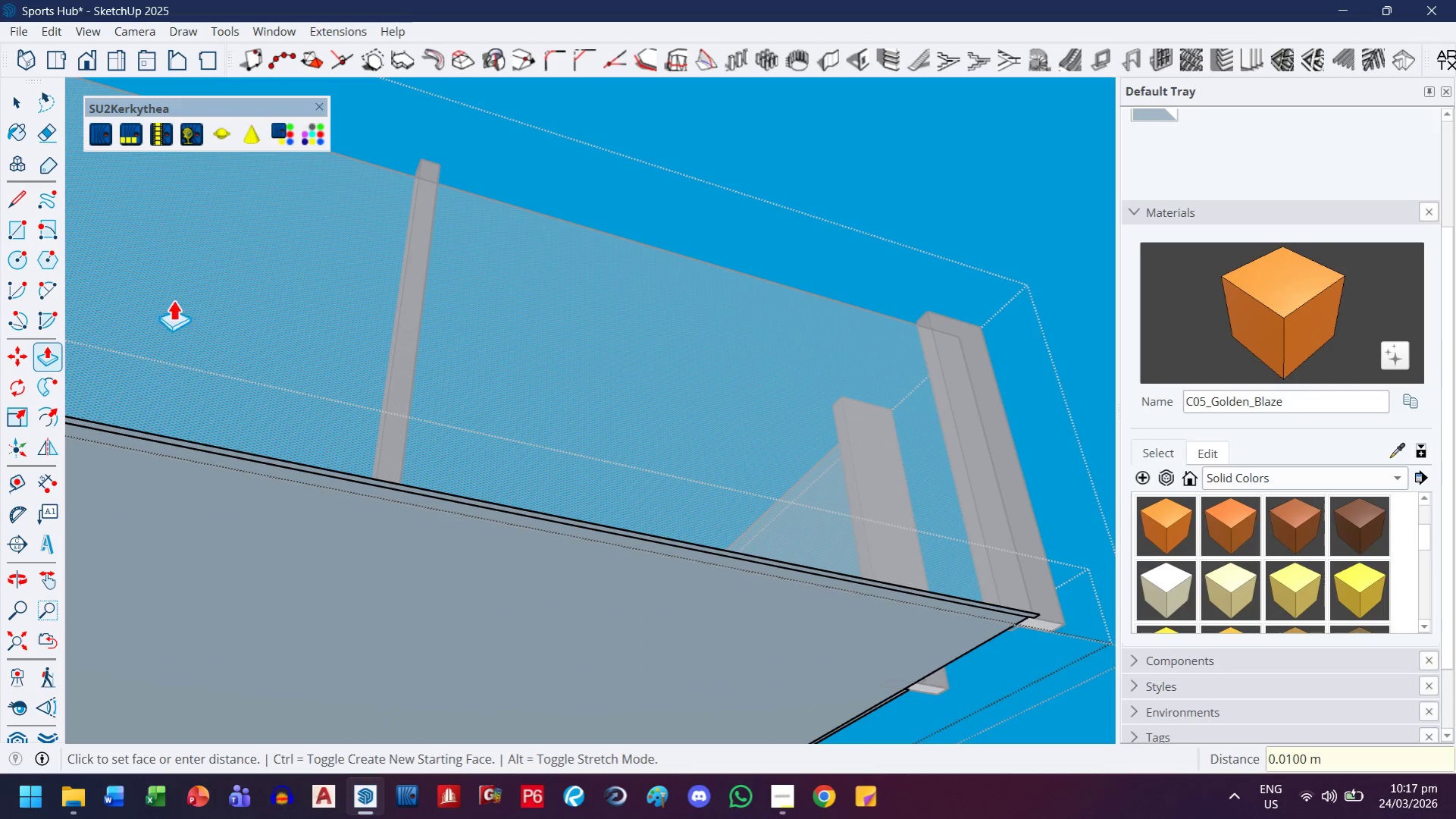 
scroll: coordinate [403, 507], scroll_direction: up, amount: 10.0
 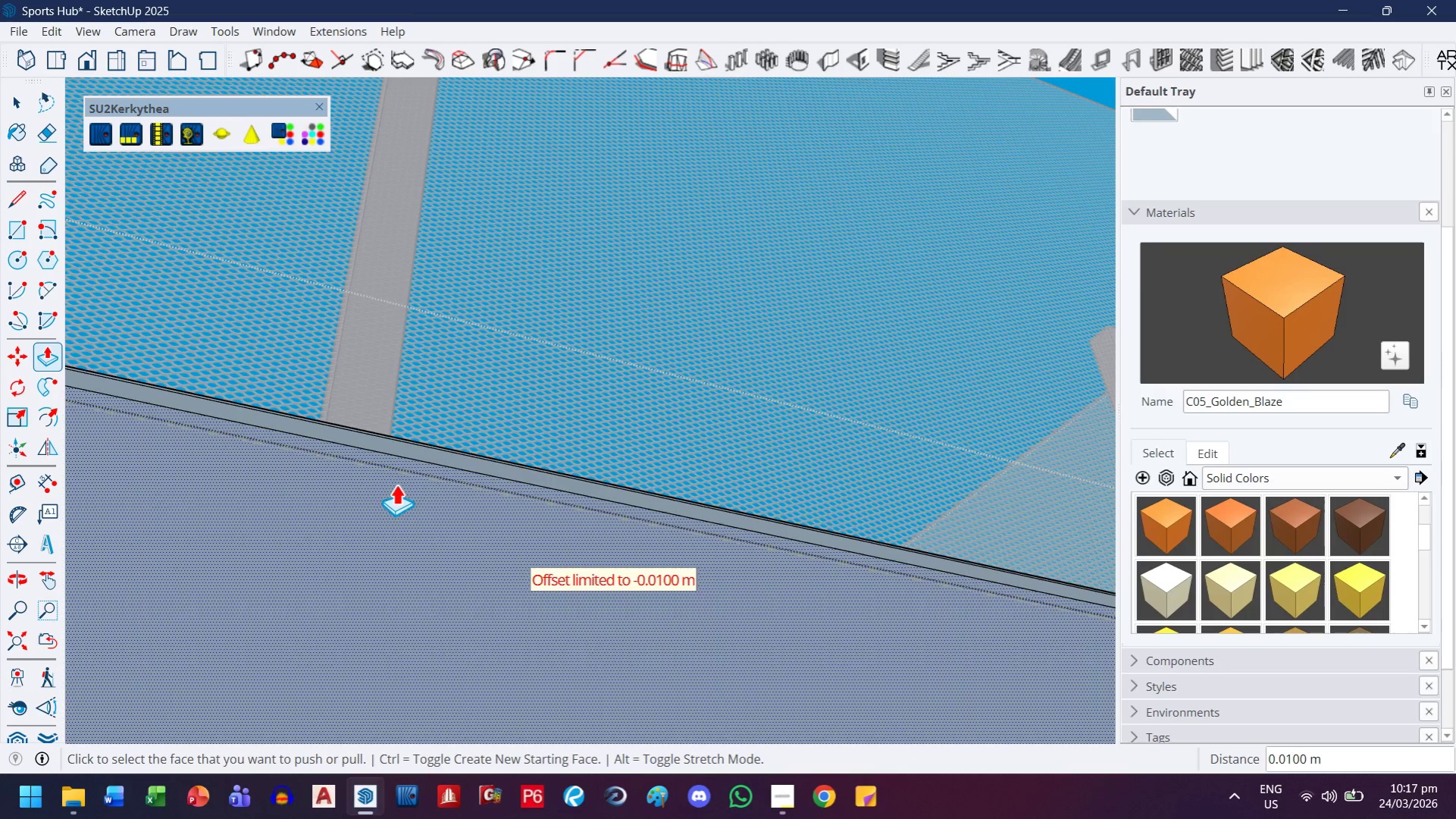 
left_click([380, 488])
 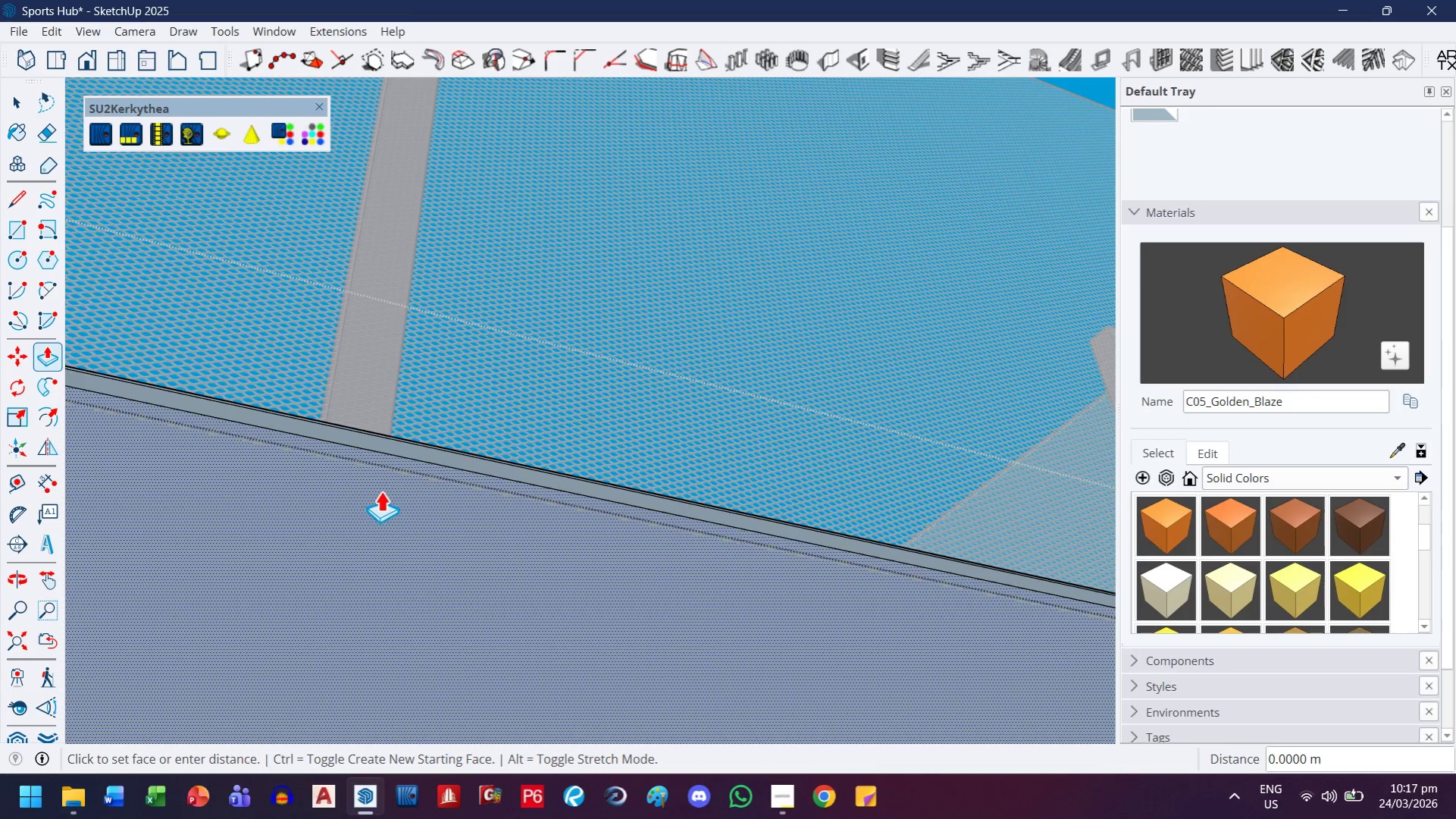 
key(H)
 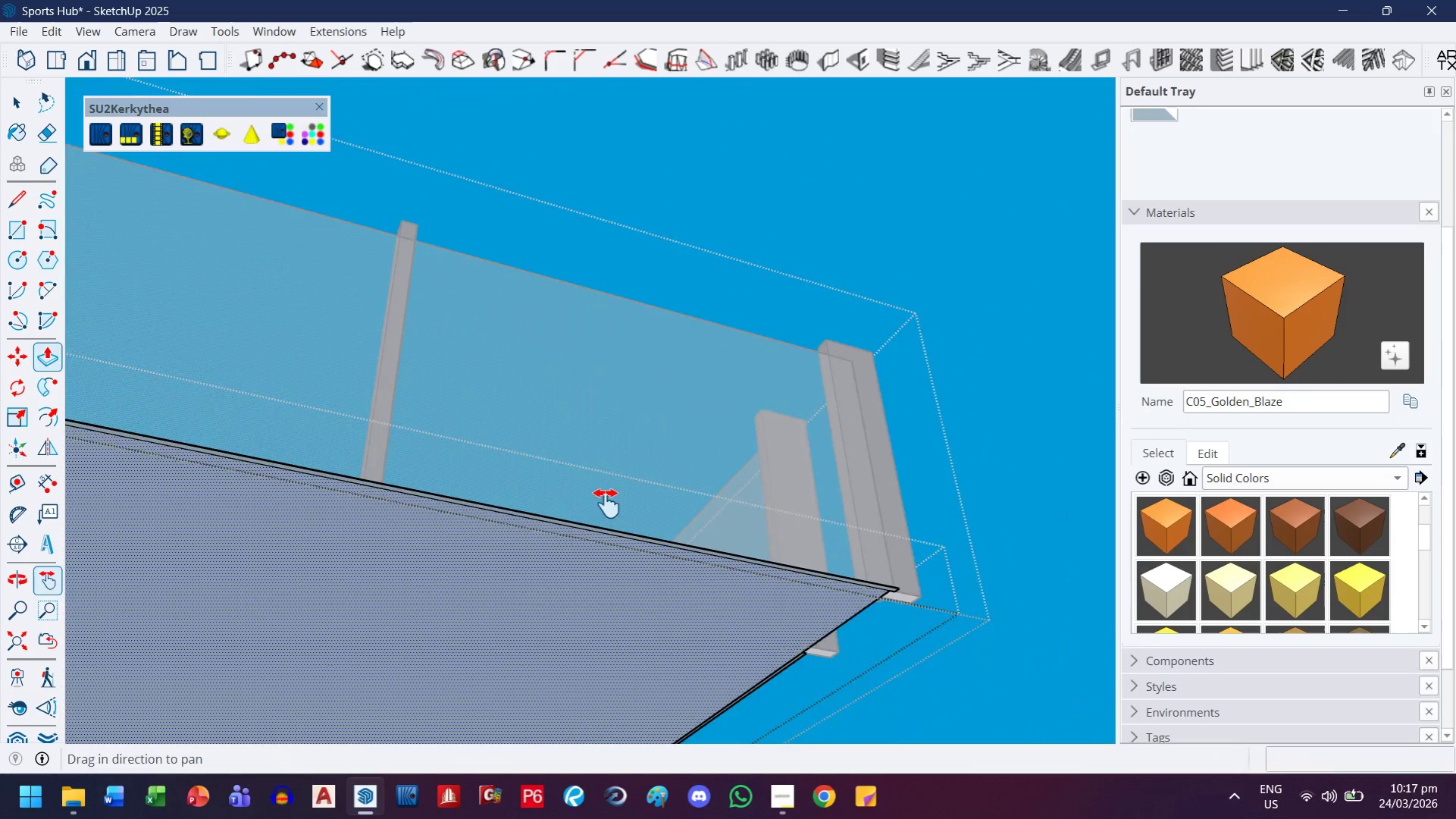 
left_click_drag(start_coordinate=[606, 504], to_coordinate=[481, 325])
 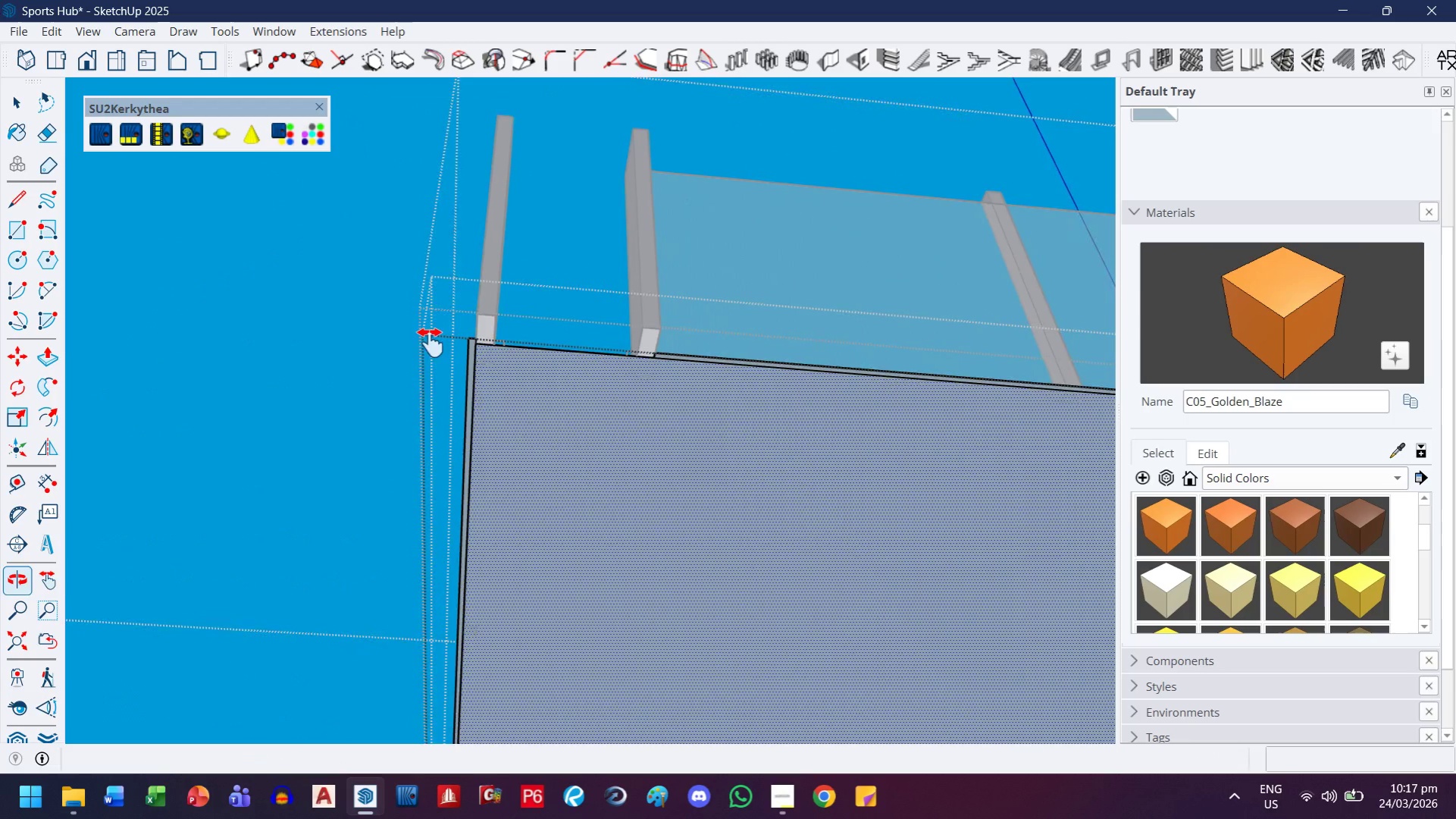 
scroll: coordinate [380, 505], scroll_direction: down, amount: 16.0
 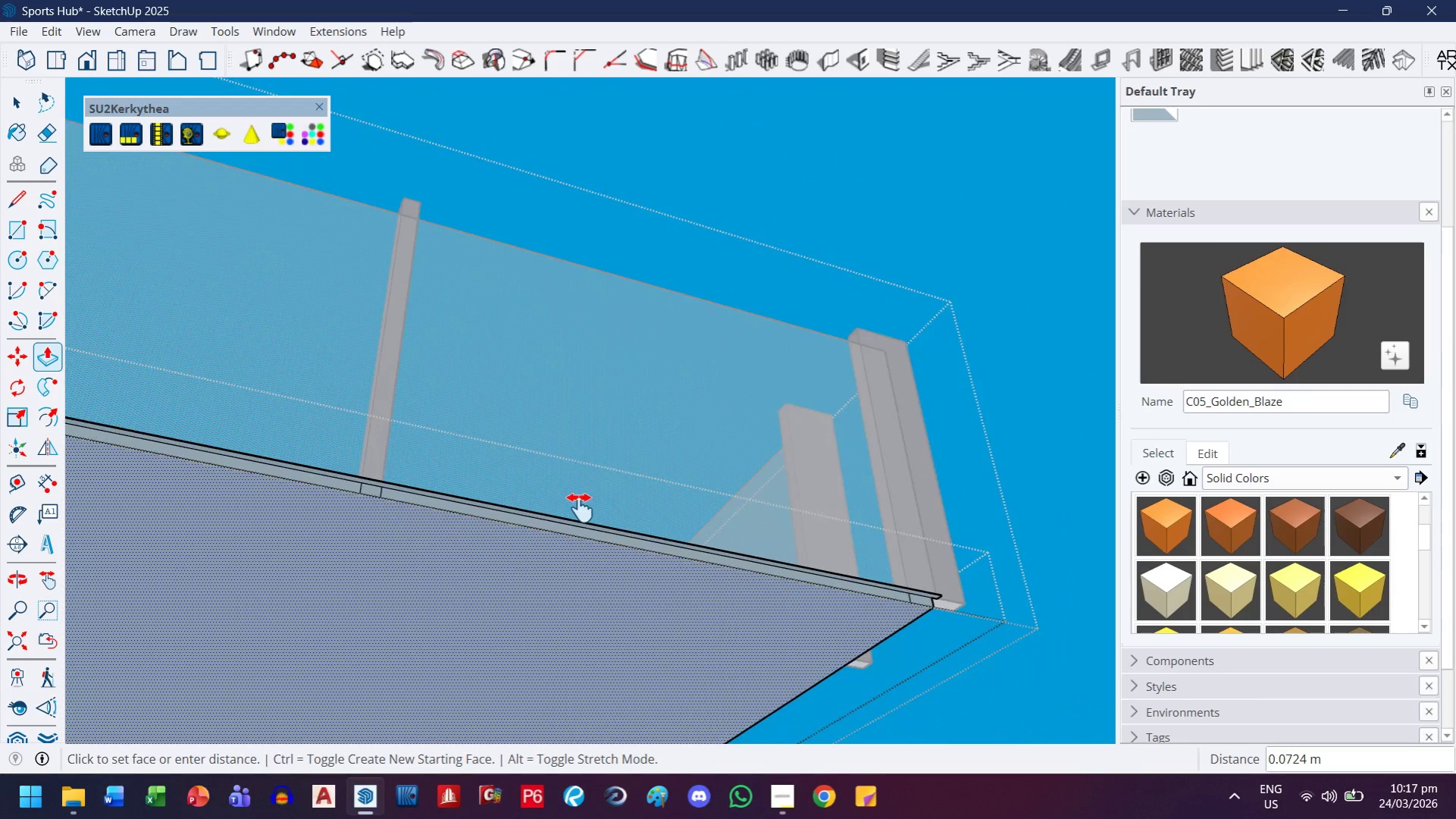 
key(Control+ControlLeft)
 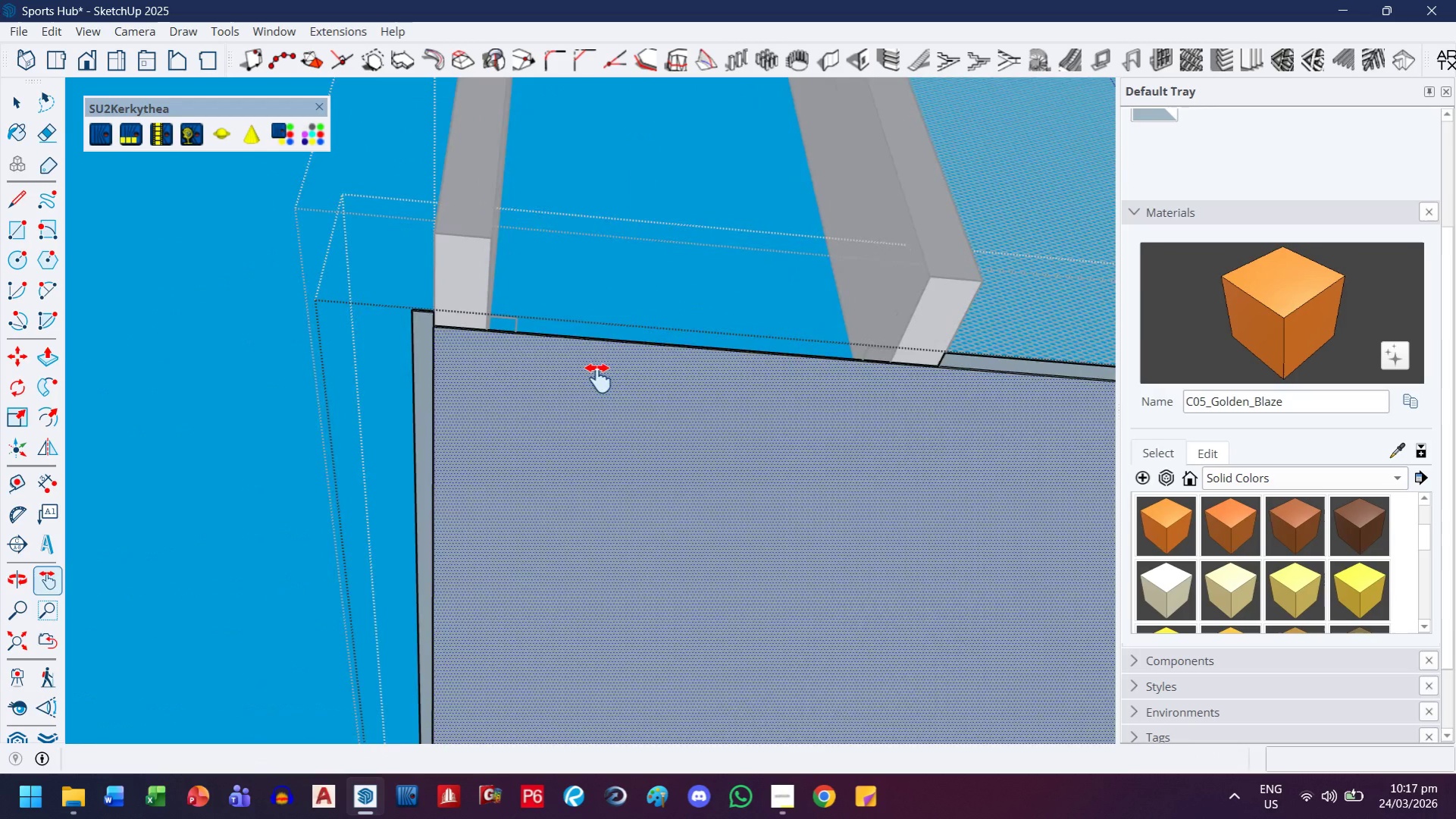 
key(Control+Z)
 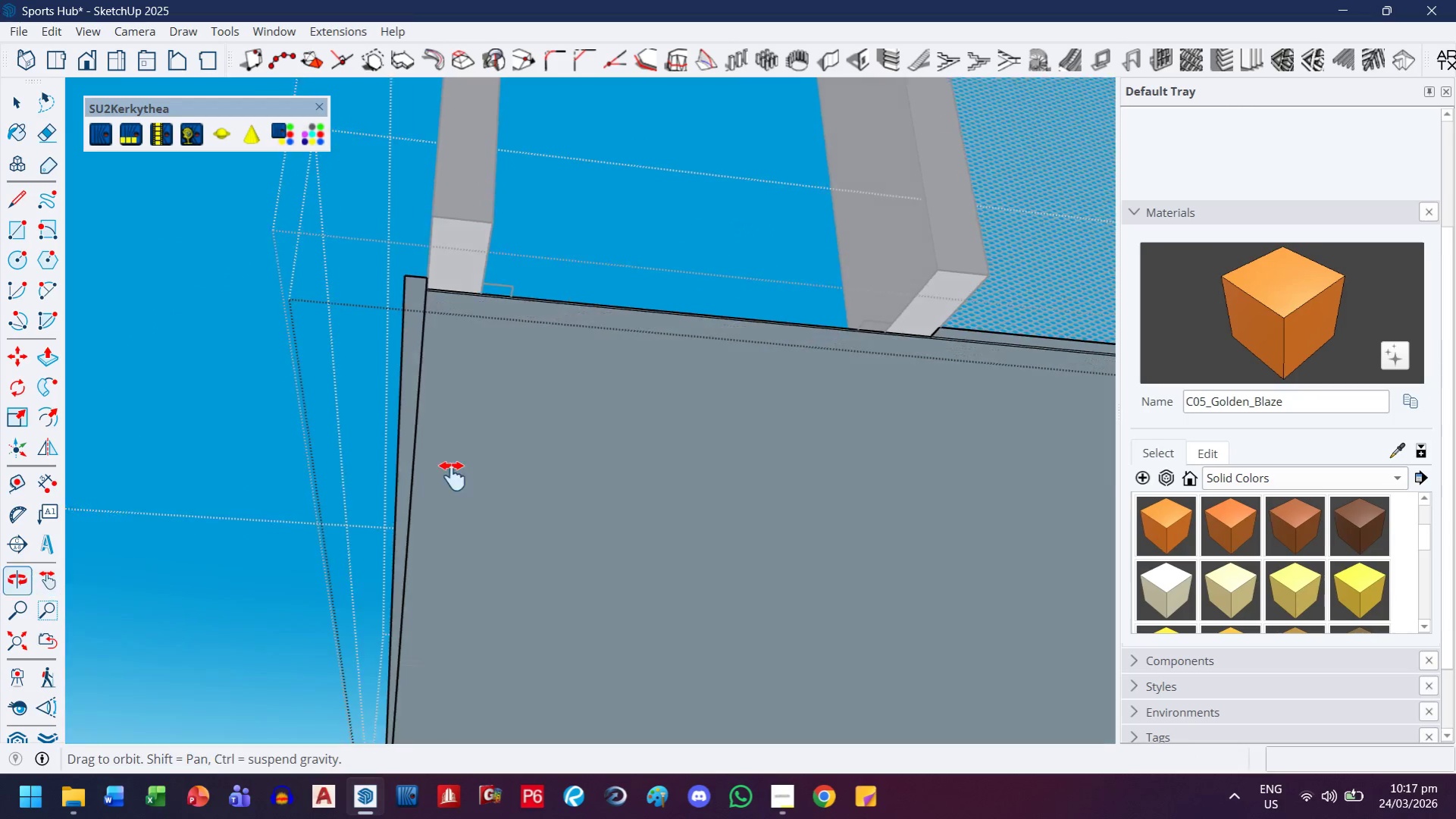 
scroll: coordinate [402, 310], scroll_direction: up, amount: 14.0
 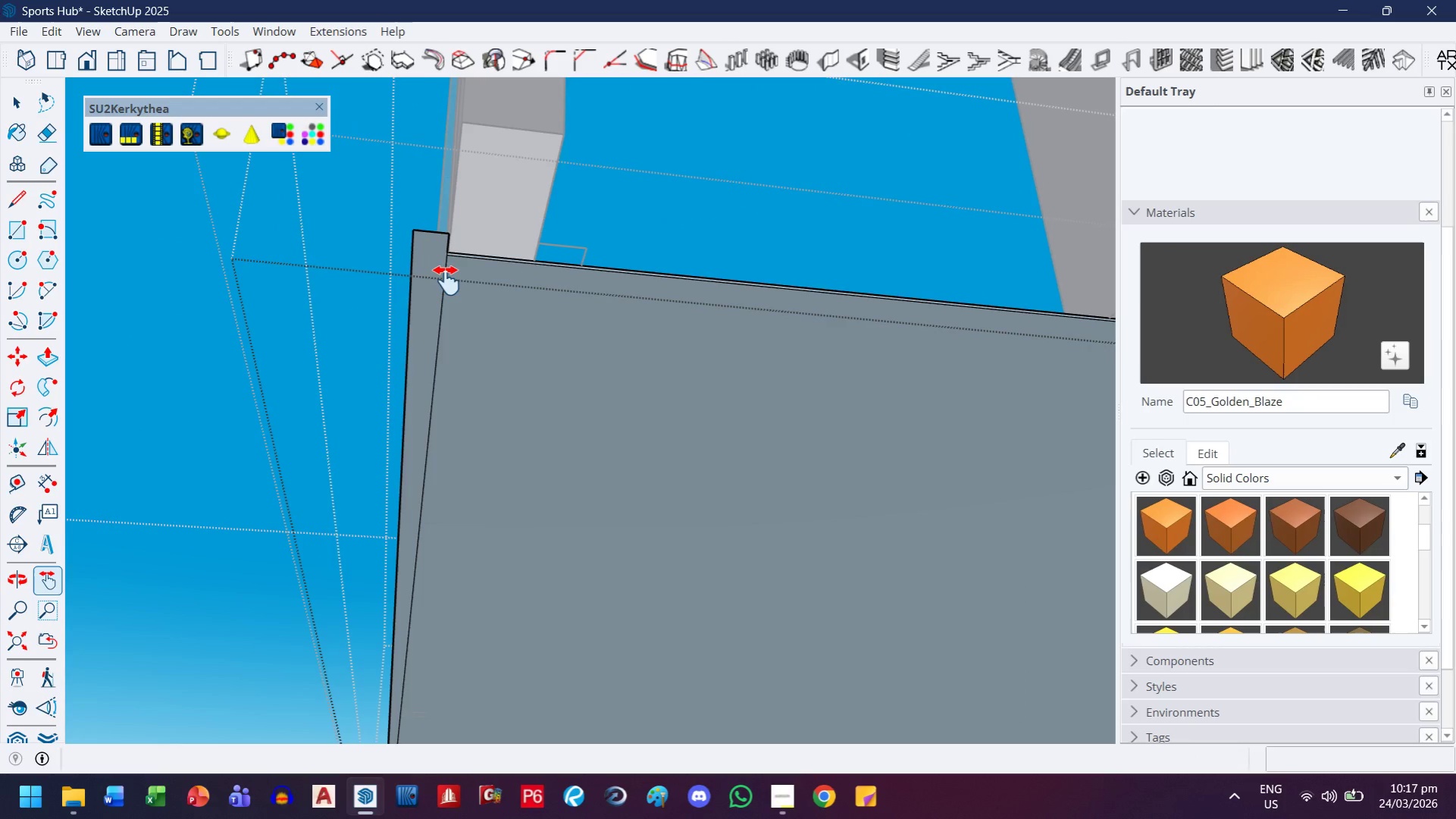 
key(Control+Y)
 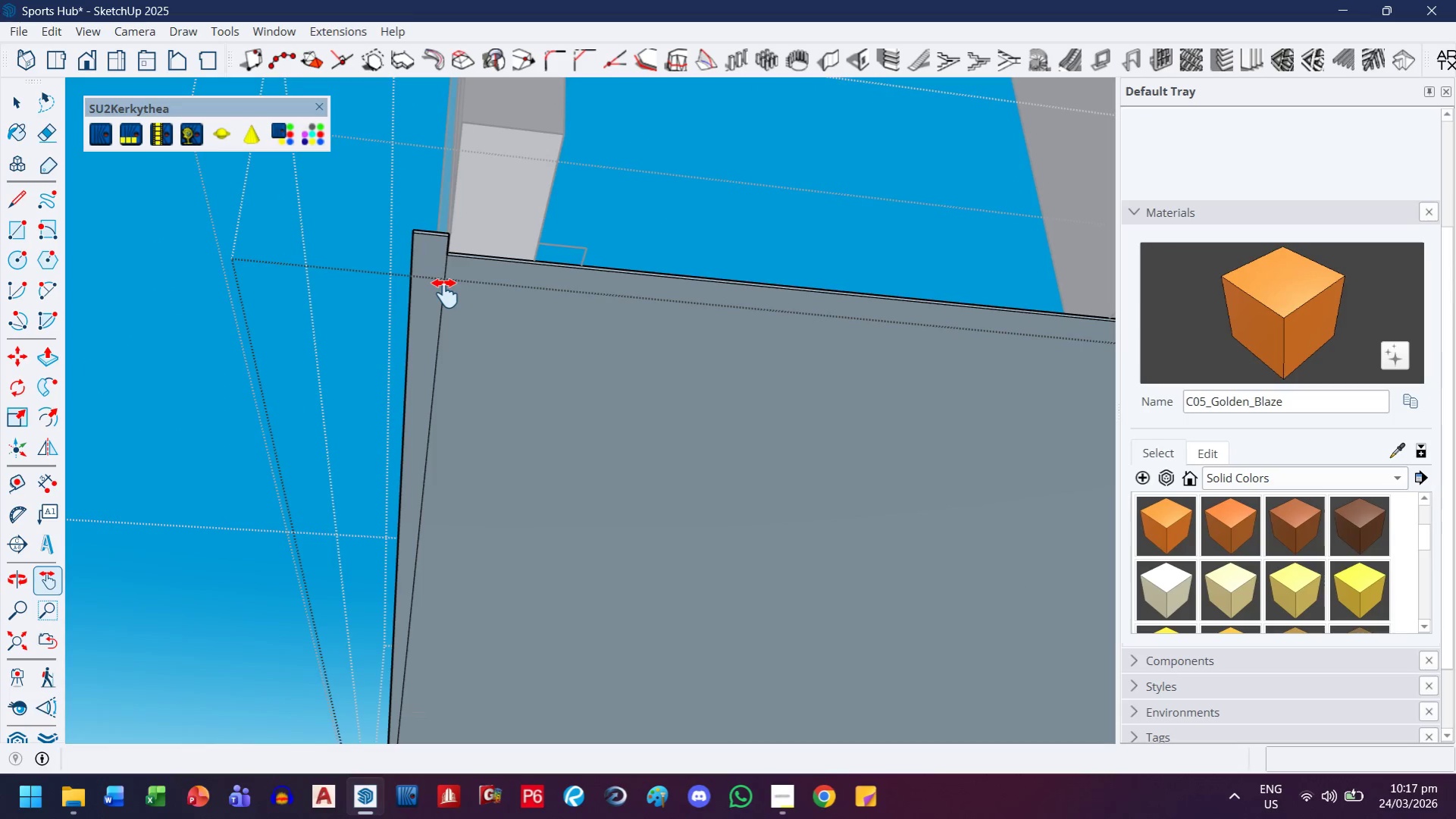 
key(H)
 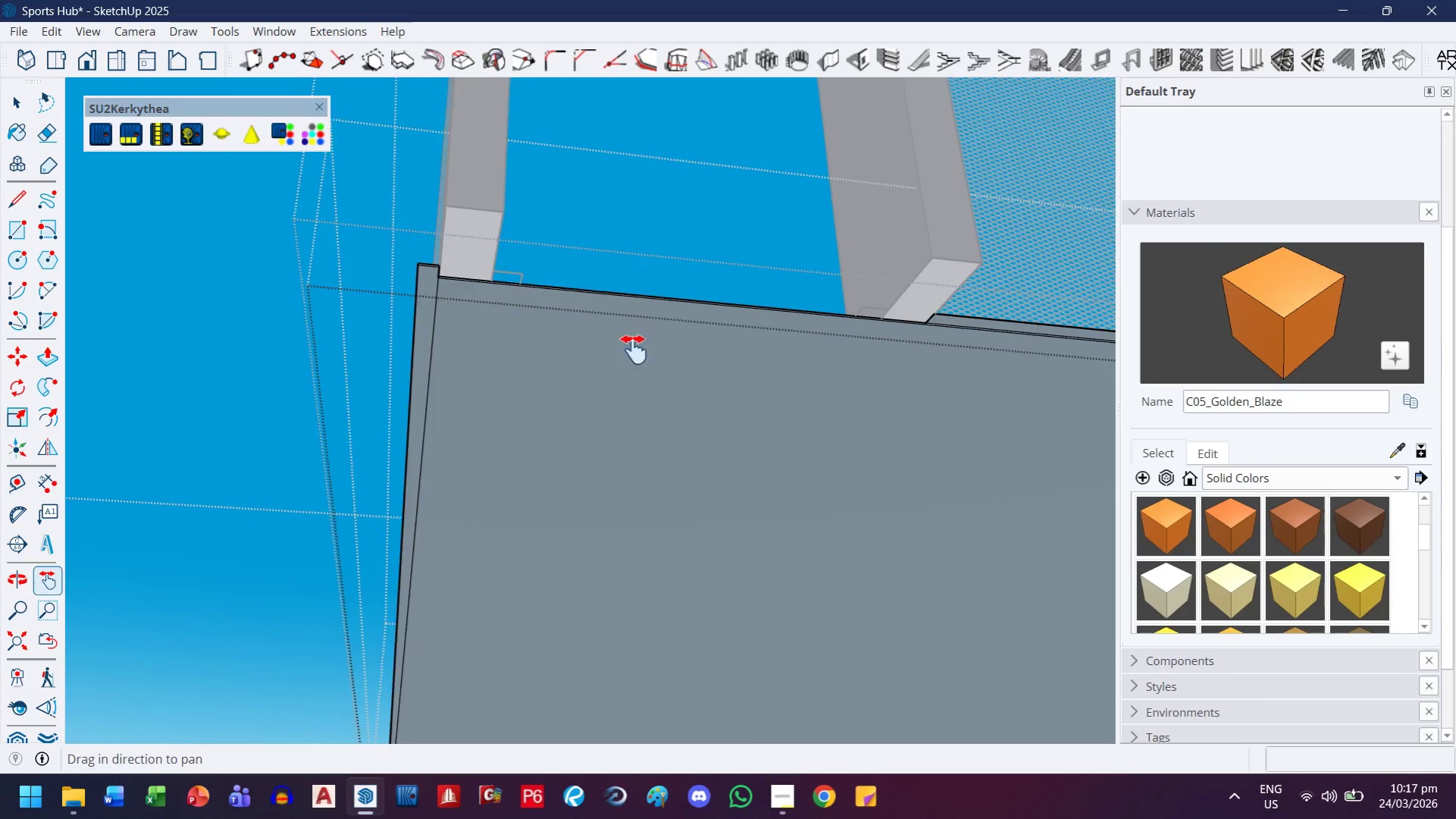 
left_click_drag(start_coordinate=[705, 345], to_coordinate=[4, 337])
 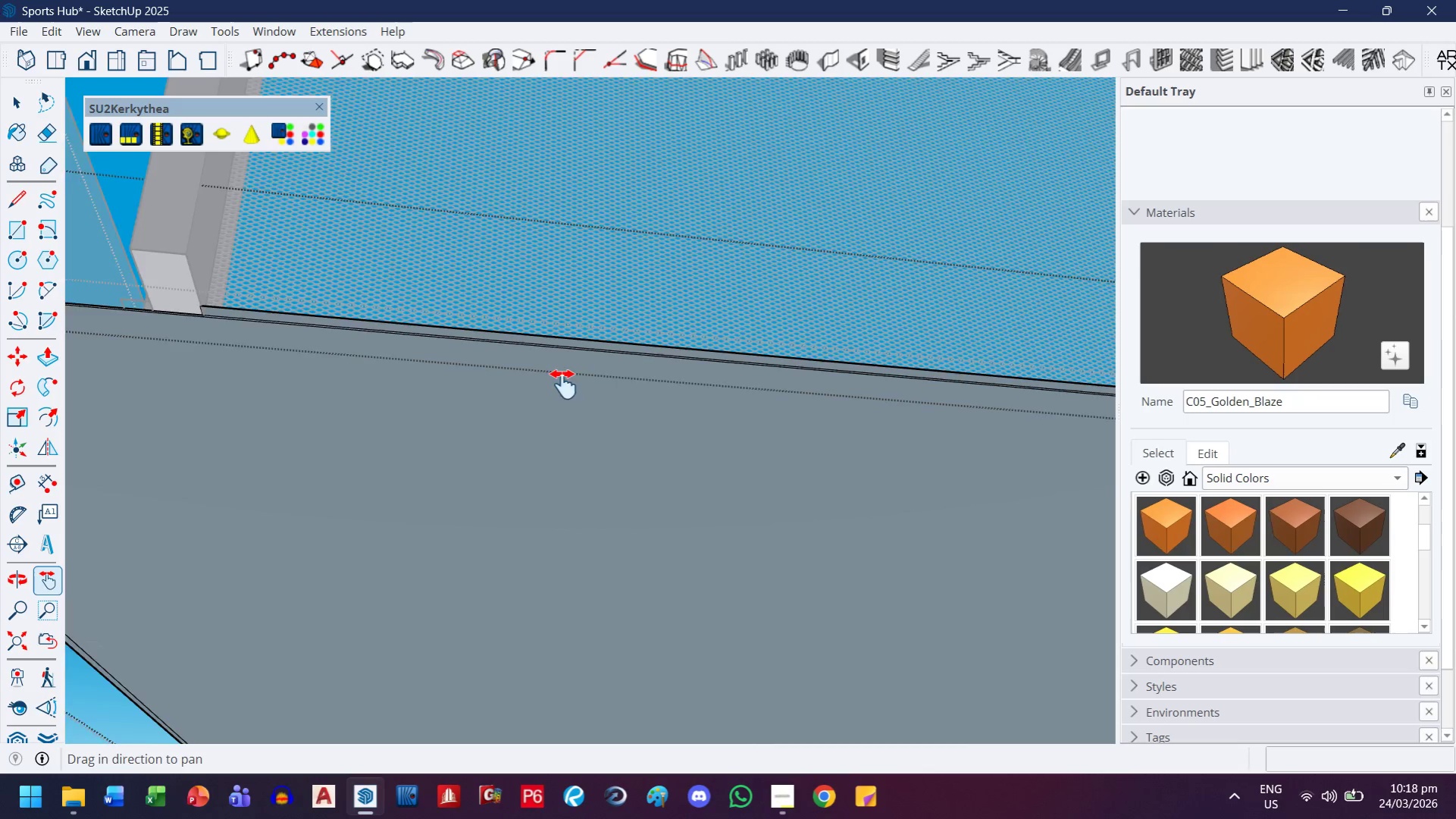 
scroll: coordinate [425, 317], scroll_direction: down, amount: 5.0
 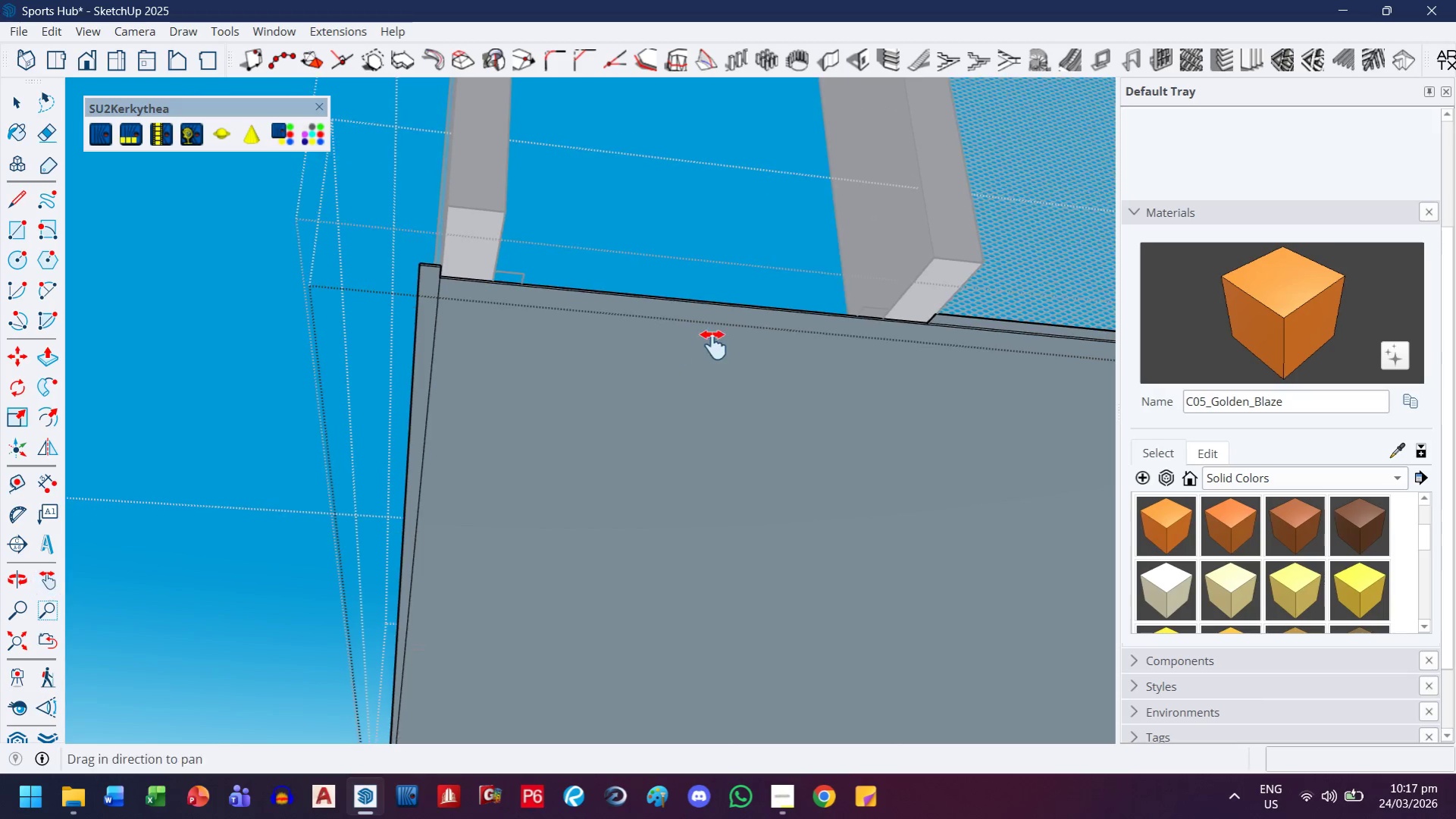 
key(Escape)
 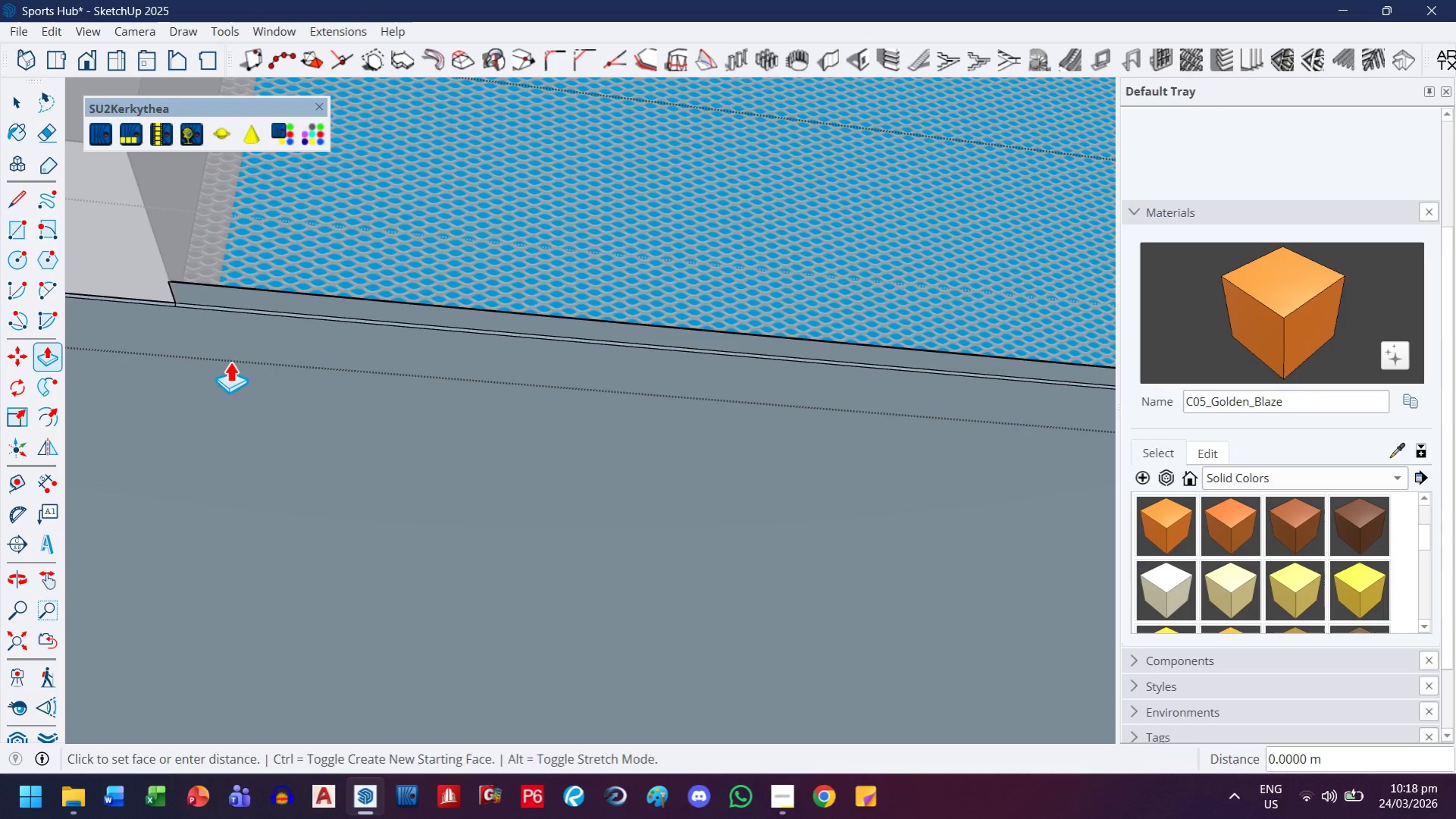 
scroll: coordinate [183, 313], scroll_direction: up, amount: 8.0
 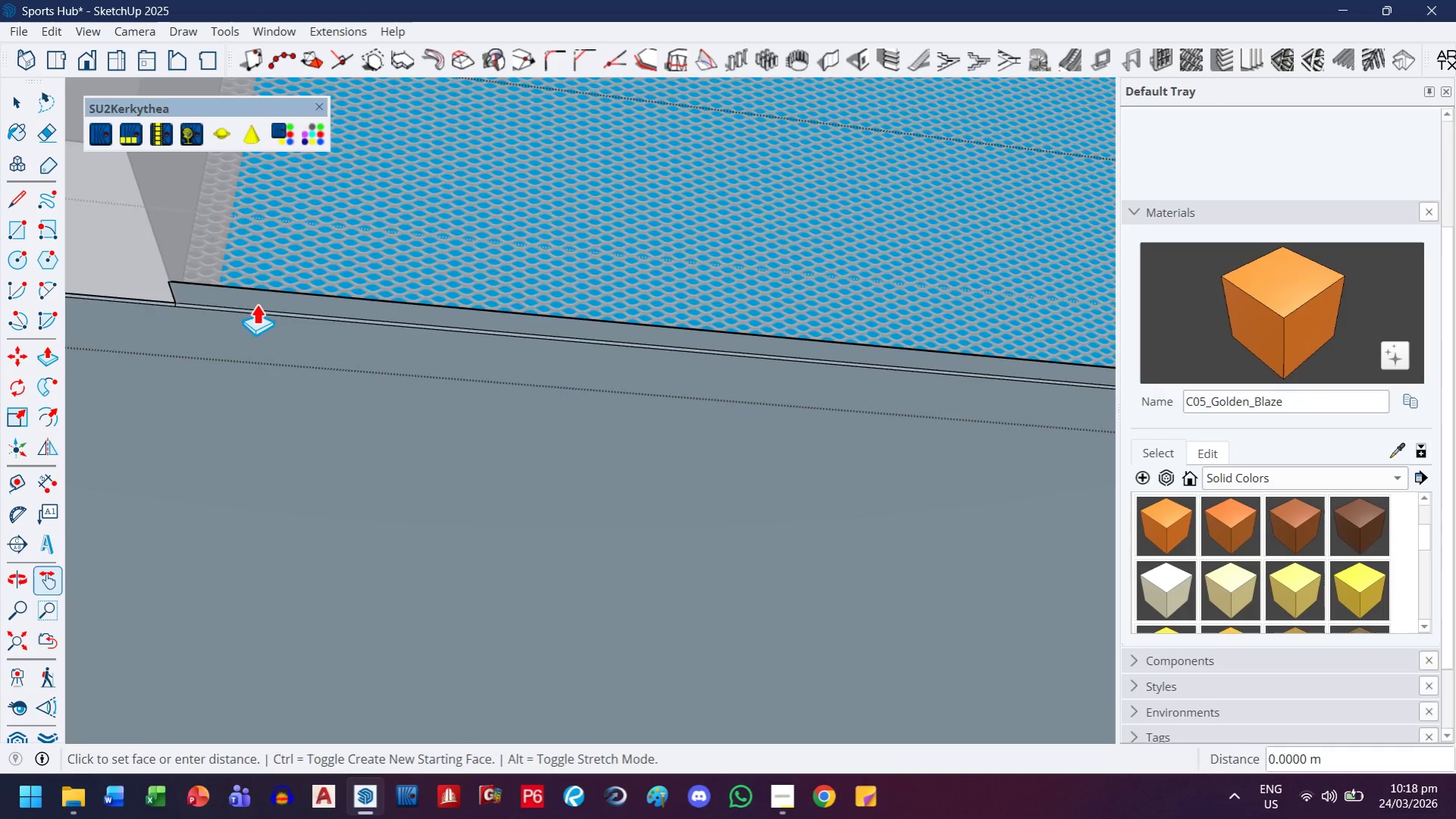 
left_click_drag(start_coordinate=[28, 108], to_coordinate=[27, 112])
 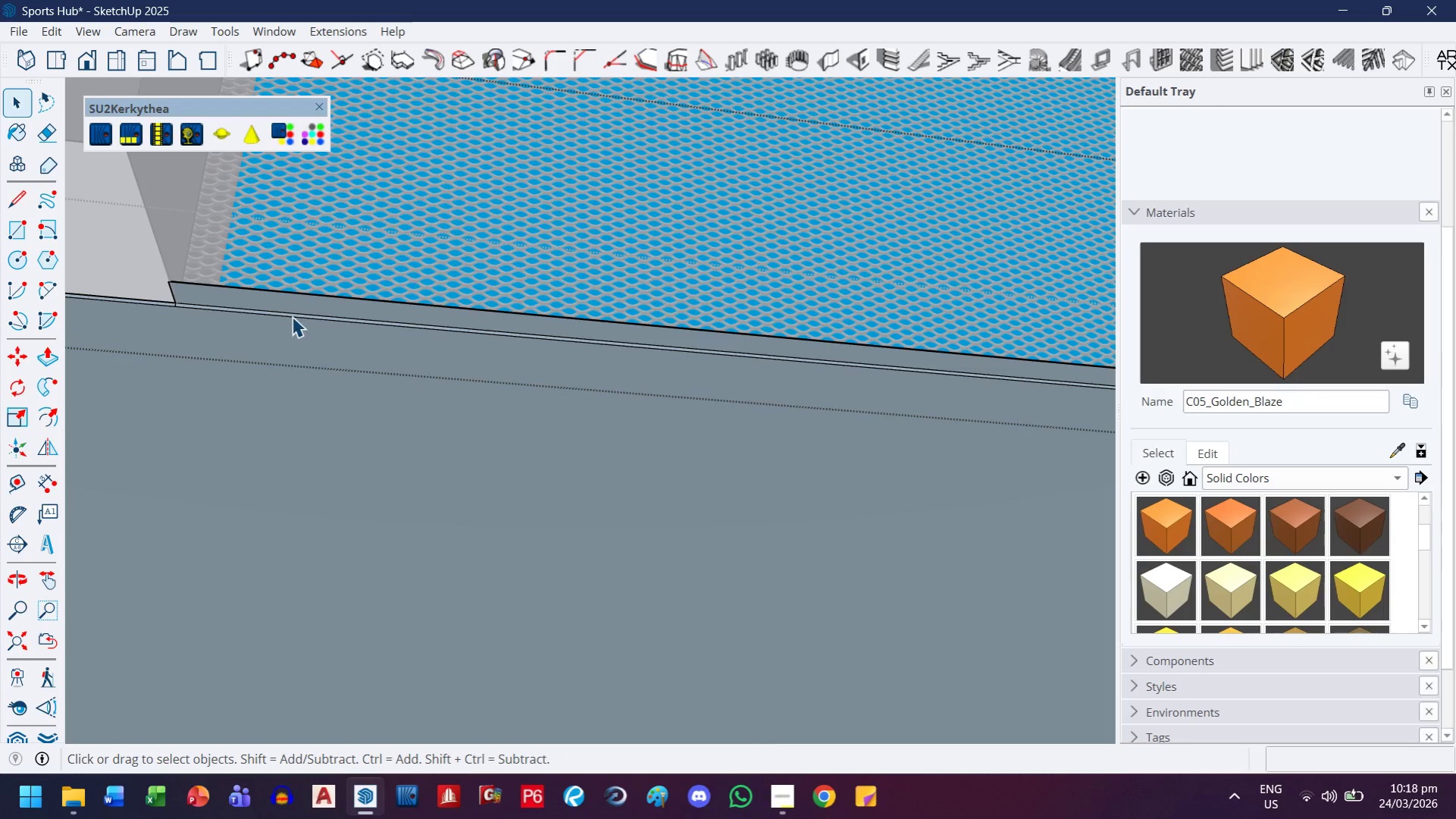 
left_click([292, 315])
 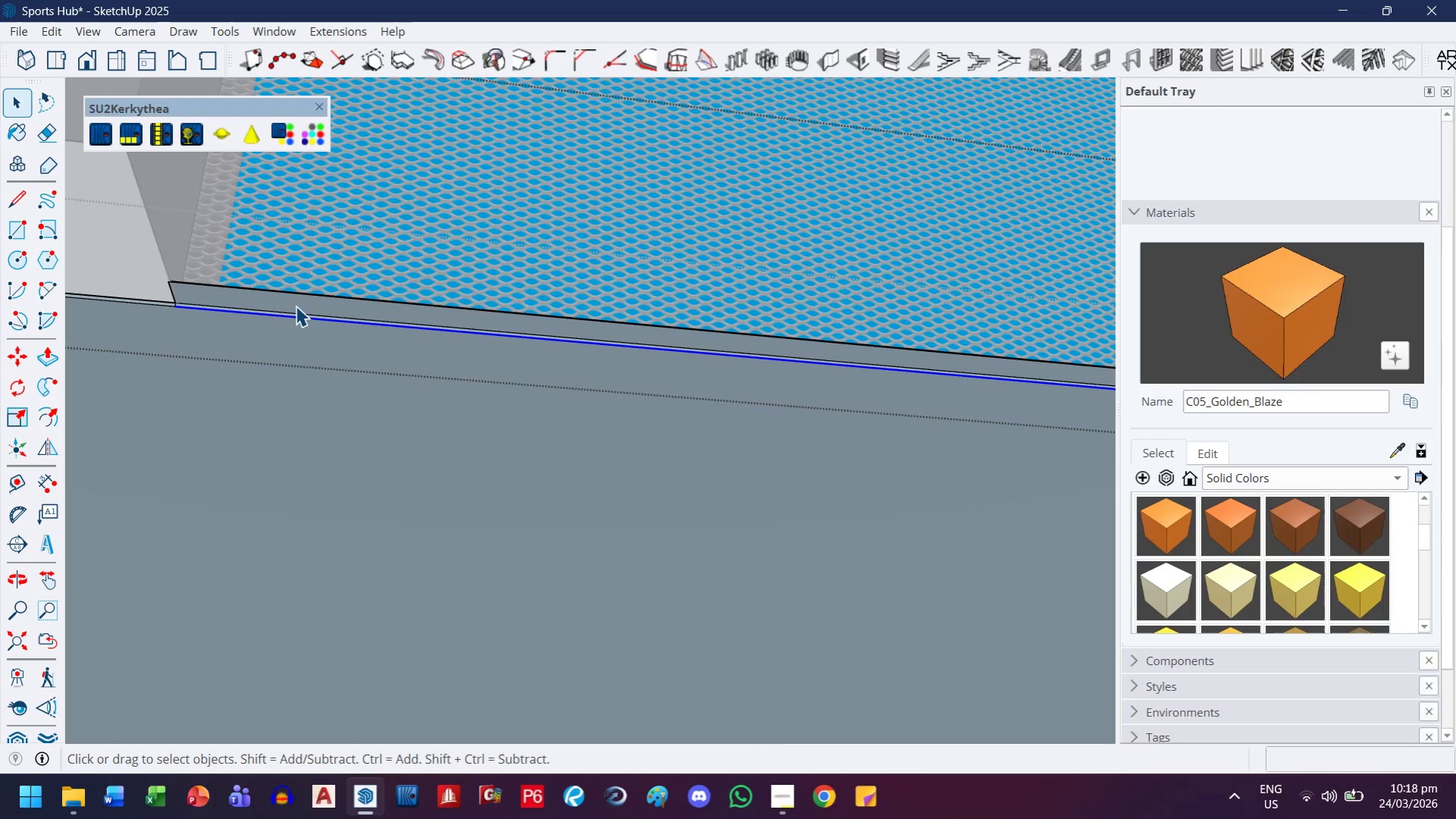 
left_click([296, 306])
 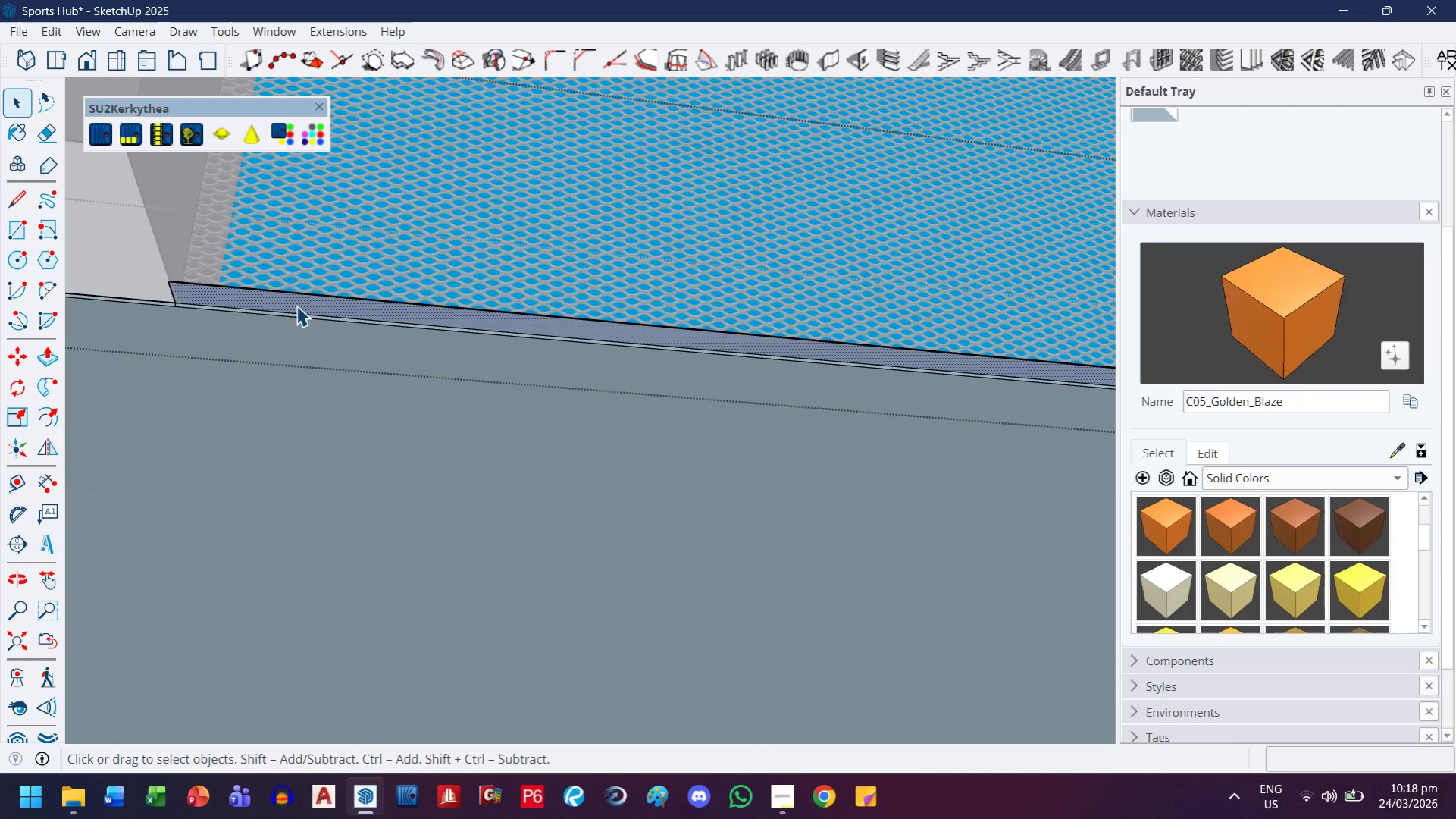 
key(P)
 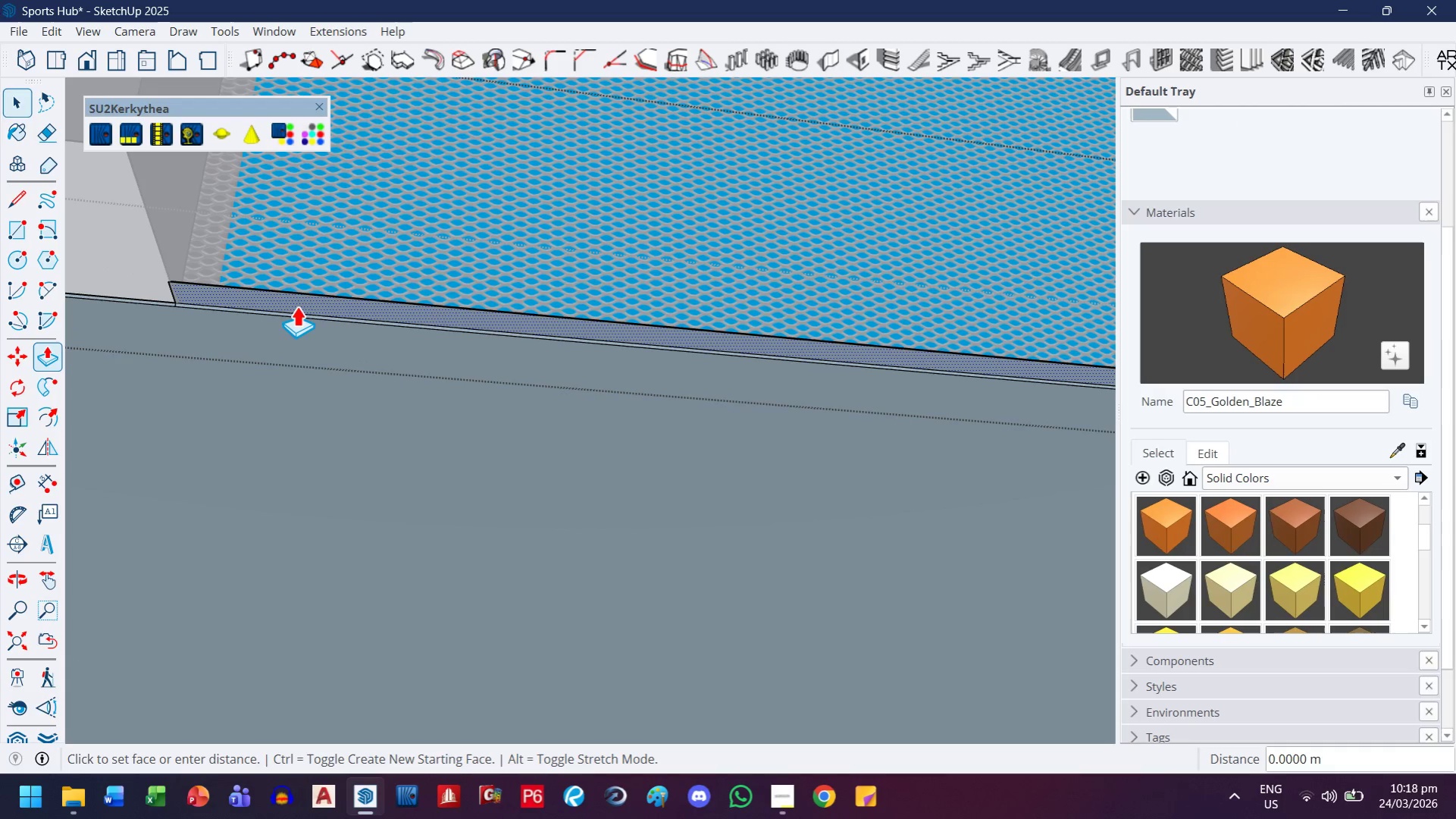 
left_click([296, 306])
 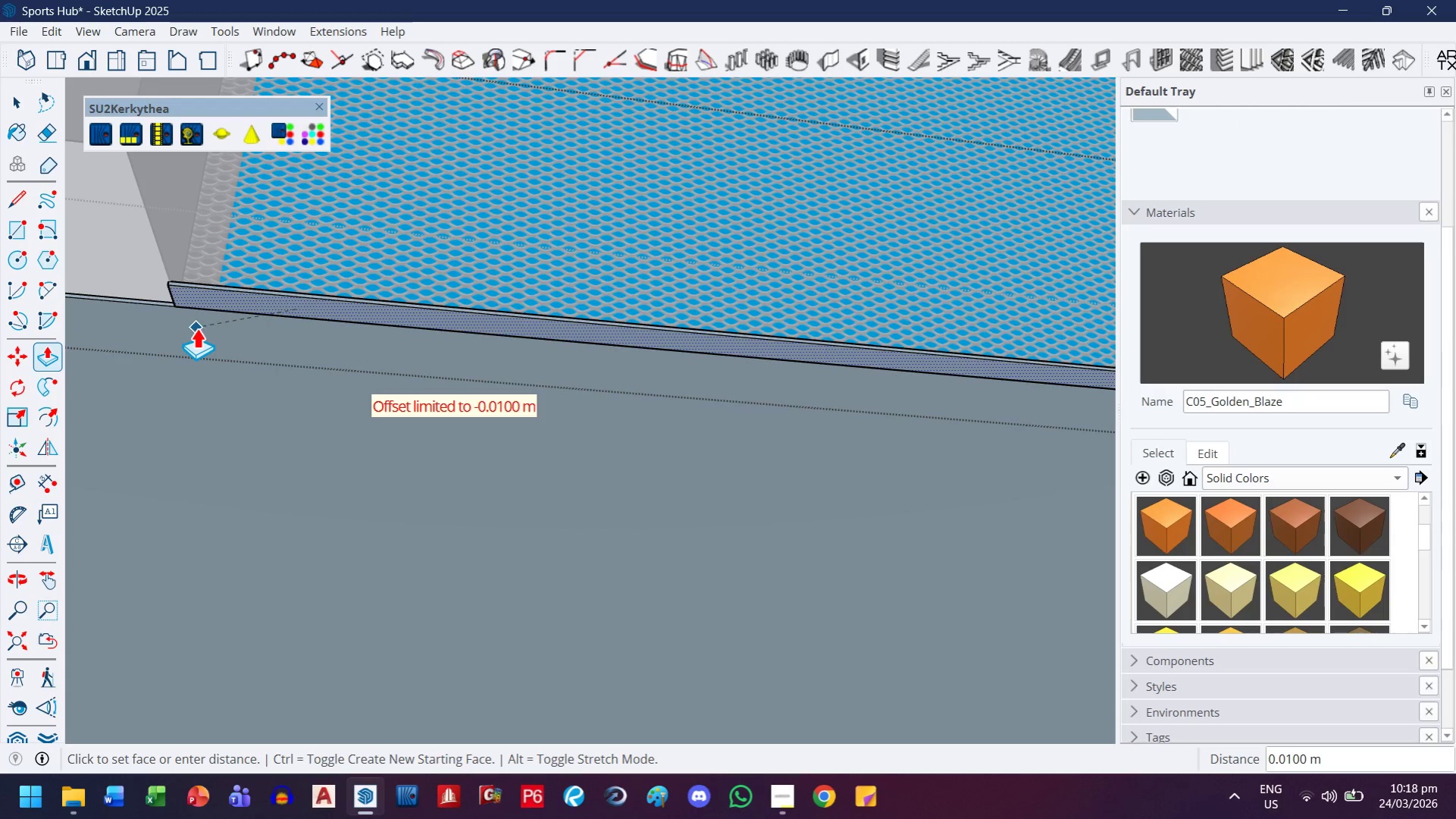 
left_click([196, 328])
 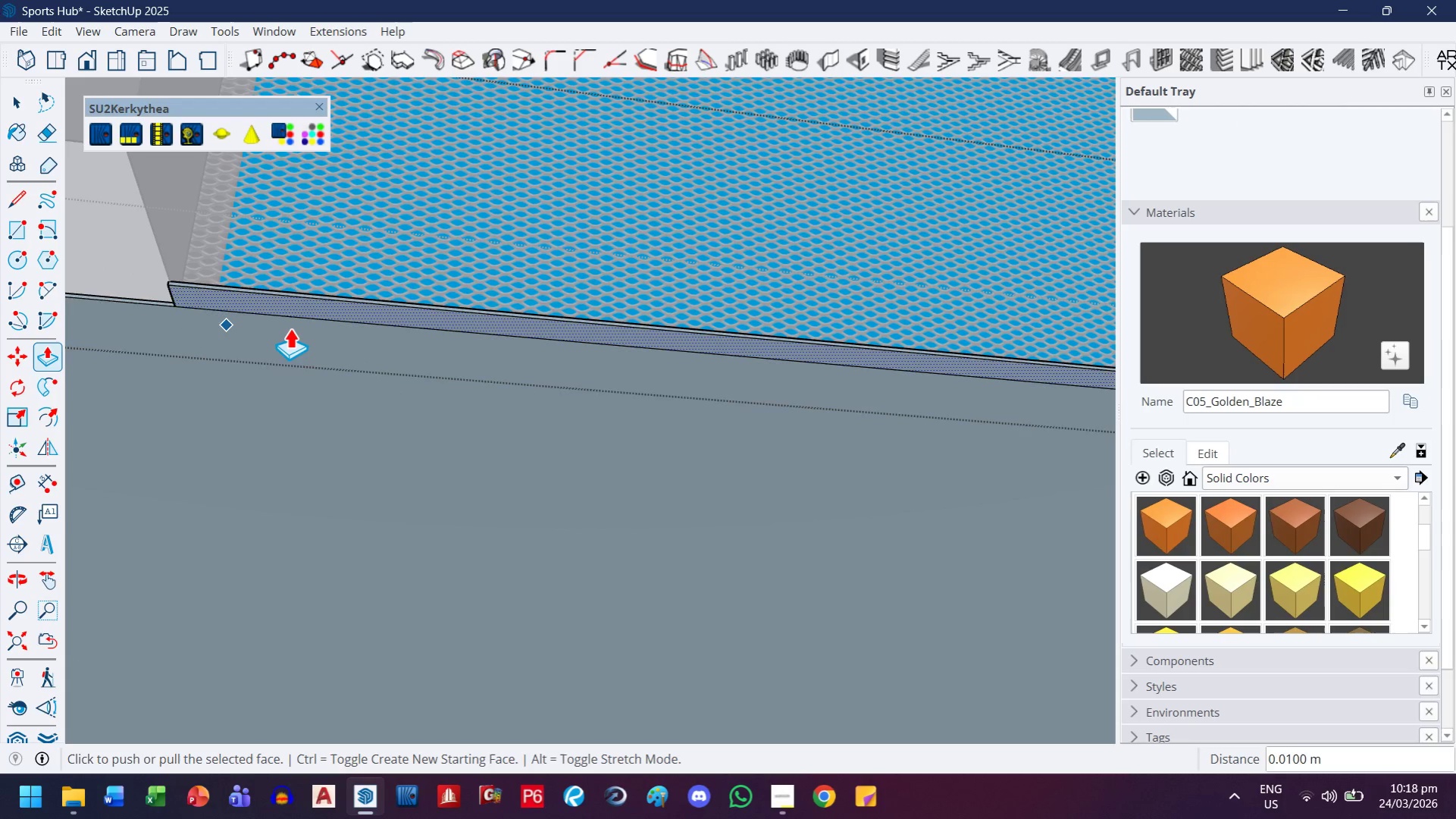 
key(H)
 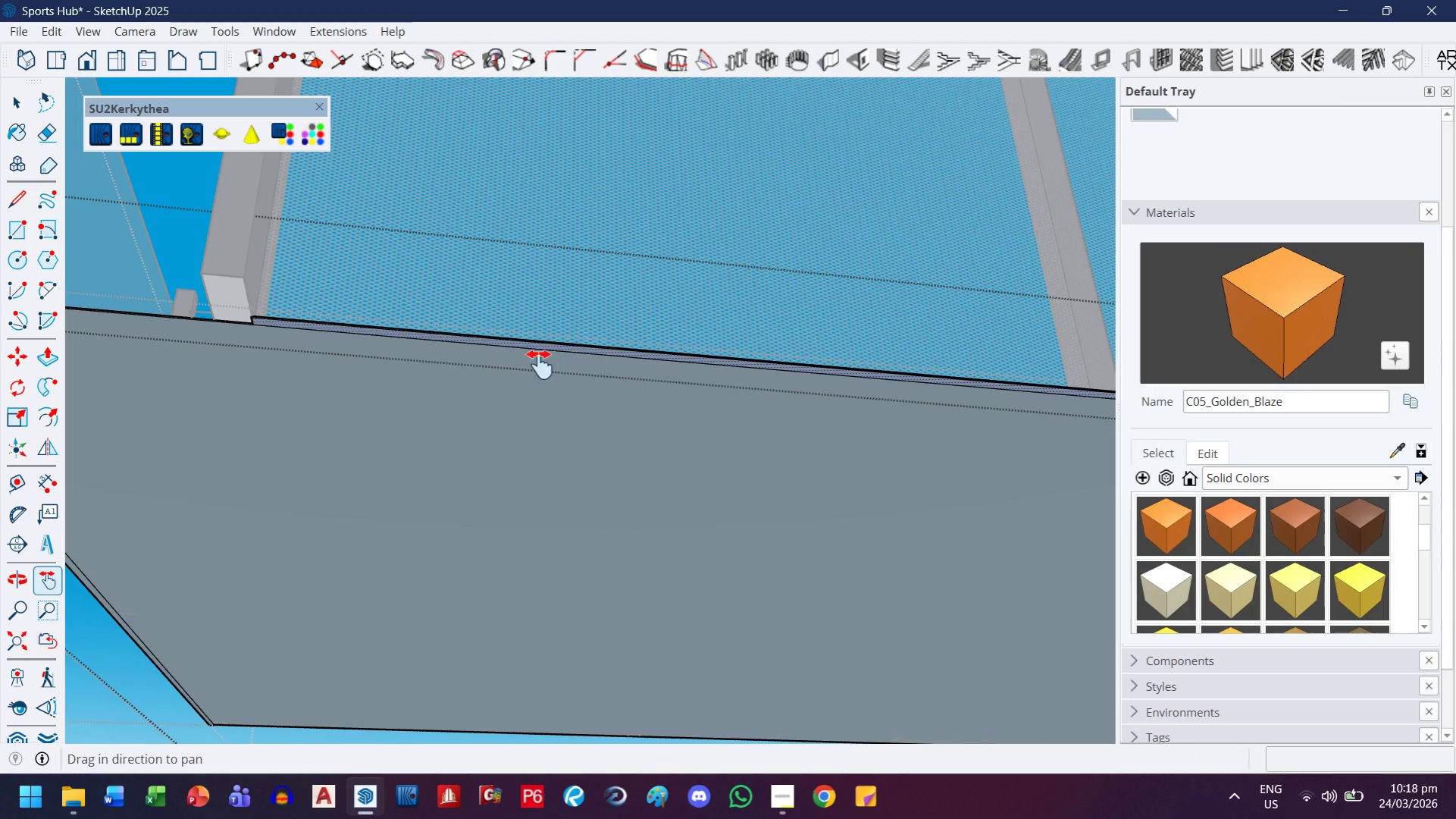 
left_click_drag(start_coordinate=[564, 372], to_coordinate=[72, 245])
 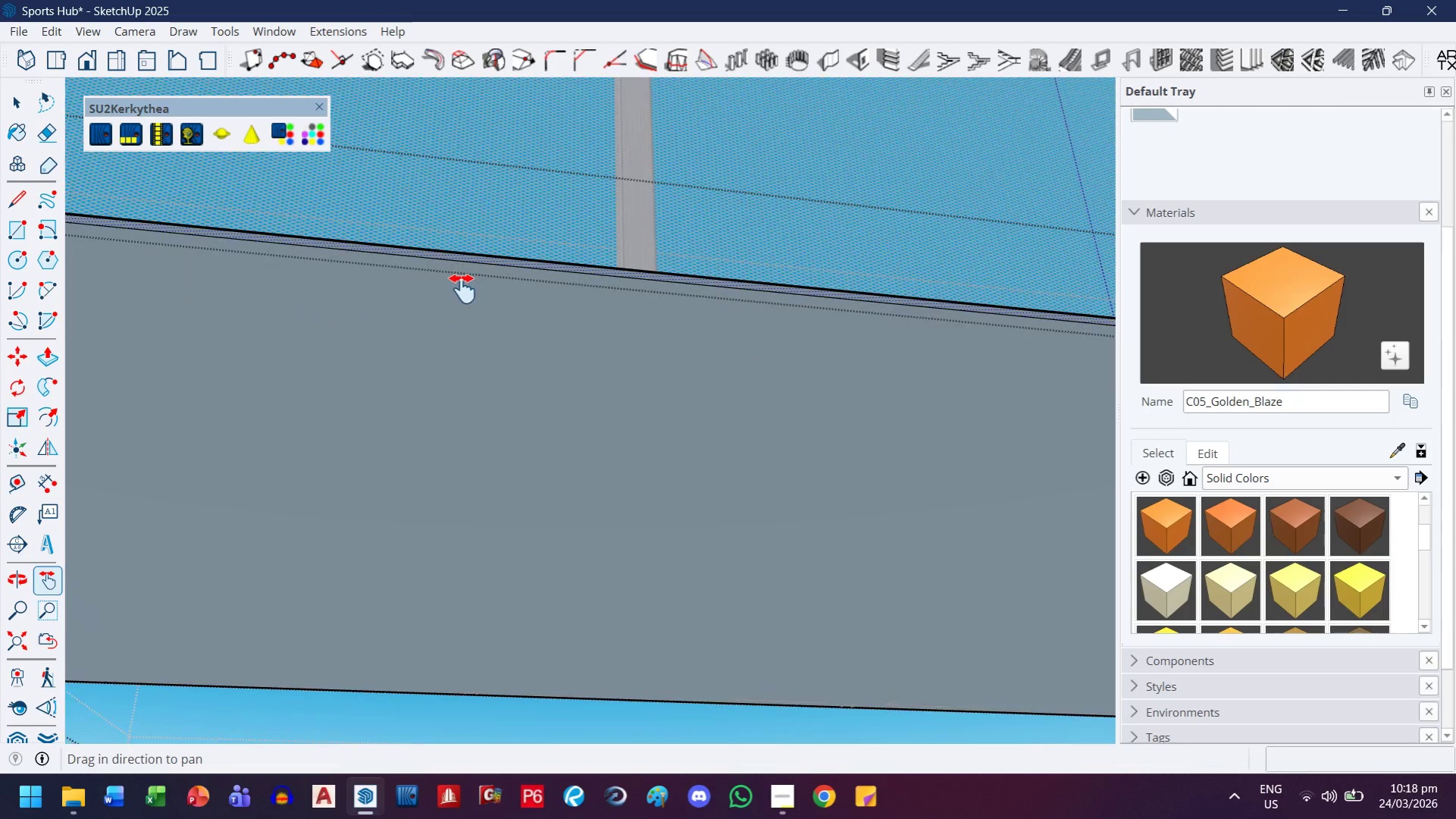 
scroll: coordinate [295, 337], scroll_direction: down, amount: 17.0
 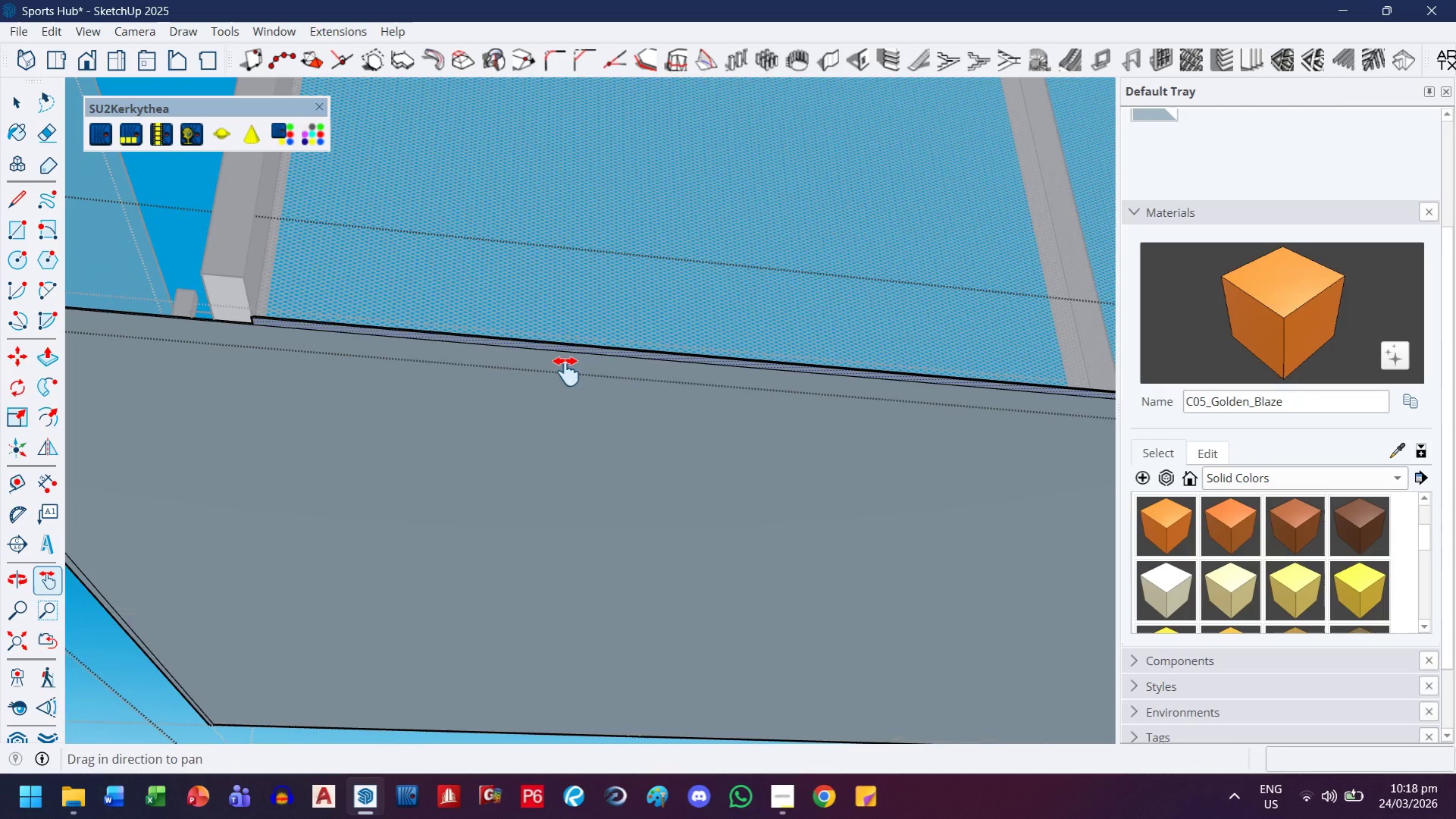 
left_click_drag(start_coordinate=[752, 323], to_coordinate=[355, 334])
 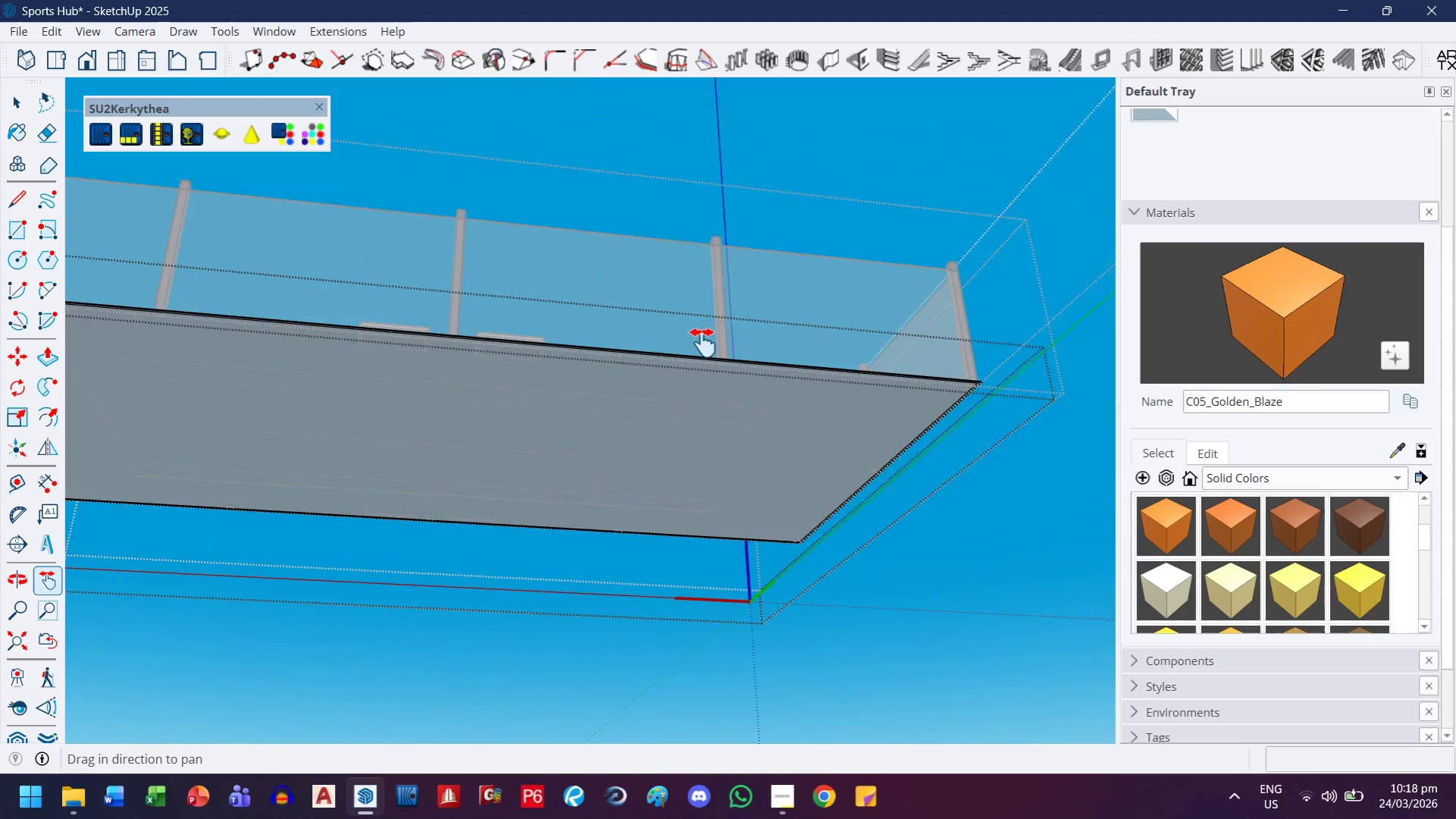 
scroll: coordinate [580, 330], scroll_direction: down, amount: 15.0
 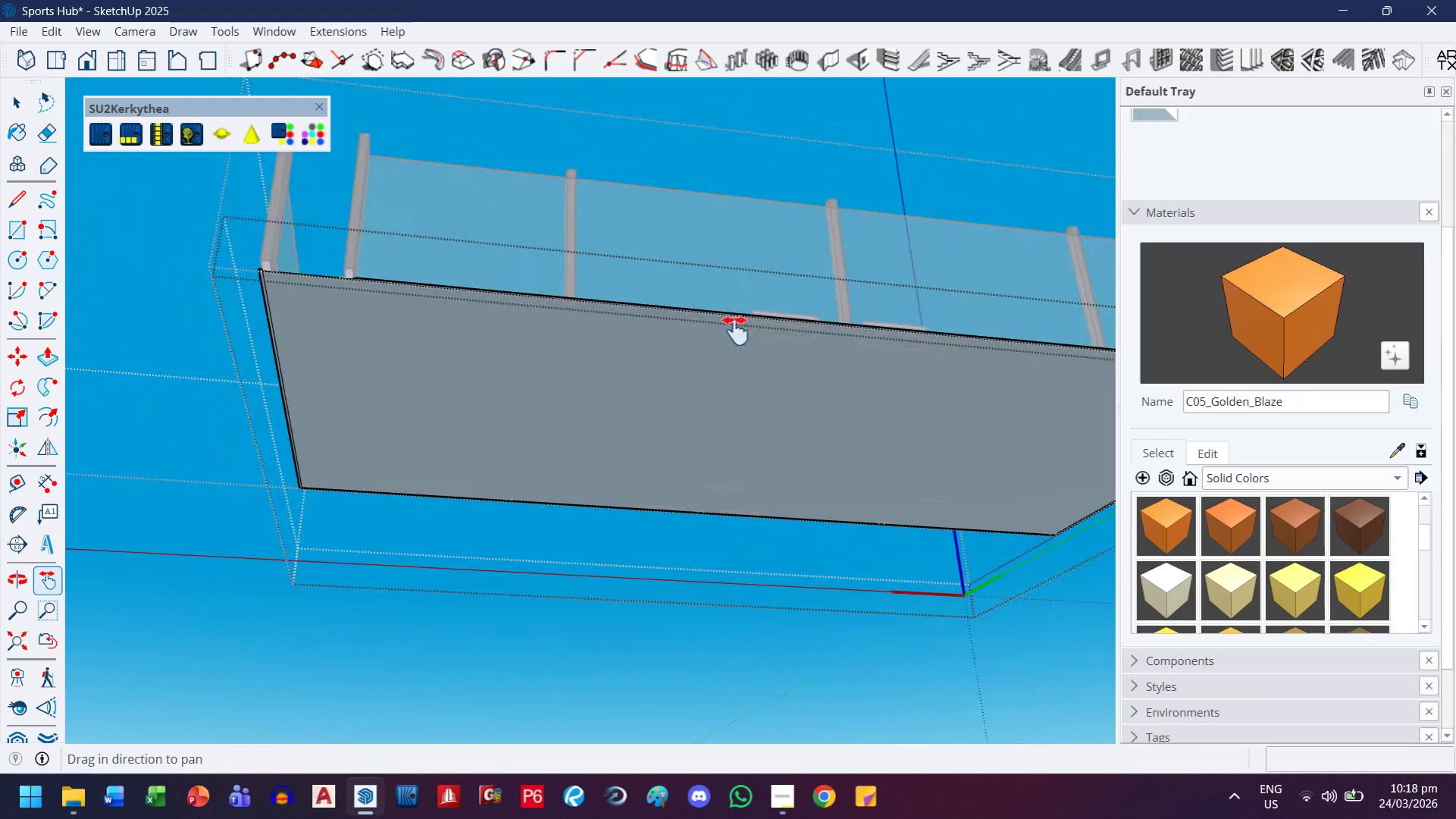 
left_click_drag(start_coordinate=[703, 343], to_coordinate=[570, 348])
 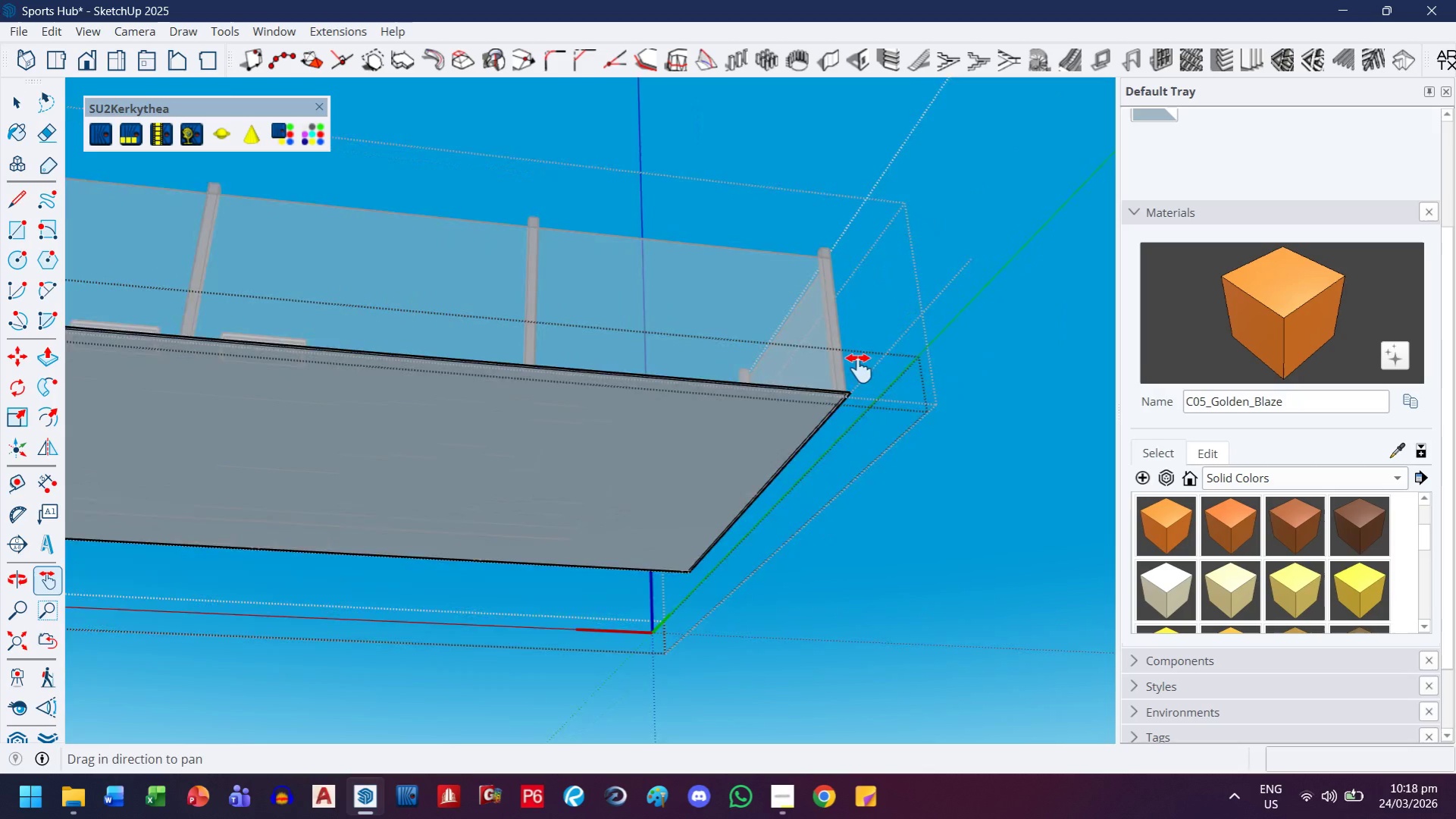 
scroll: coordinate [839, 416], scroll_direction: up, amount: 17.0
 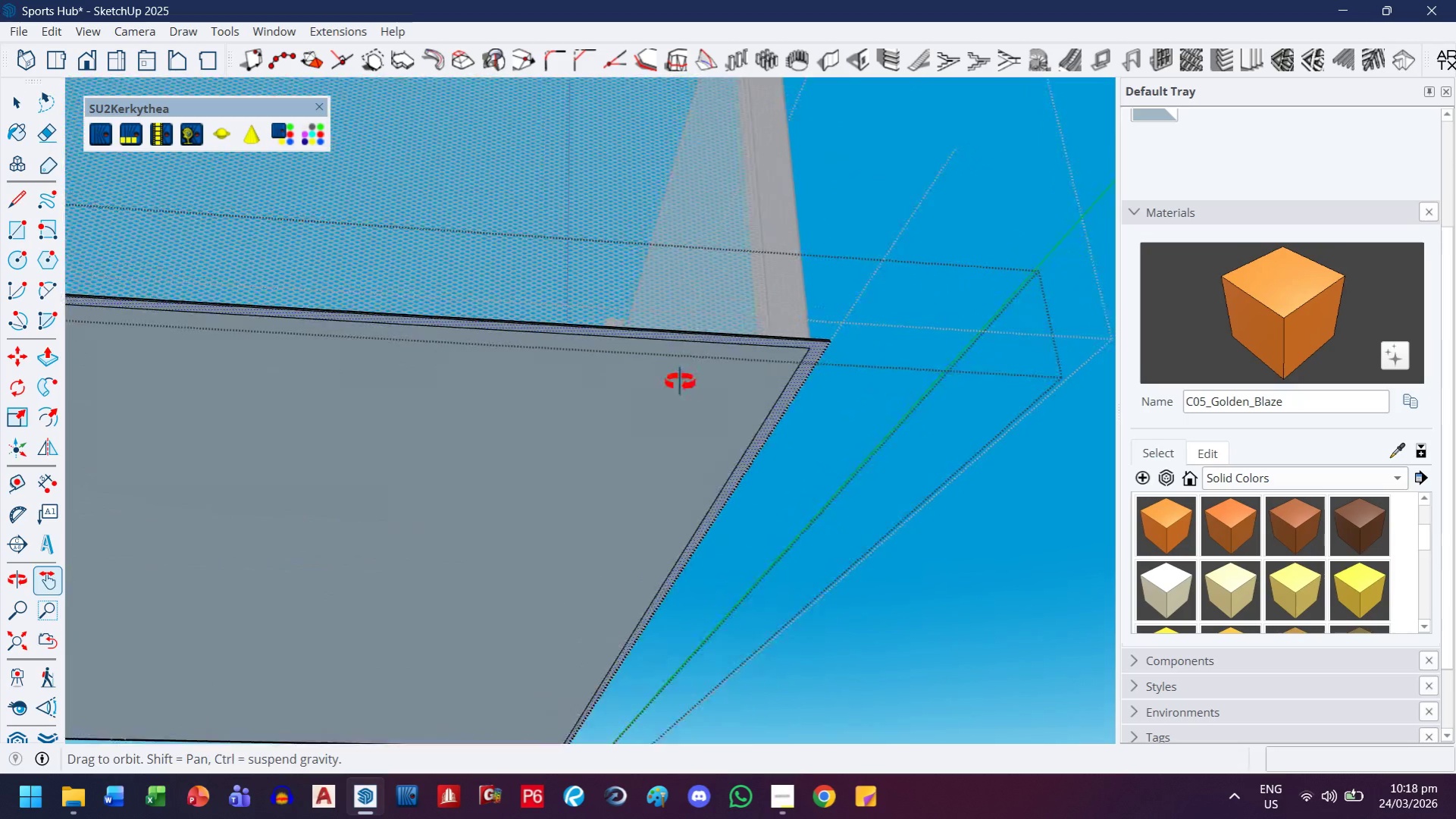 
key(Escape)
 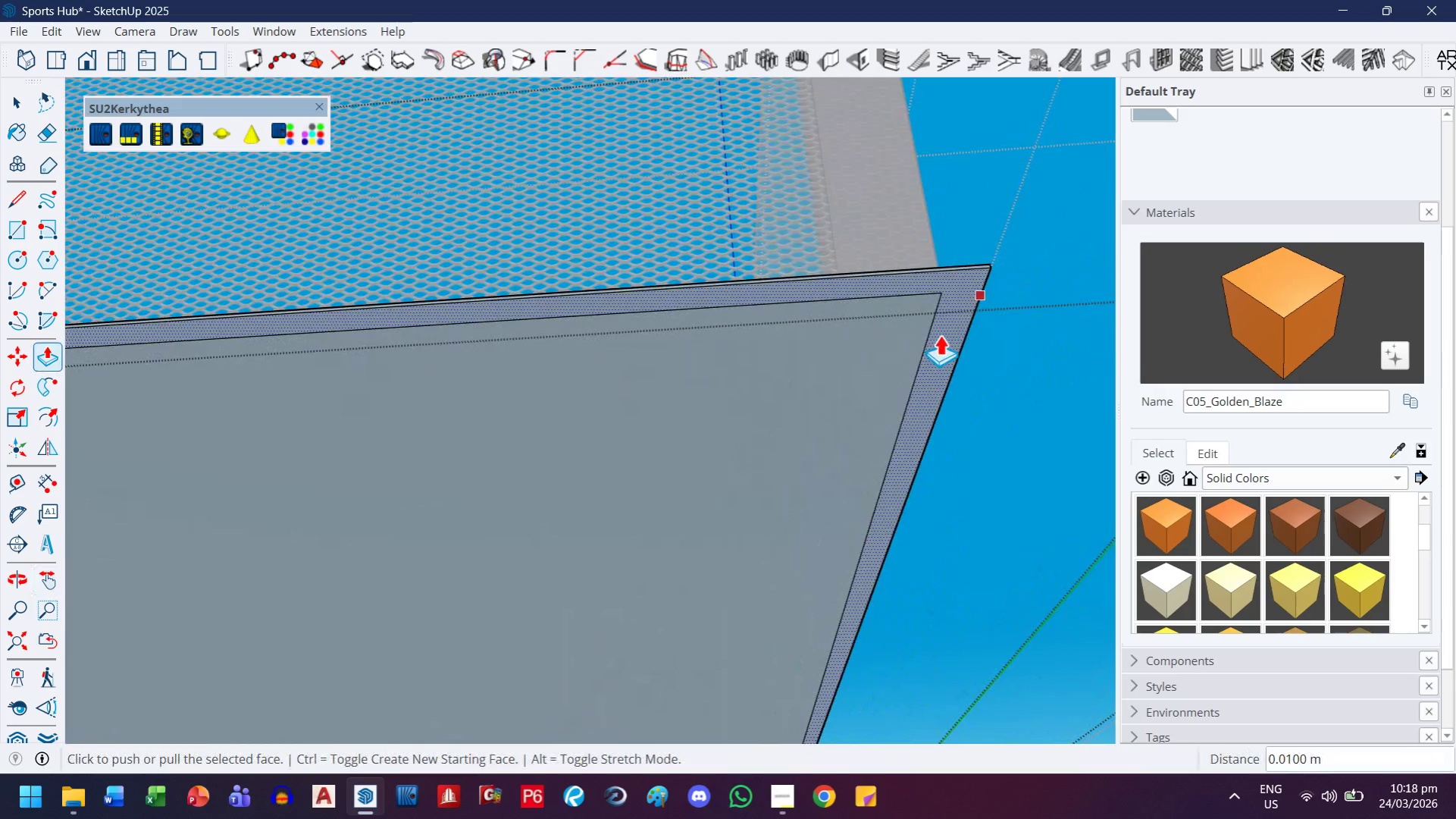 
scroll: coordinate [824, 307], scroll_direction: up, amount: 9.0
 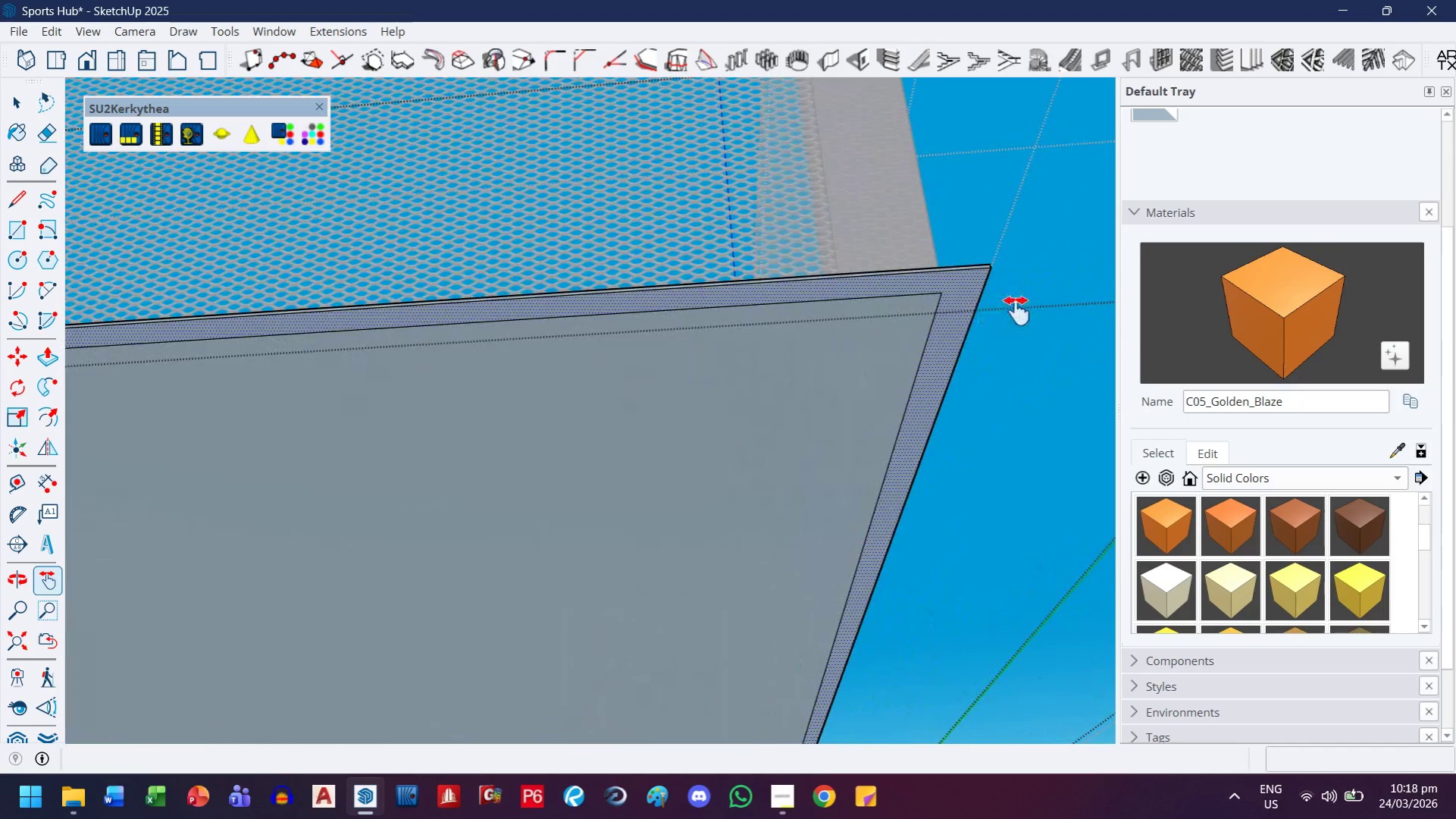 
key(H)
 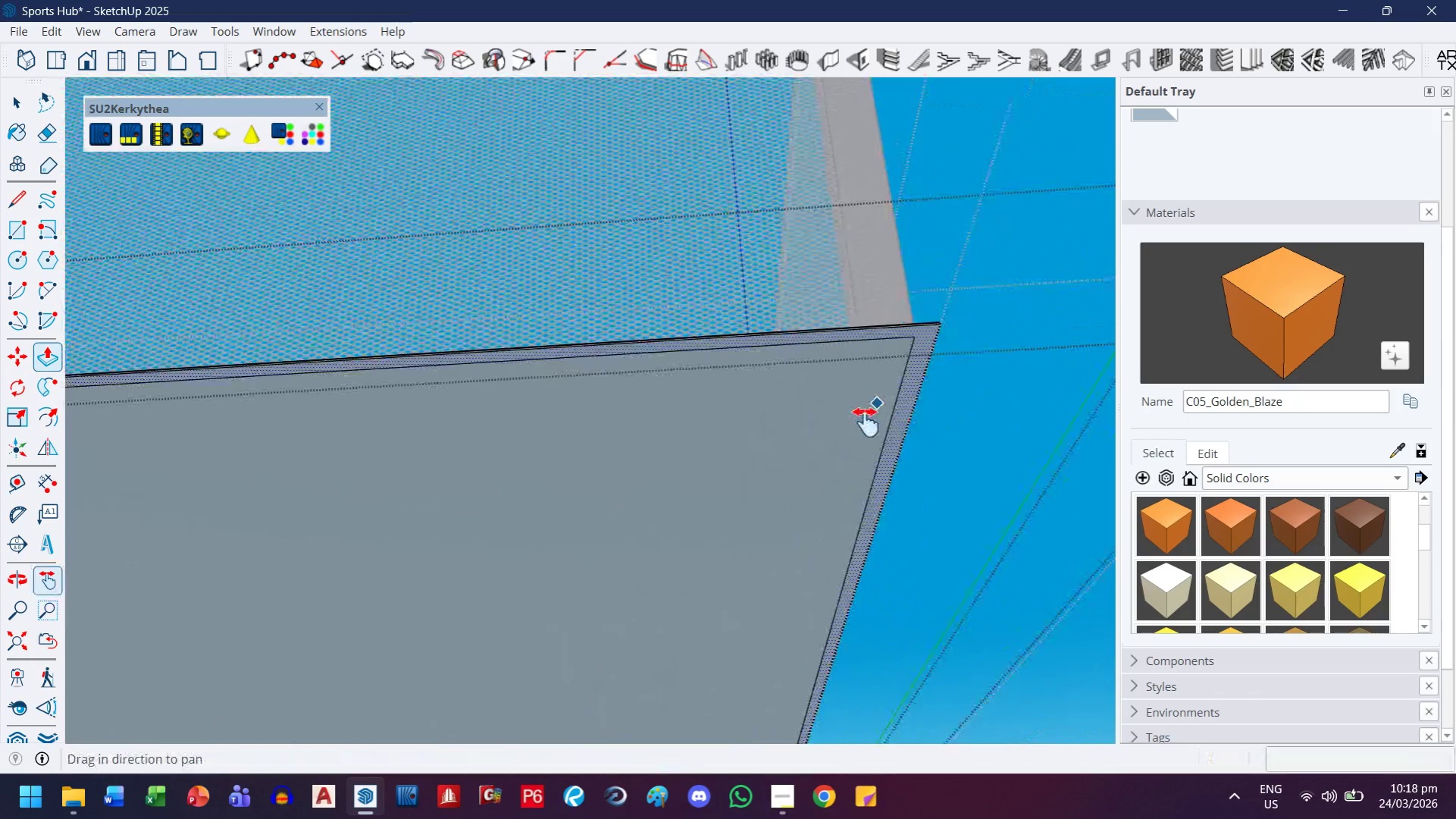 
left_click_drag(start_coordinate=[888, 431], to_coordinate=[354, 133])
 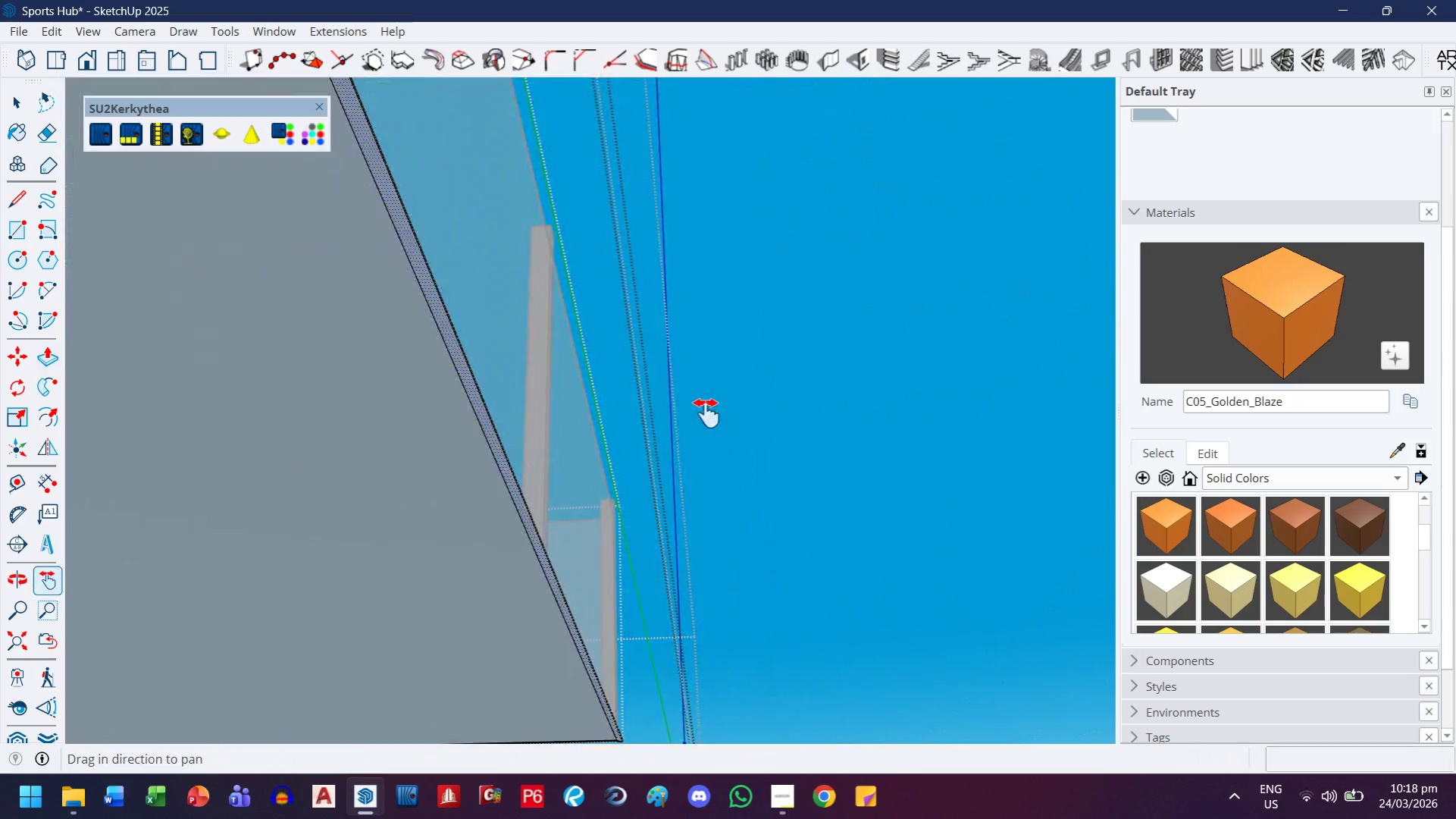 
scroll: coordinate [870, 400], scroll_direction: down, amount: 13.0
 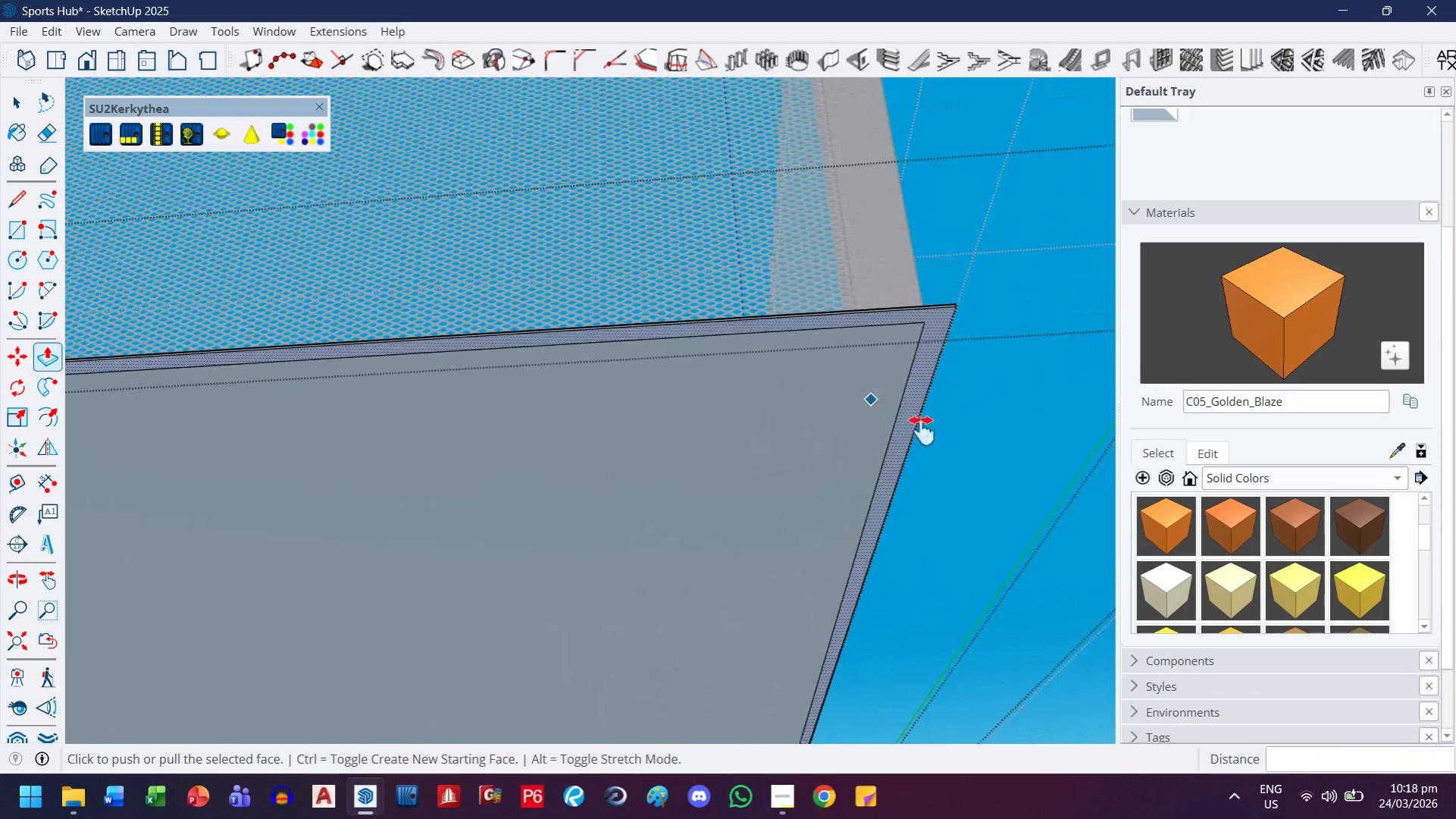 
left_click_drag(start_coordinate=[710, 415], to_coordinate=[581, 168])
 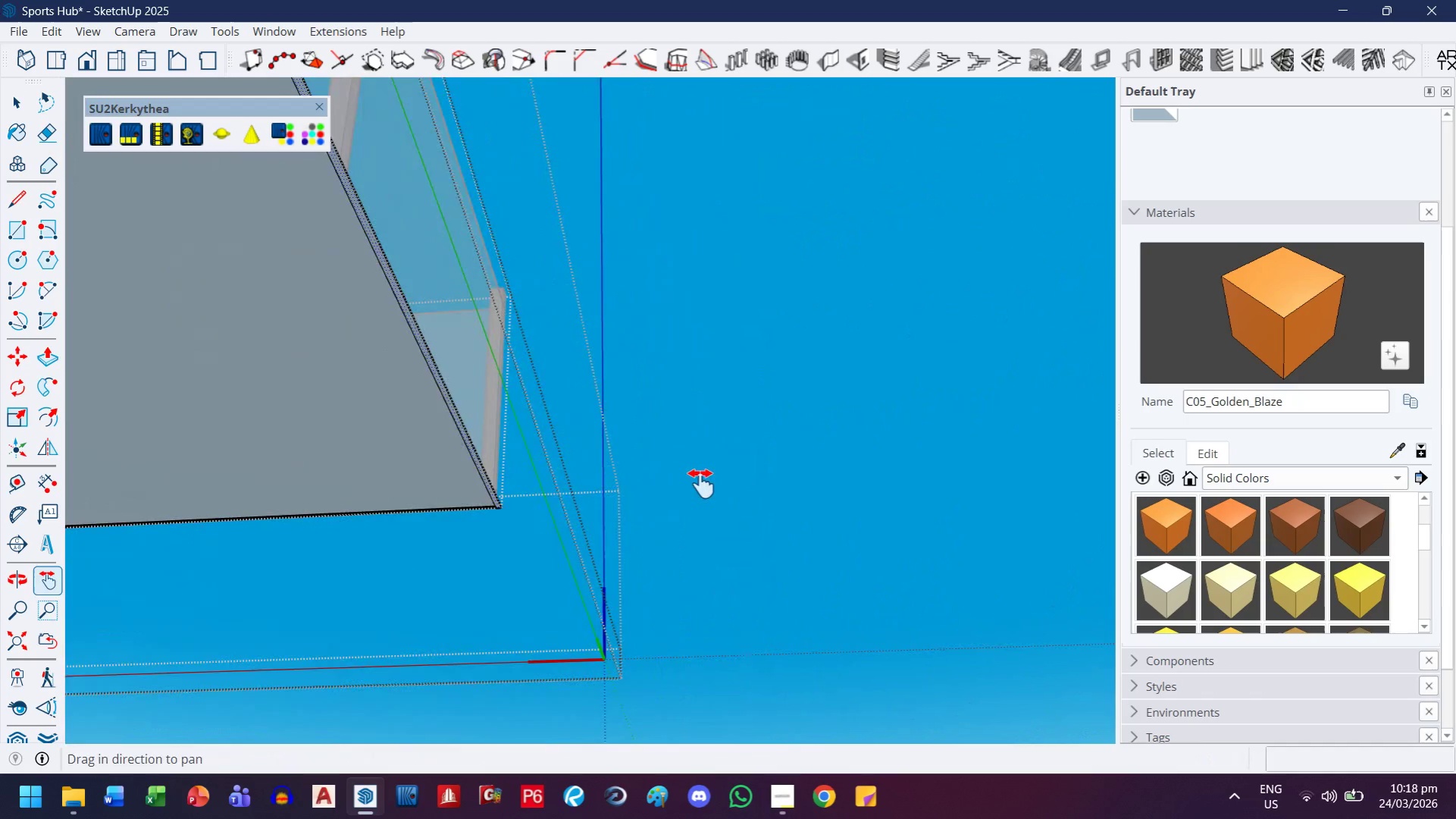 
left_click_drag(start_coordinate=[701, 484], to_coordinate=[763, 378])
 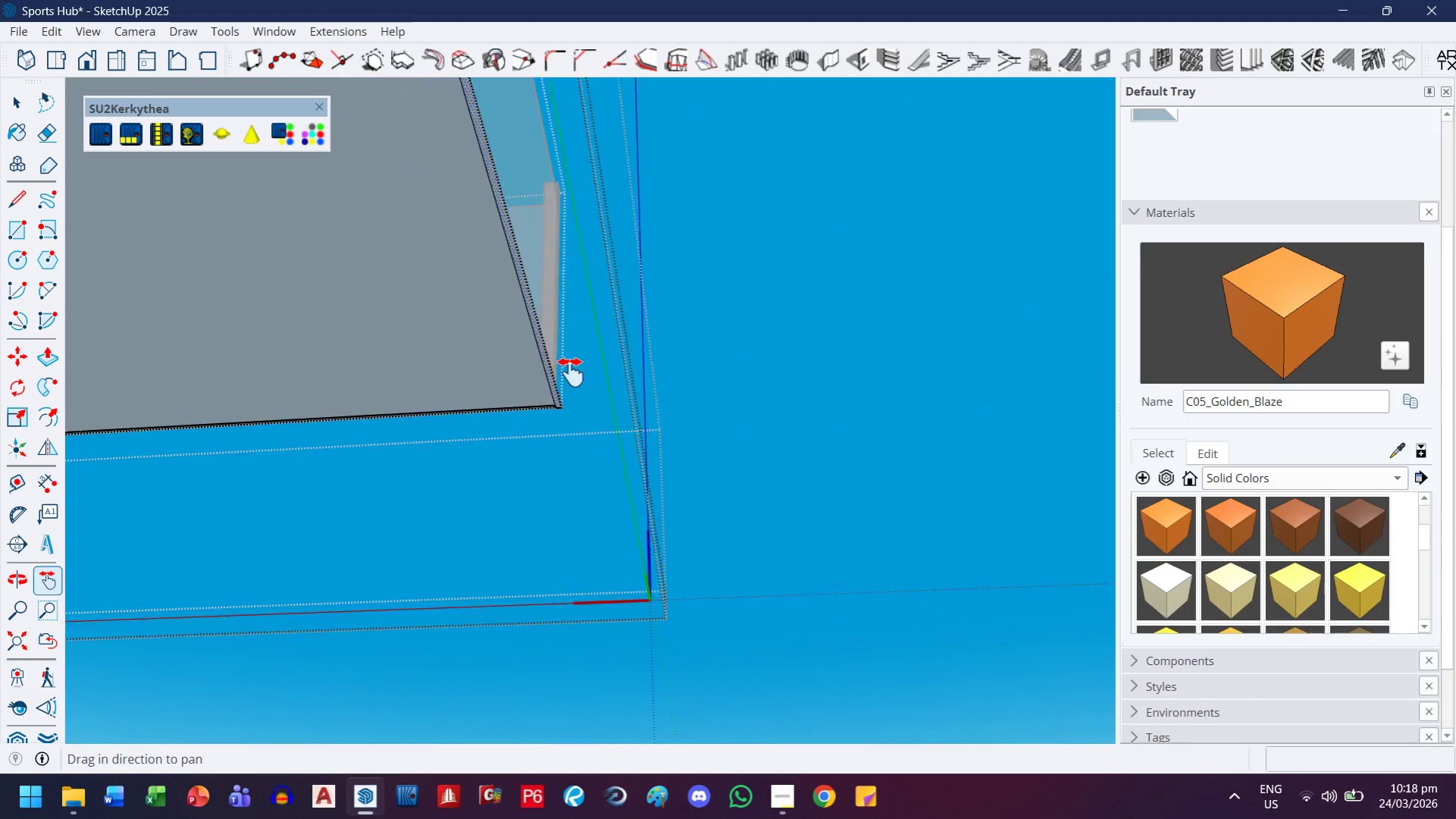 
key(Escape)
 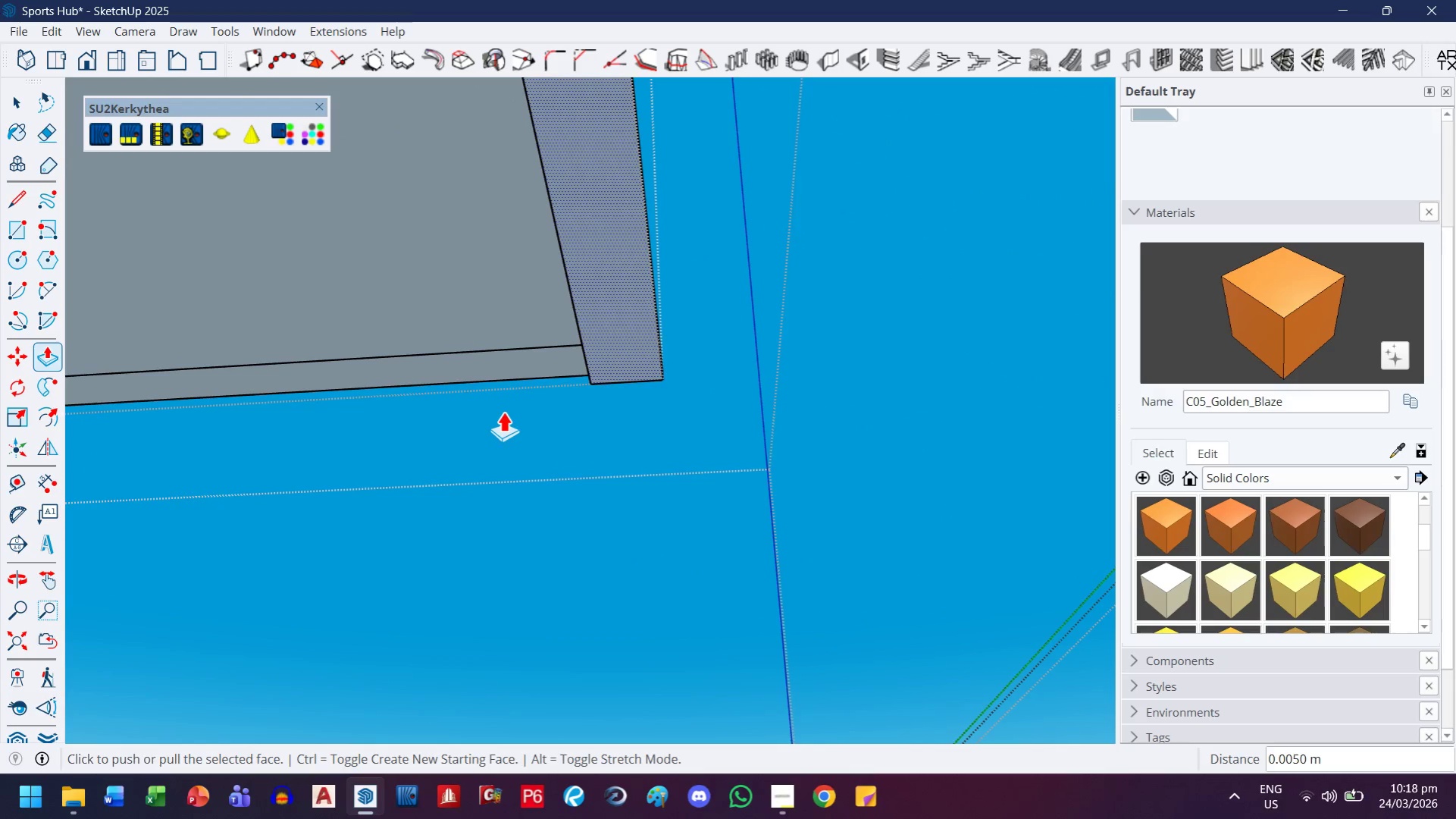 
scroll: coordinate [504, 418], scroll_direction: up, amount: 27.0
 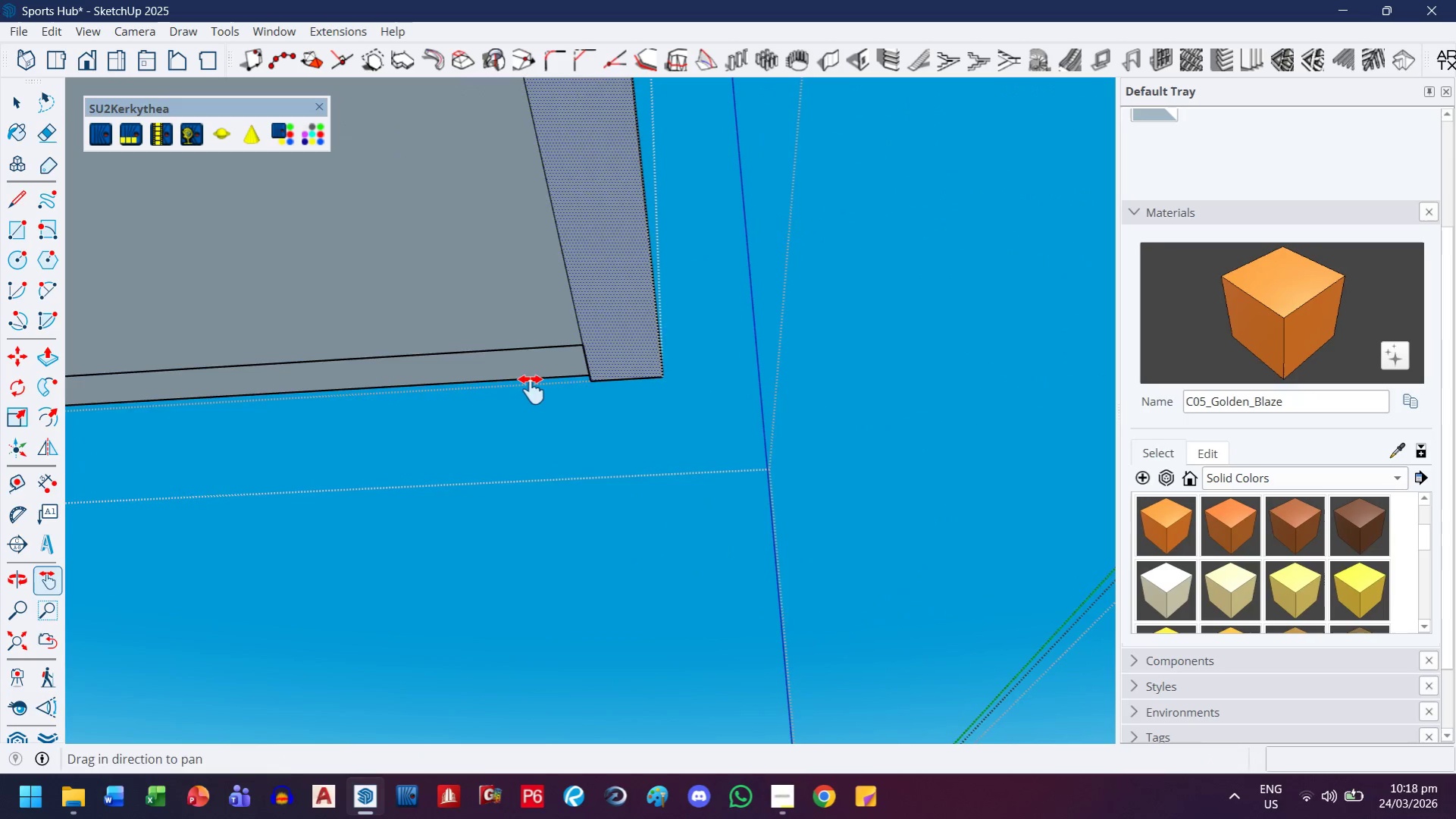 
key(Escape)
 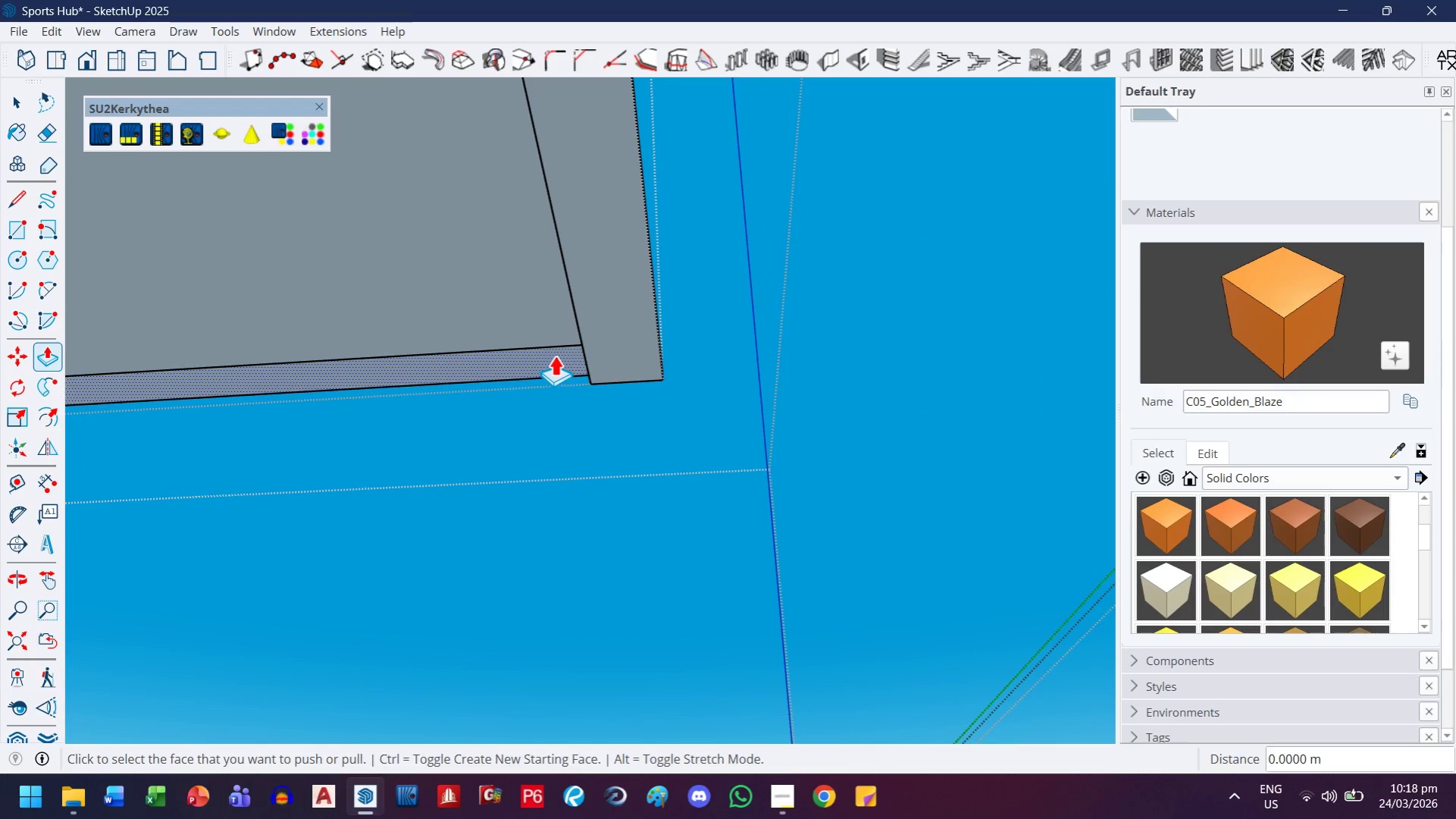 
key(Control+ControlLeft)
 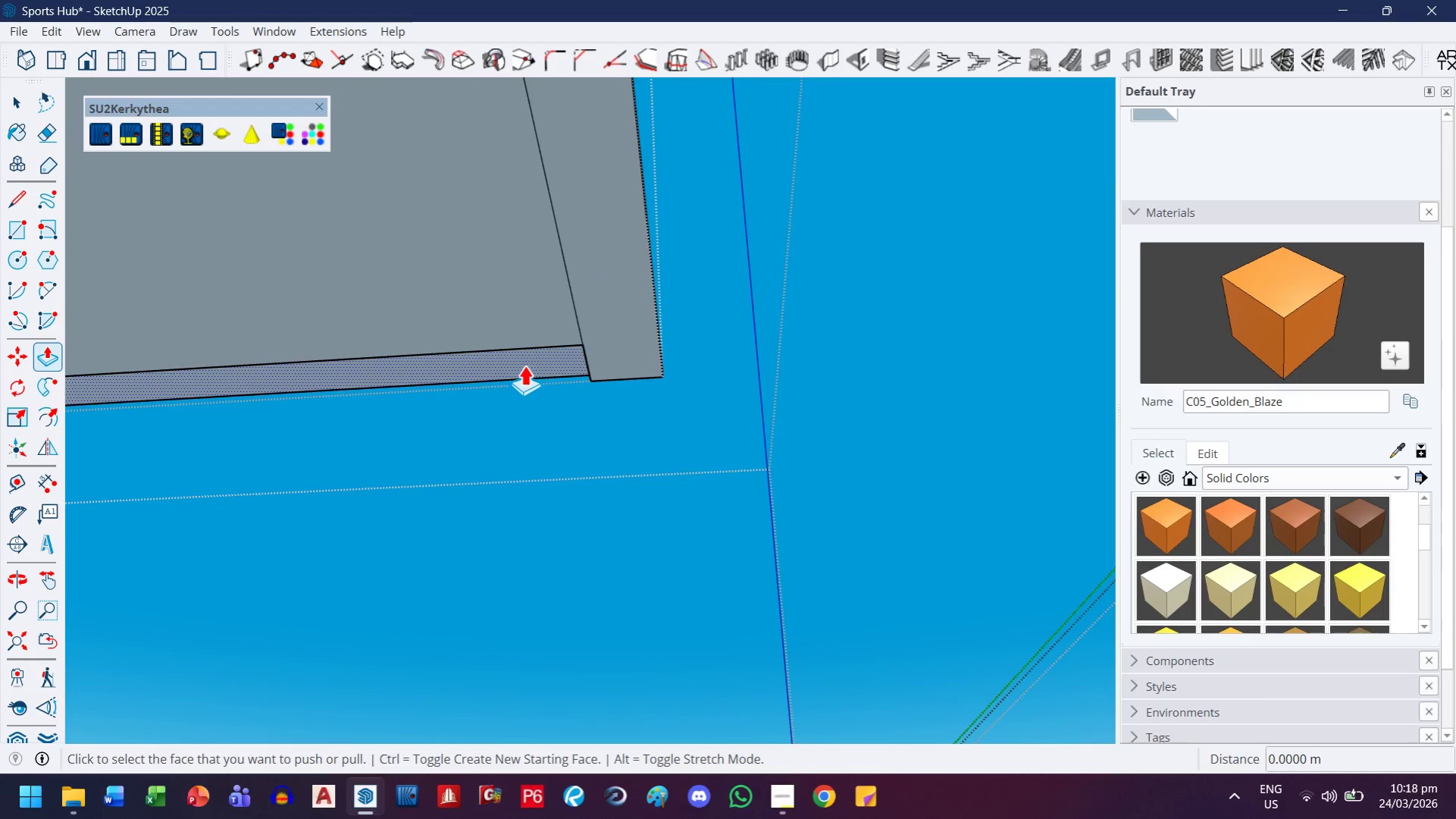 
left_click([521, 365])
 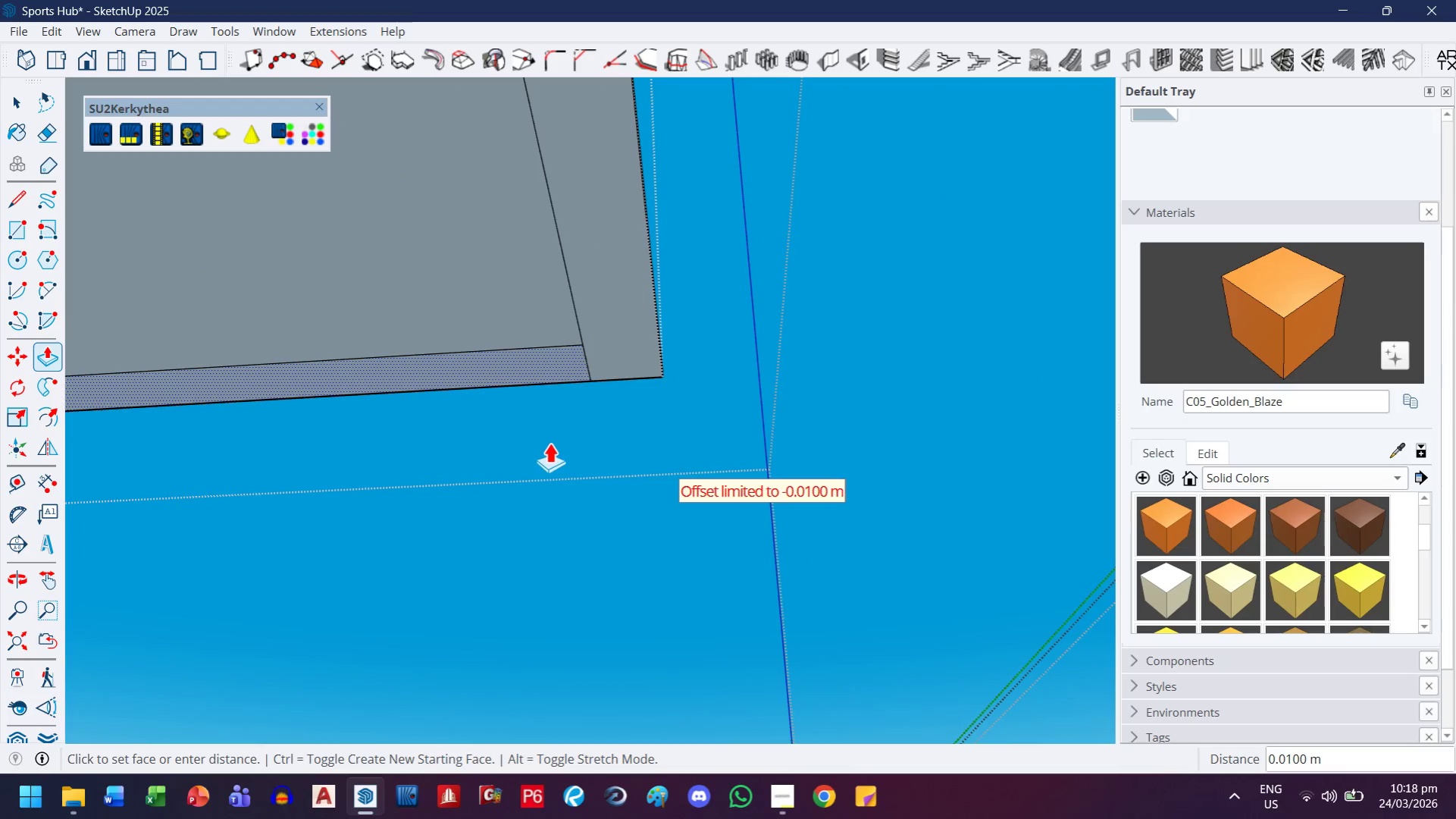 
left_click([608, 435])
 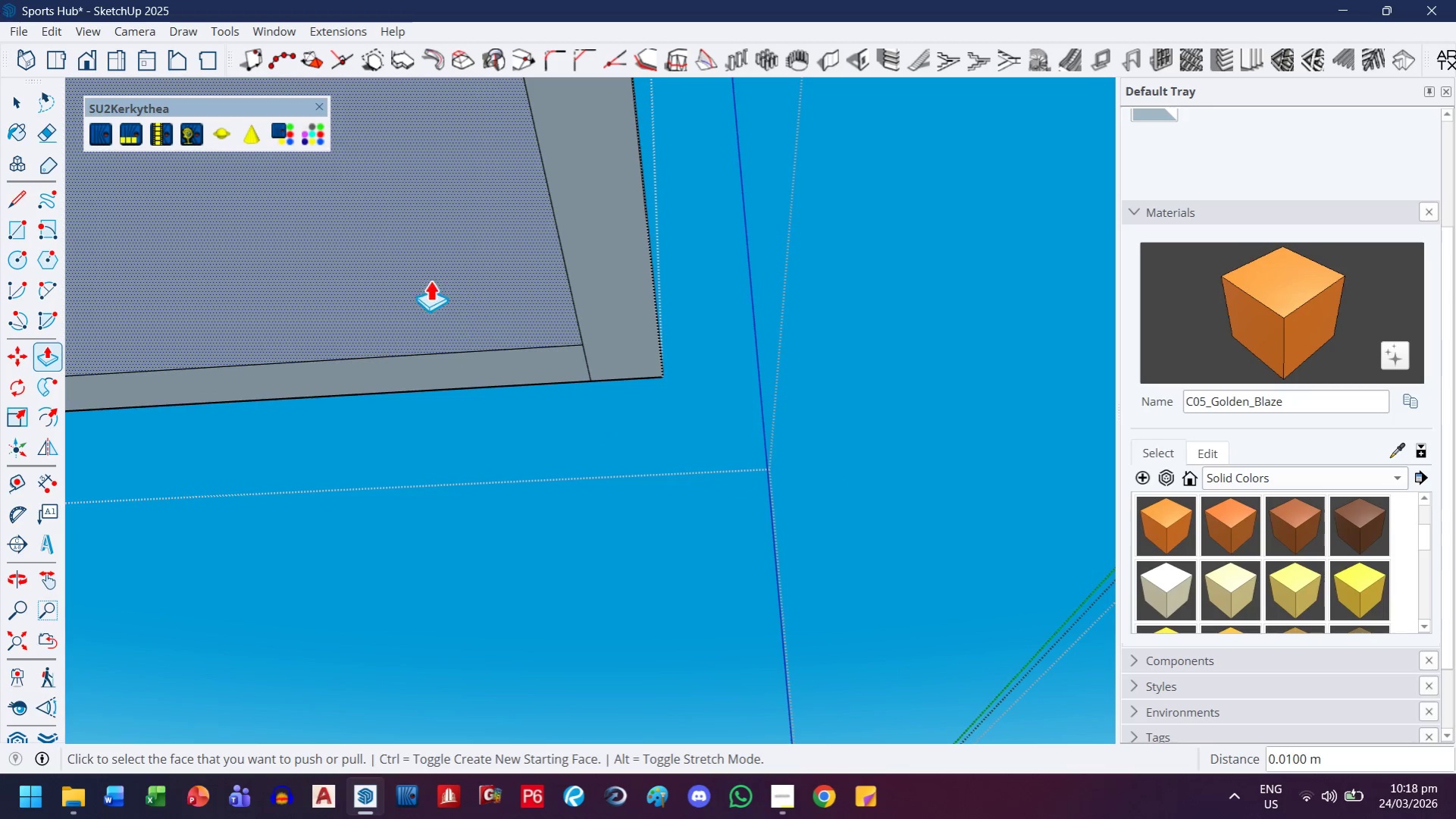 
scroll: coordinate [741, 377], scroll_direction: down, amount: 44.0
 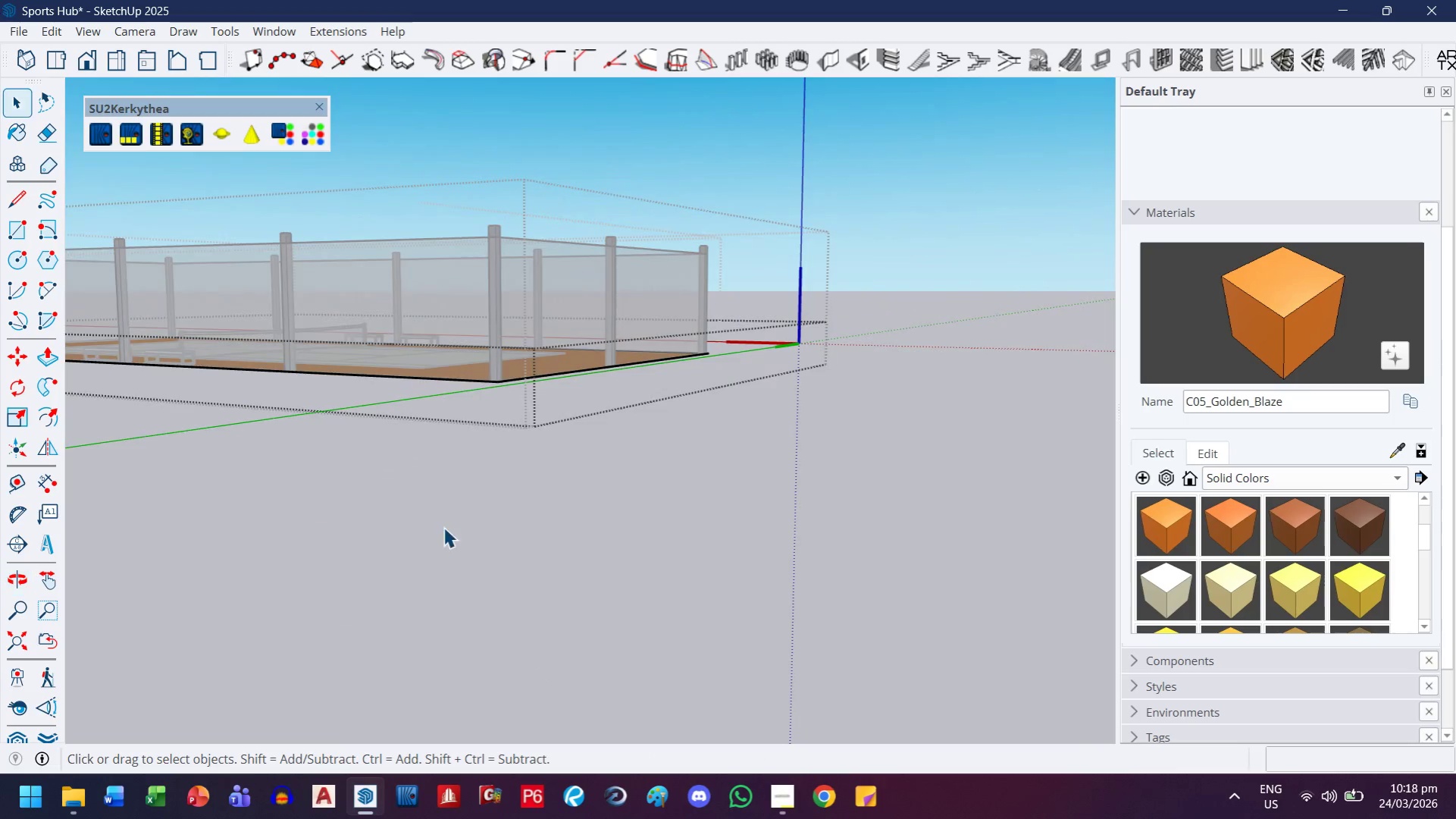 
key(Escape)
 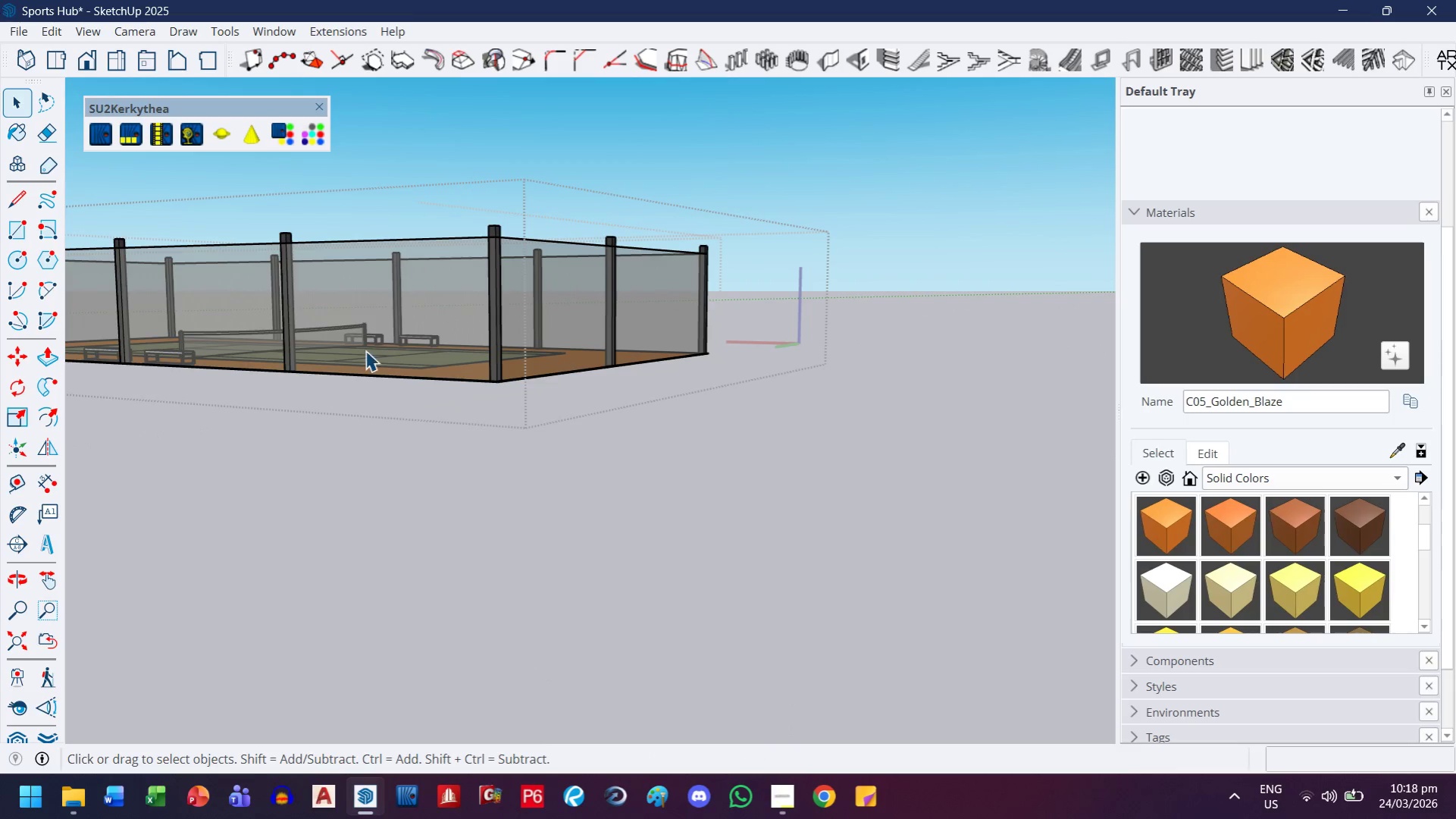 
double_click([488, 322])
 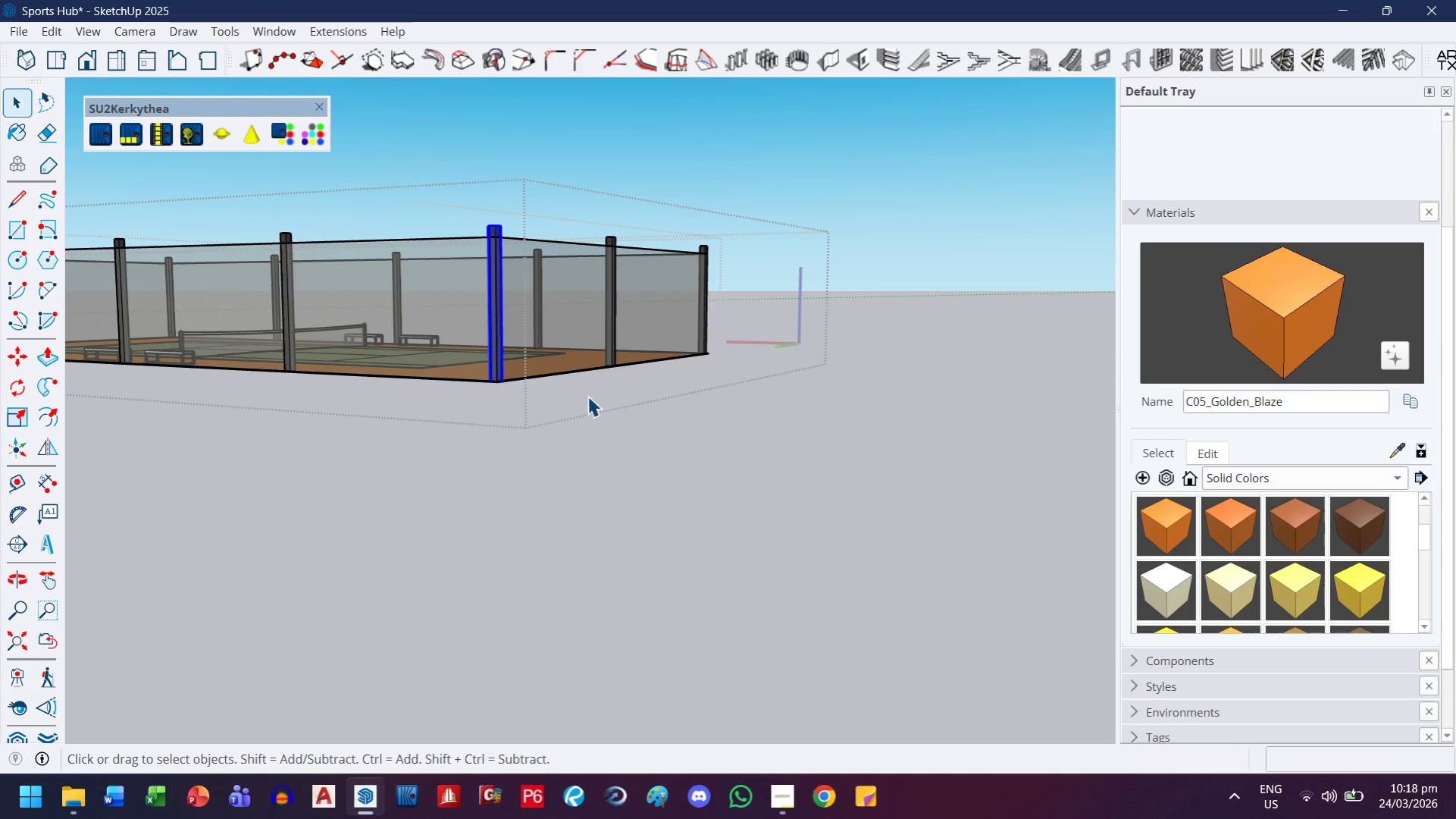 
key(Escape)
 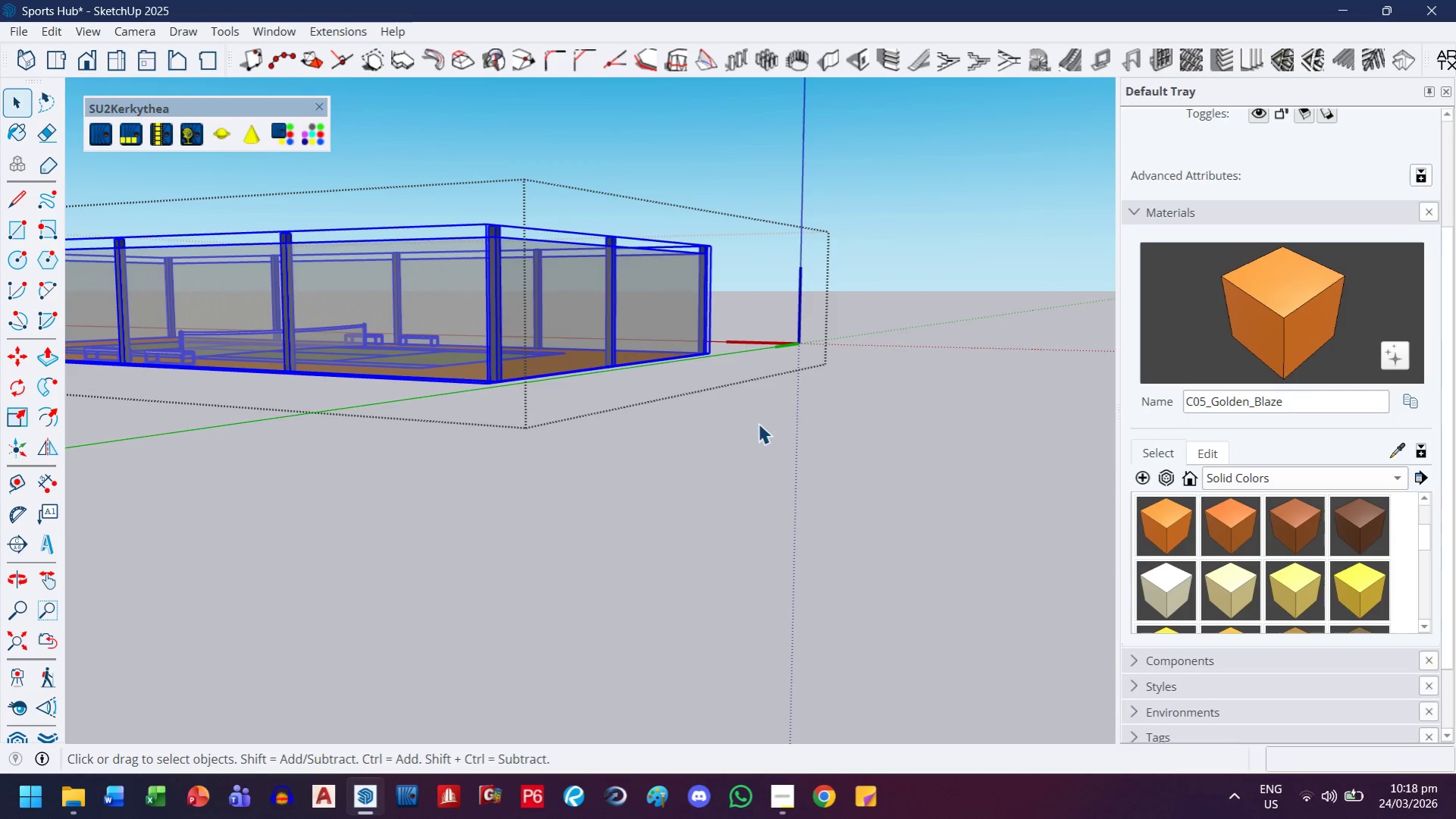 
key(M)
 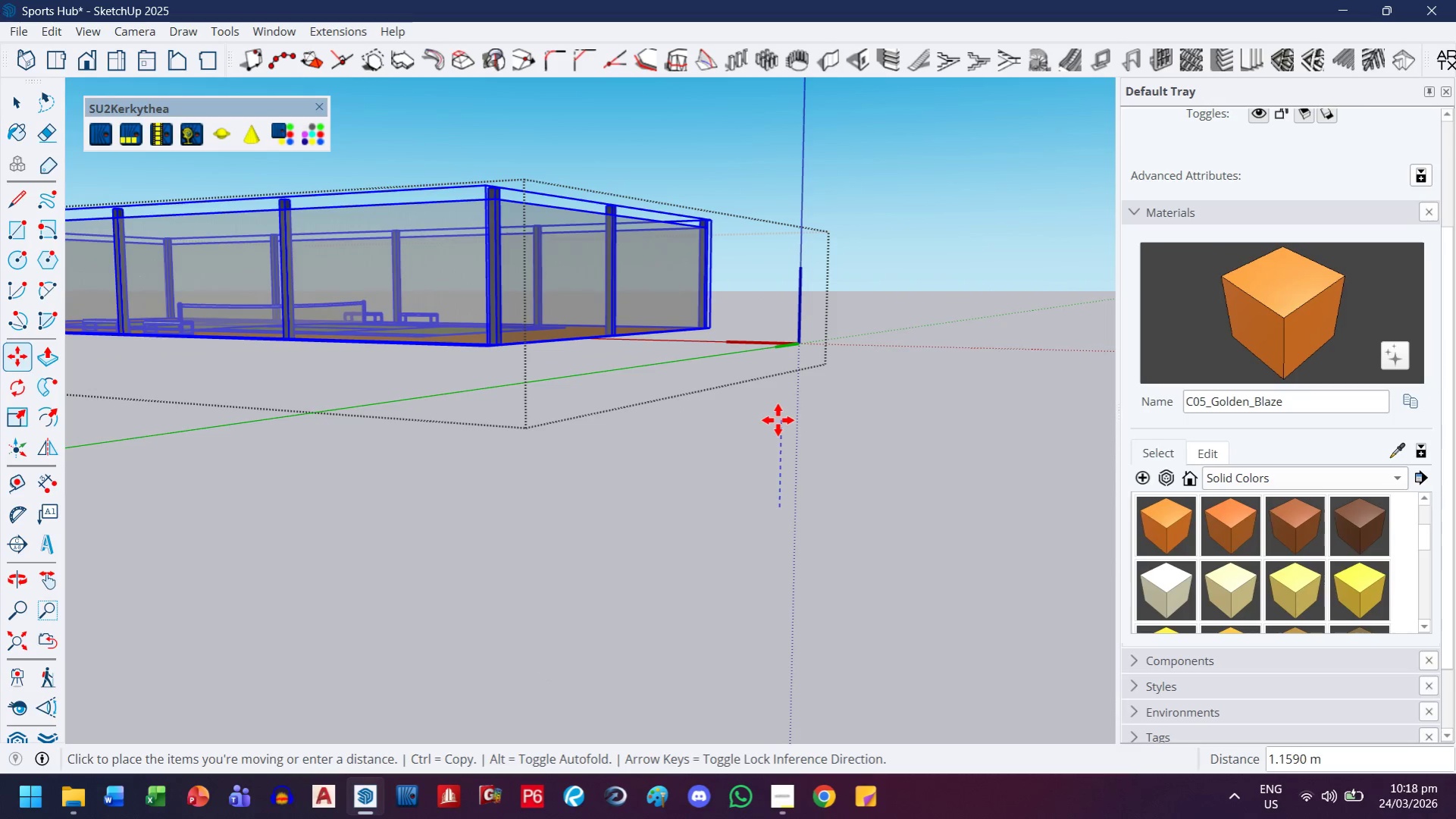 
key(ArrowUp)
 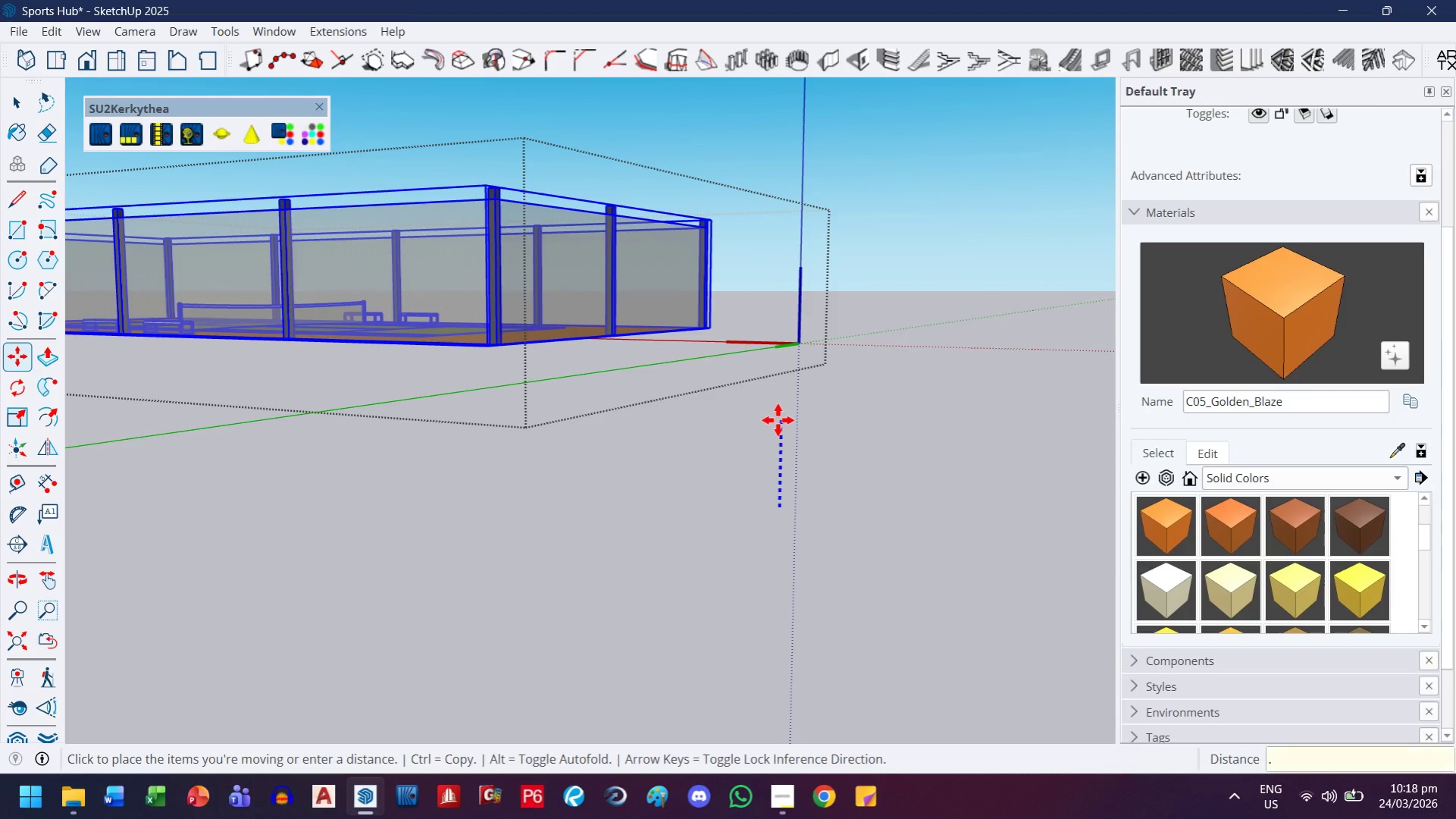 
type(.01)
 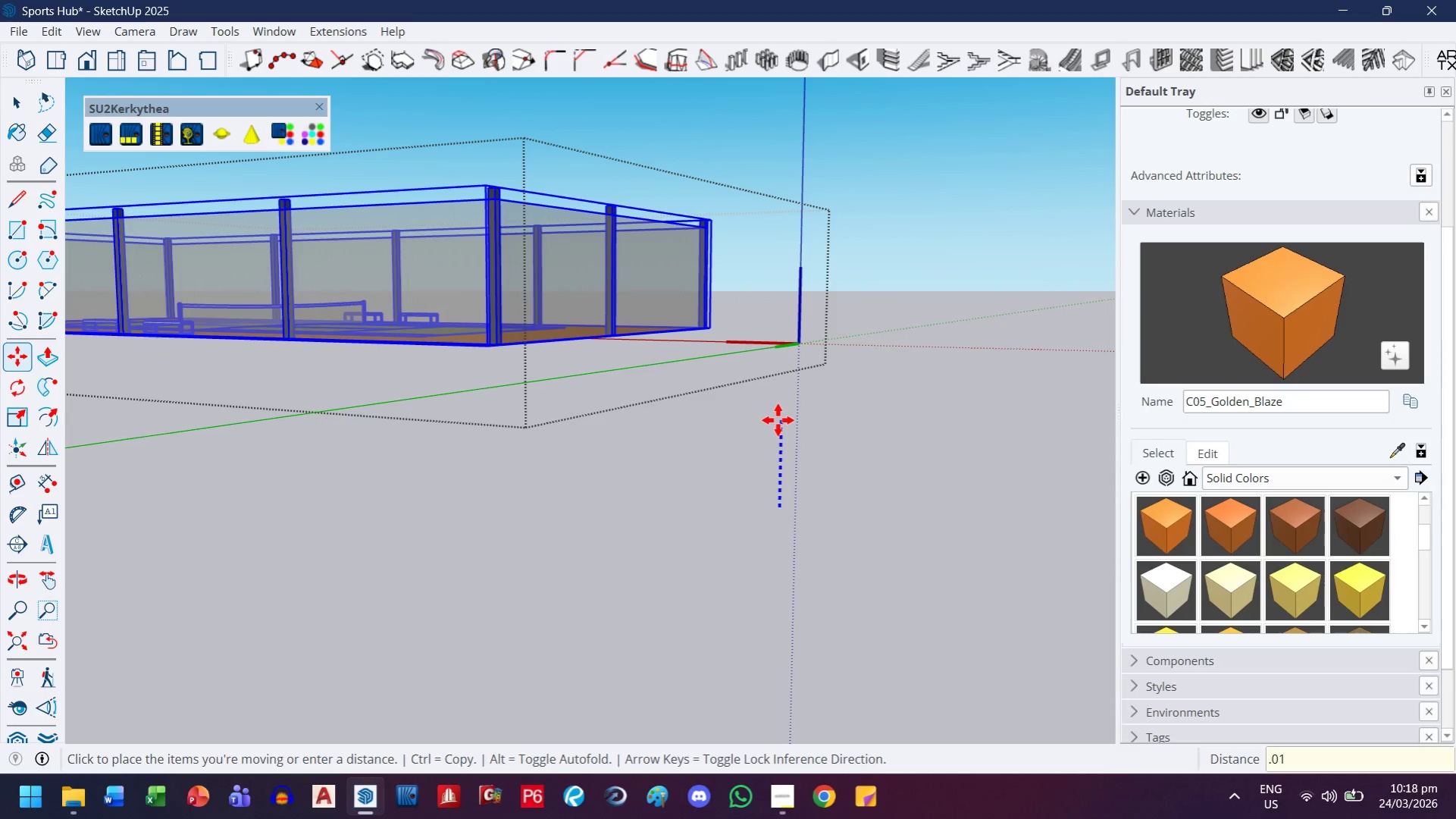 
key(Enter)
 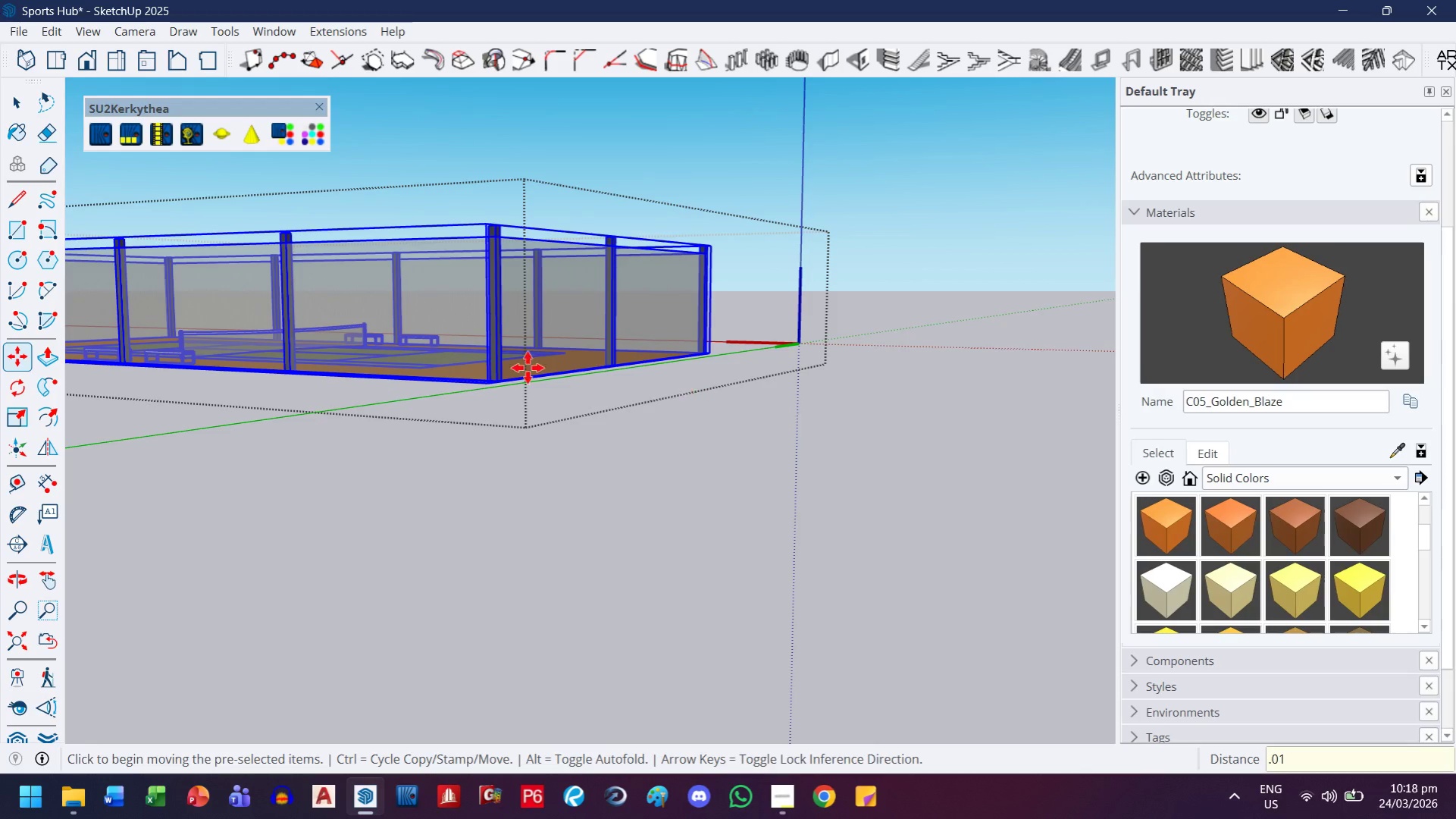 
key(H)
 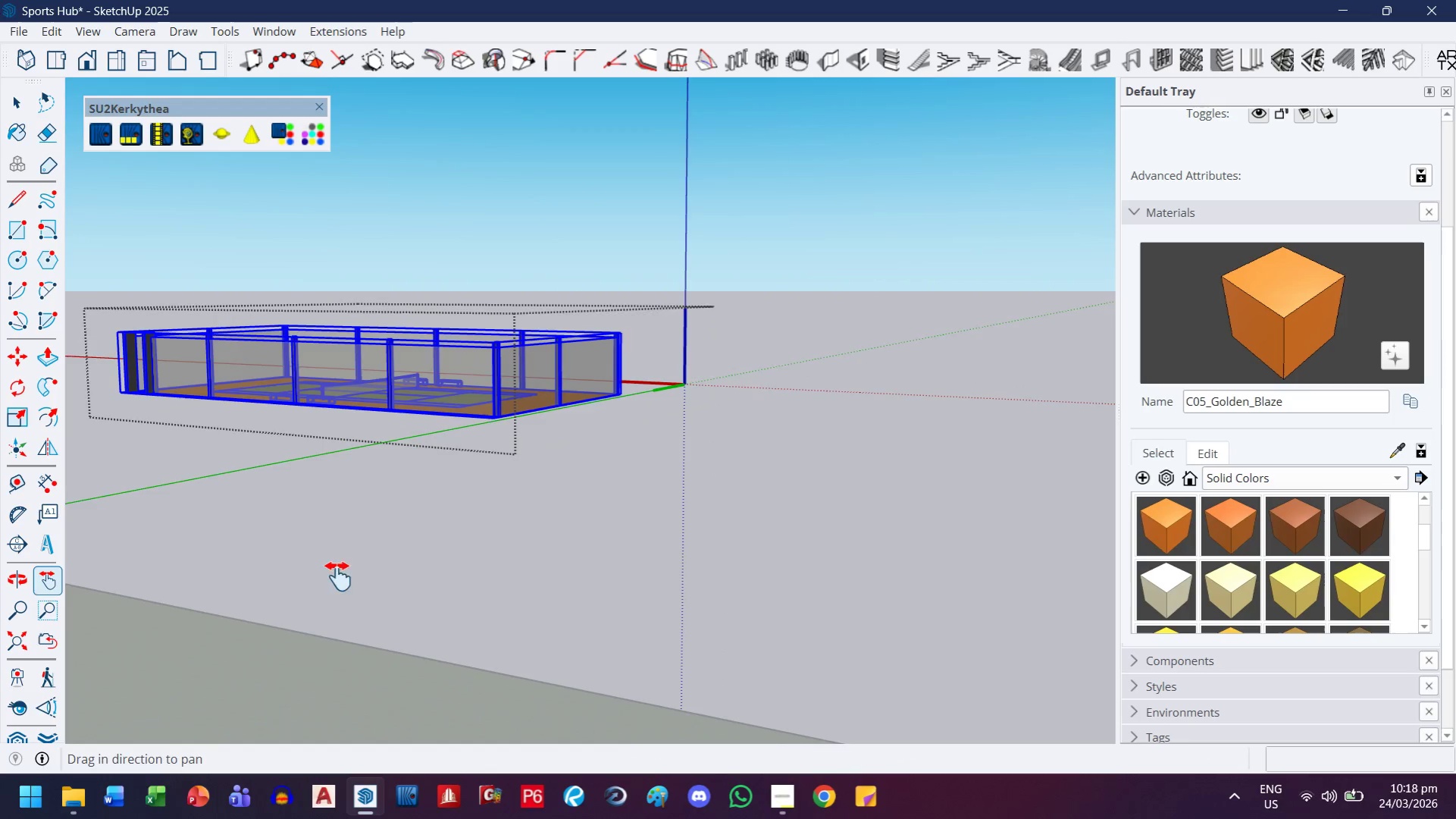 
left_click_drag(start_coordinate=[338, 576], to_coordinate=[960, 576])
 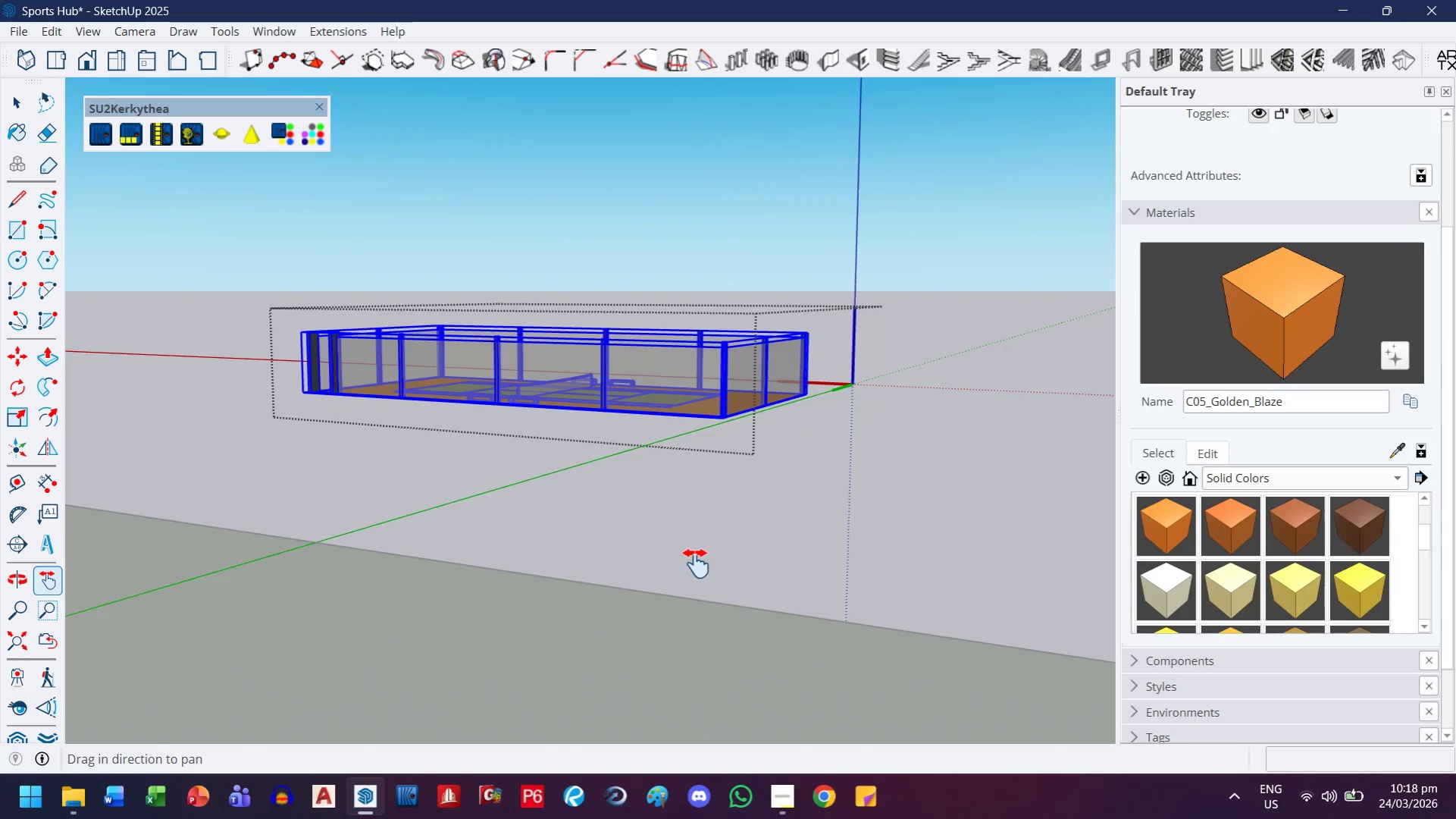 
scroll: coordinate [694, 565], scroll_direction: down, amount: 21.0
 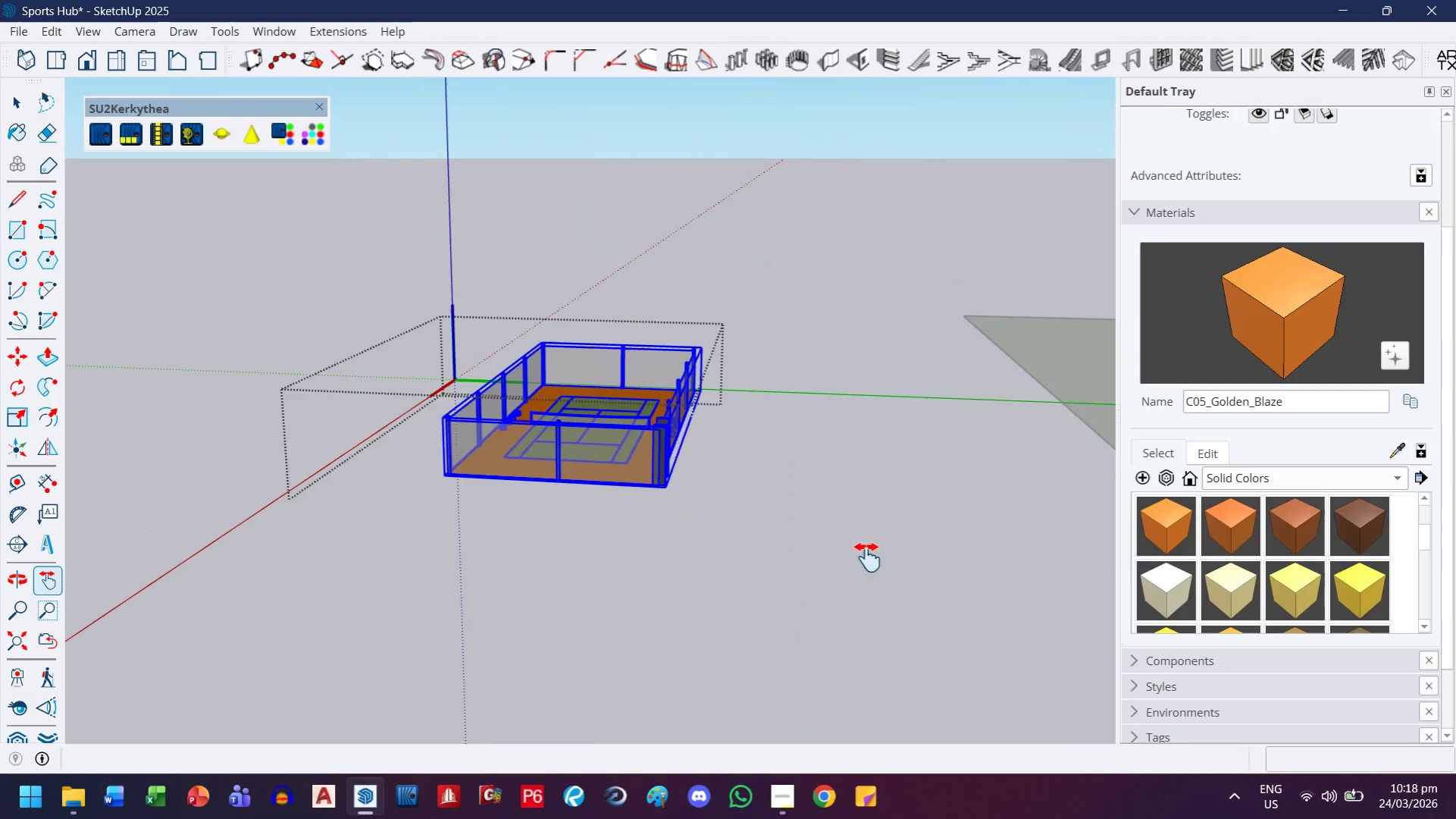 
left_click_drag(start_coordinate=[819, 538], to_coordinate=[439, 368])
 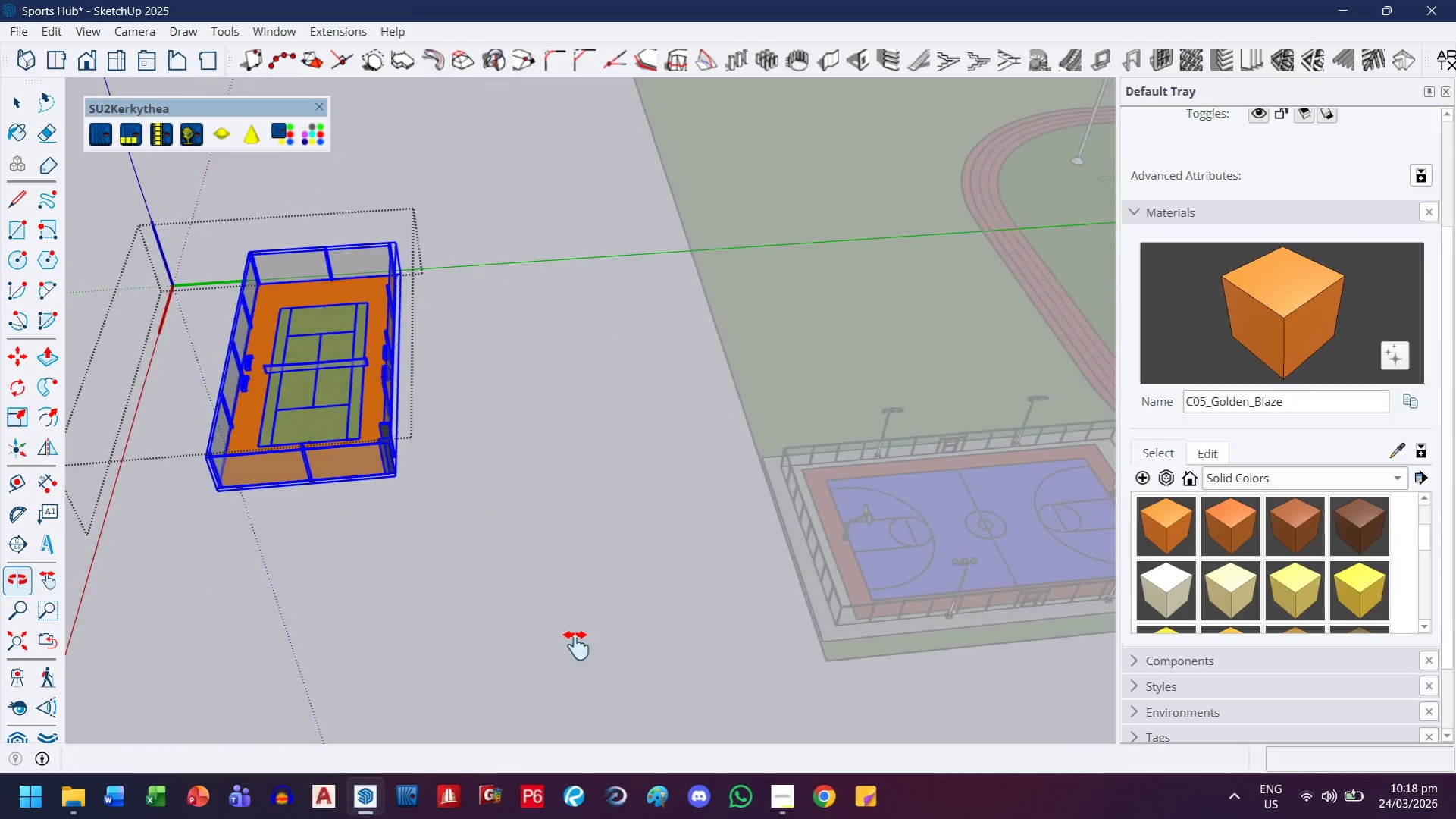 
scroll: coordinate [831, 572], scroll_direction: down, amount: 4.0
 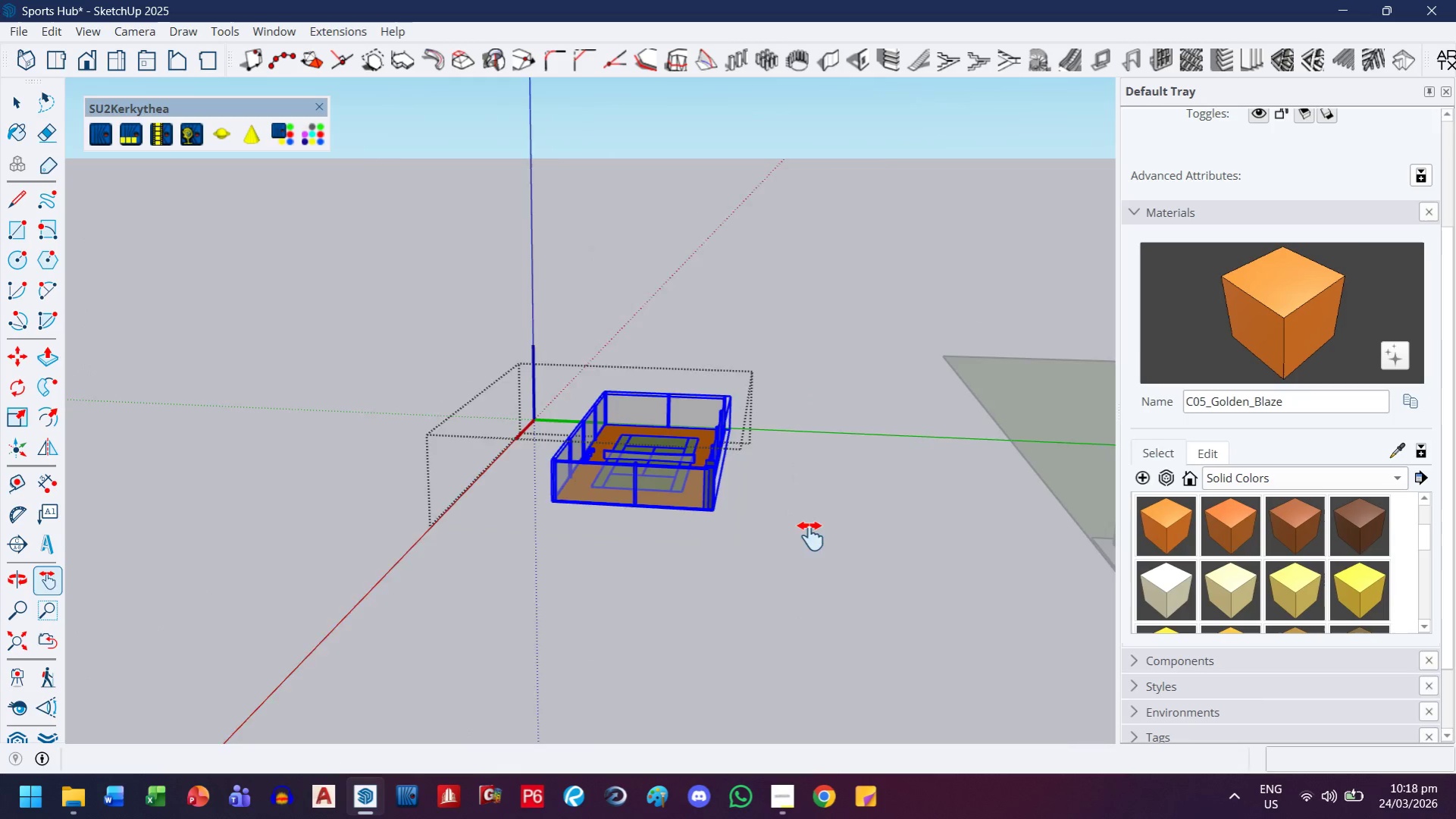 
key(Escape)
 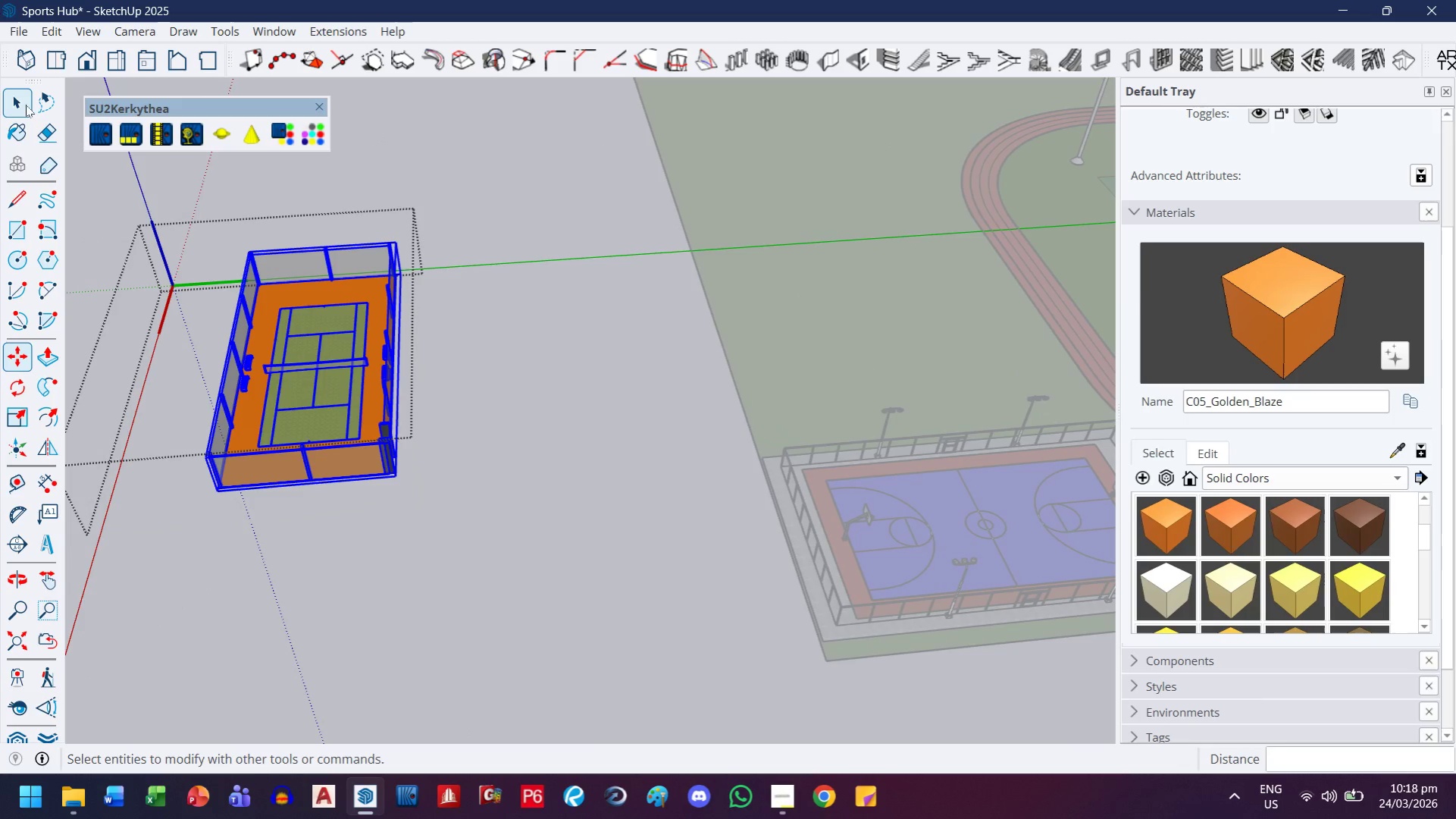 
left_click([26, 99])
 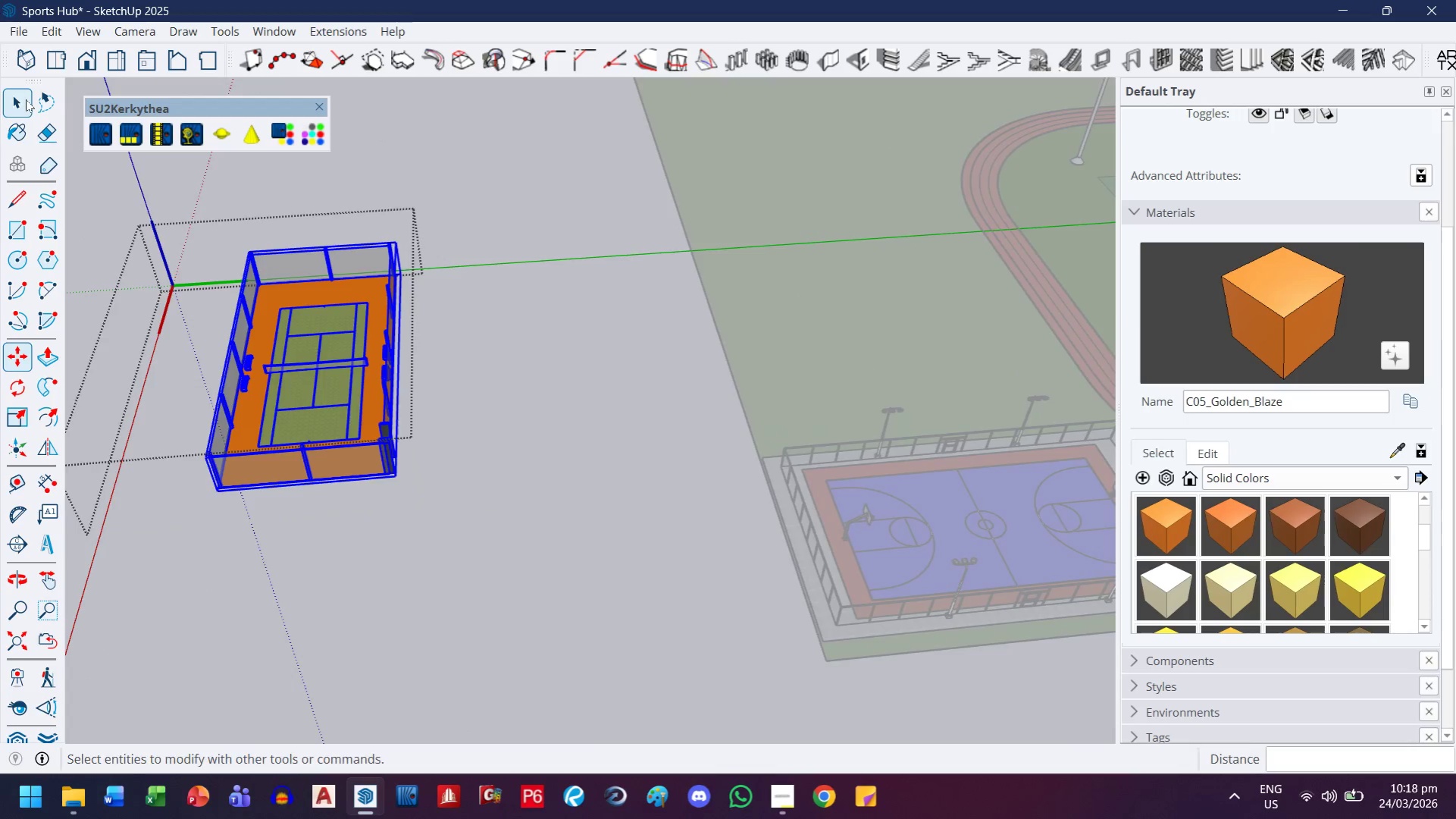 
key(Escape)
 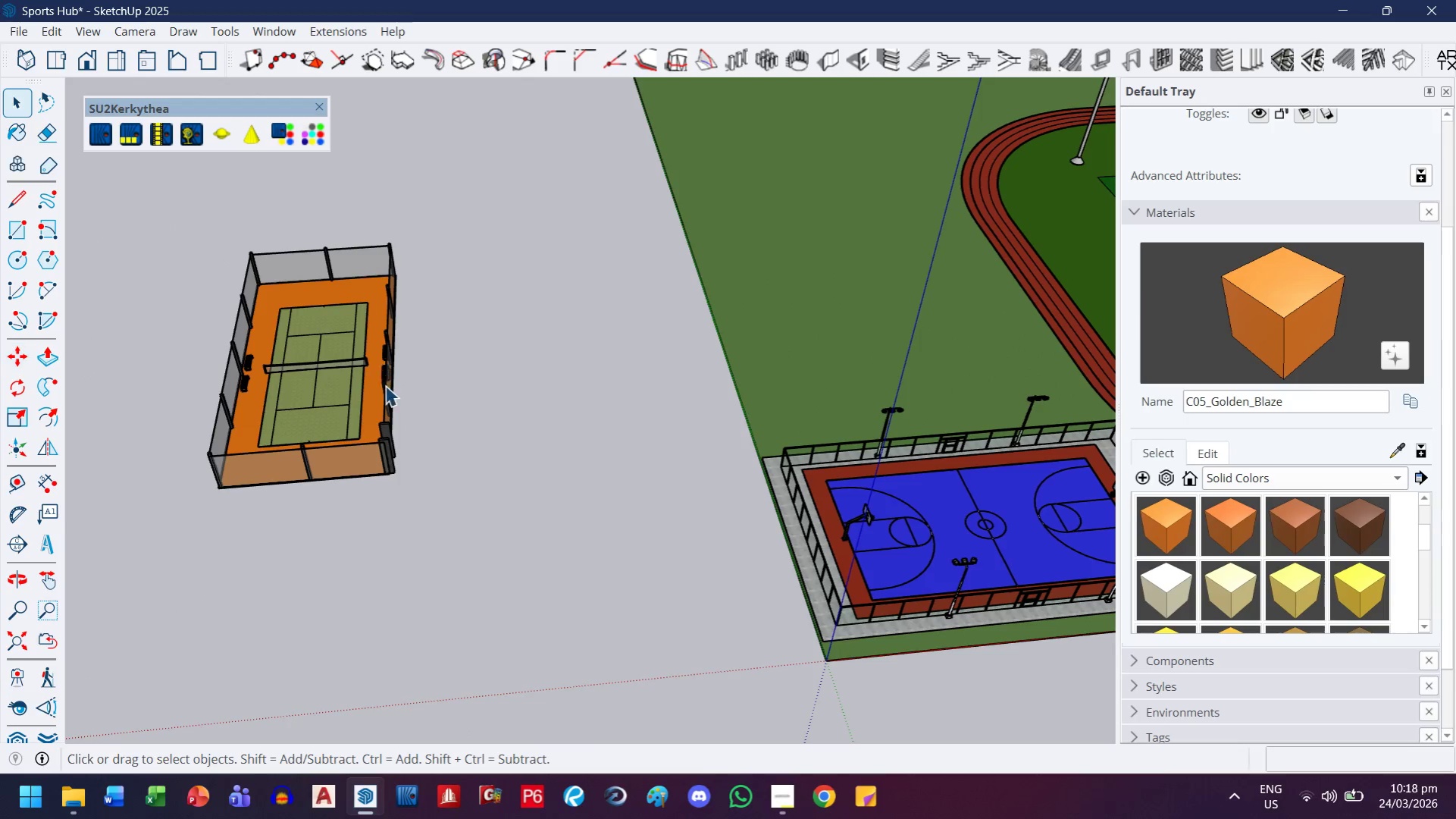 
key(Escape)
 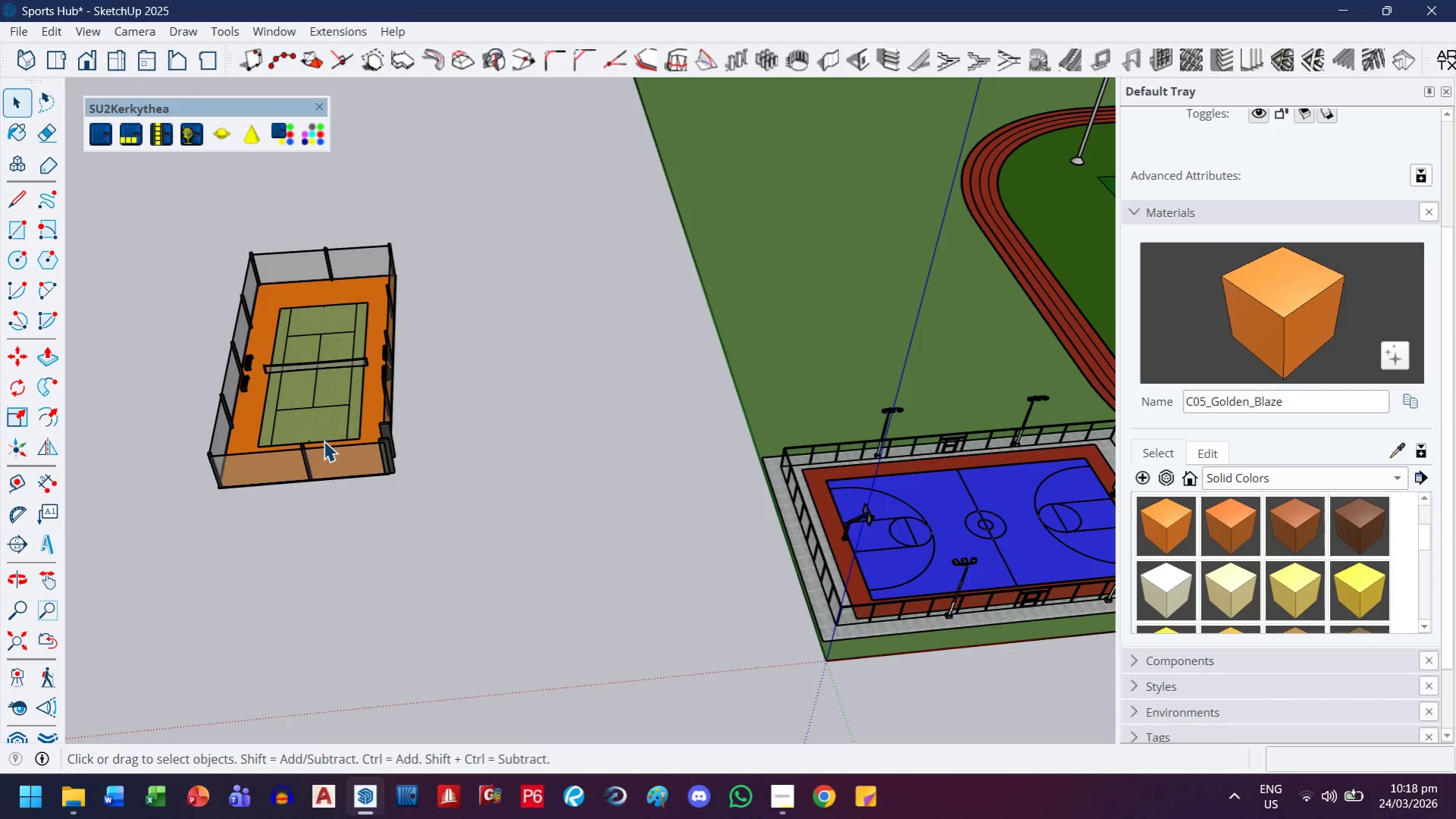 
left_click([324, 441])
 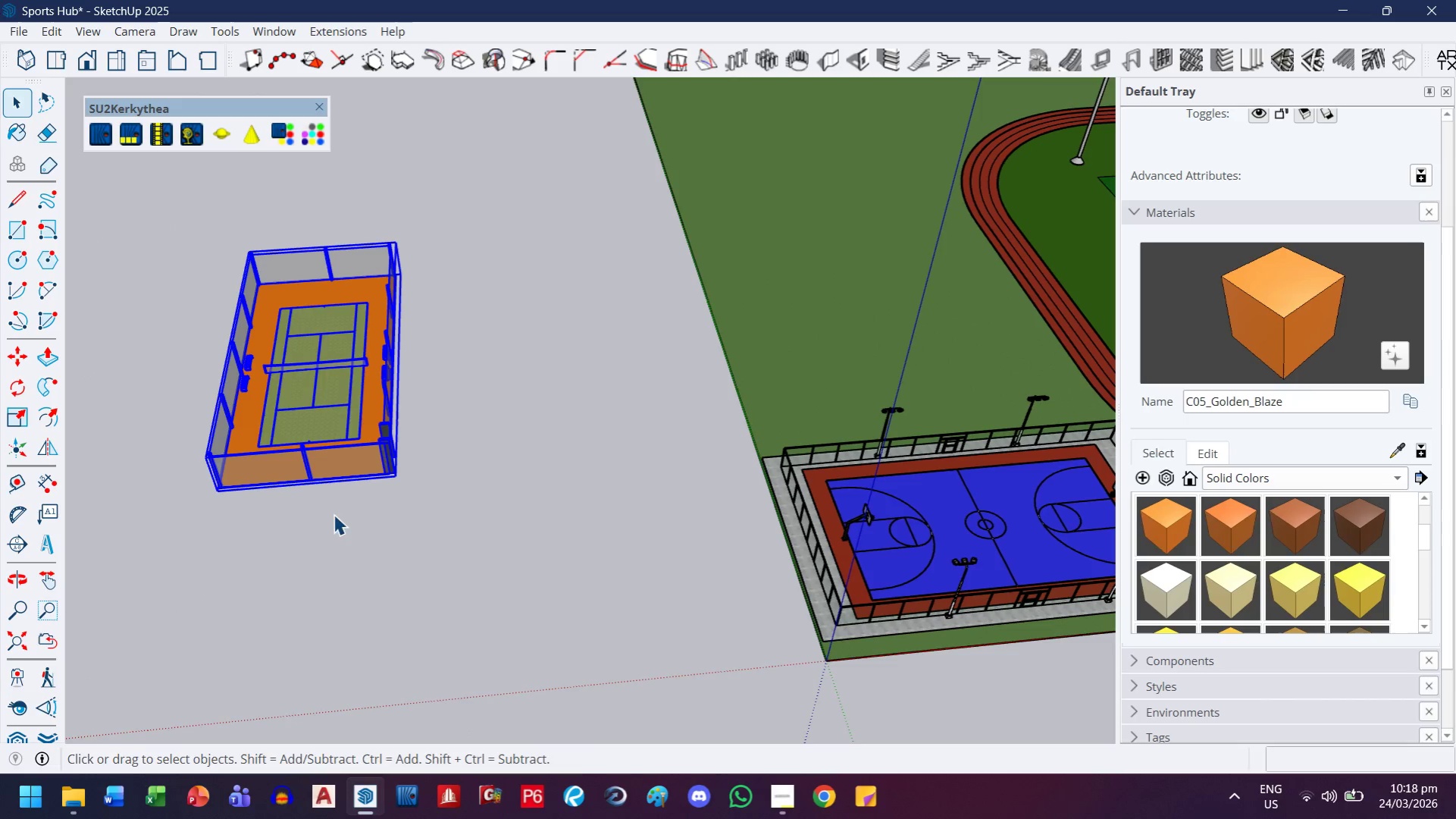 
key(M)
 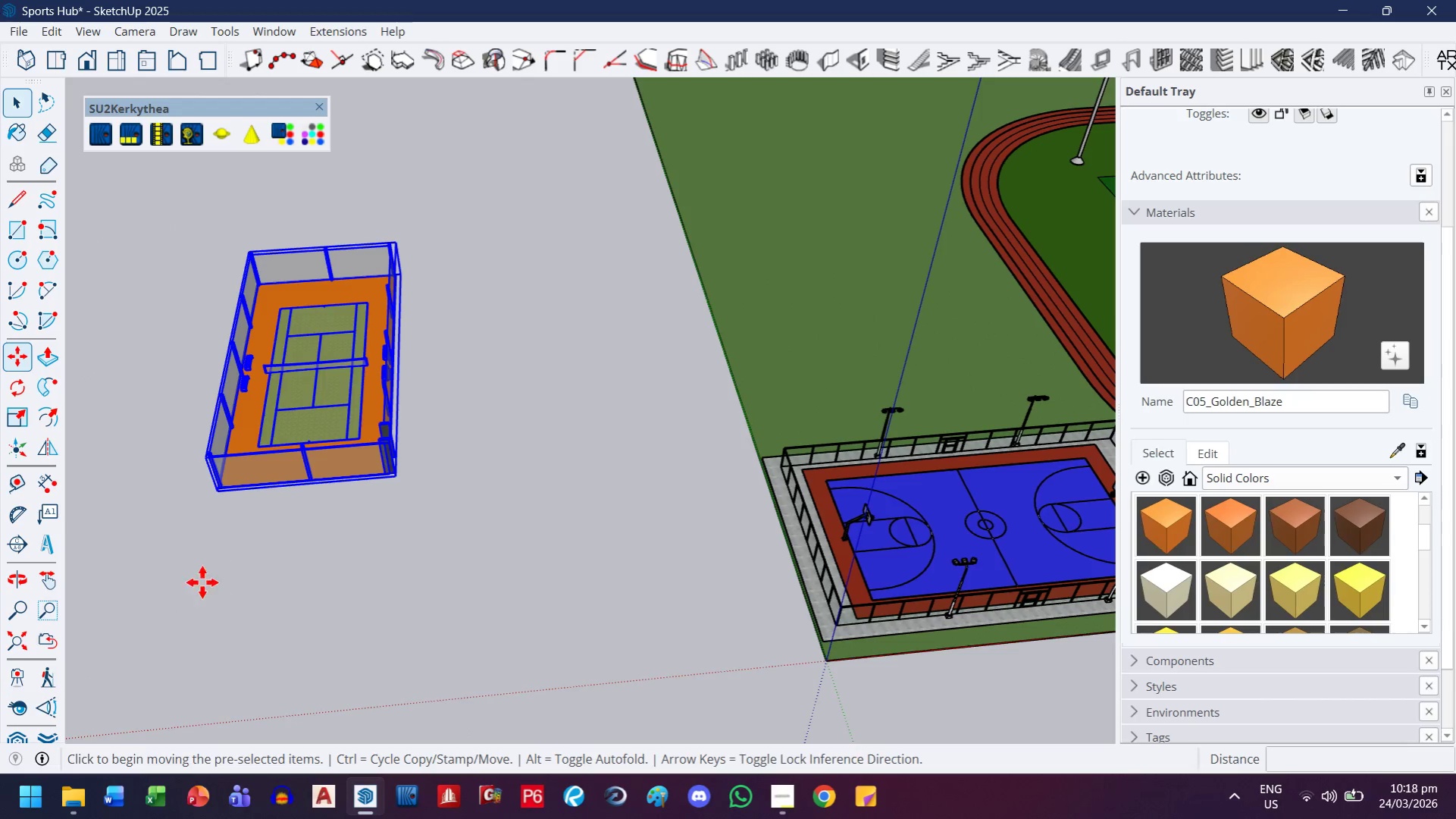 
left_click([202, 582])
 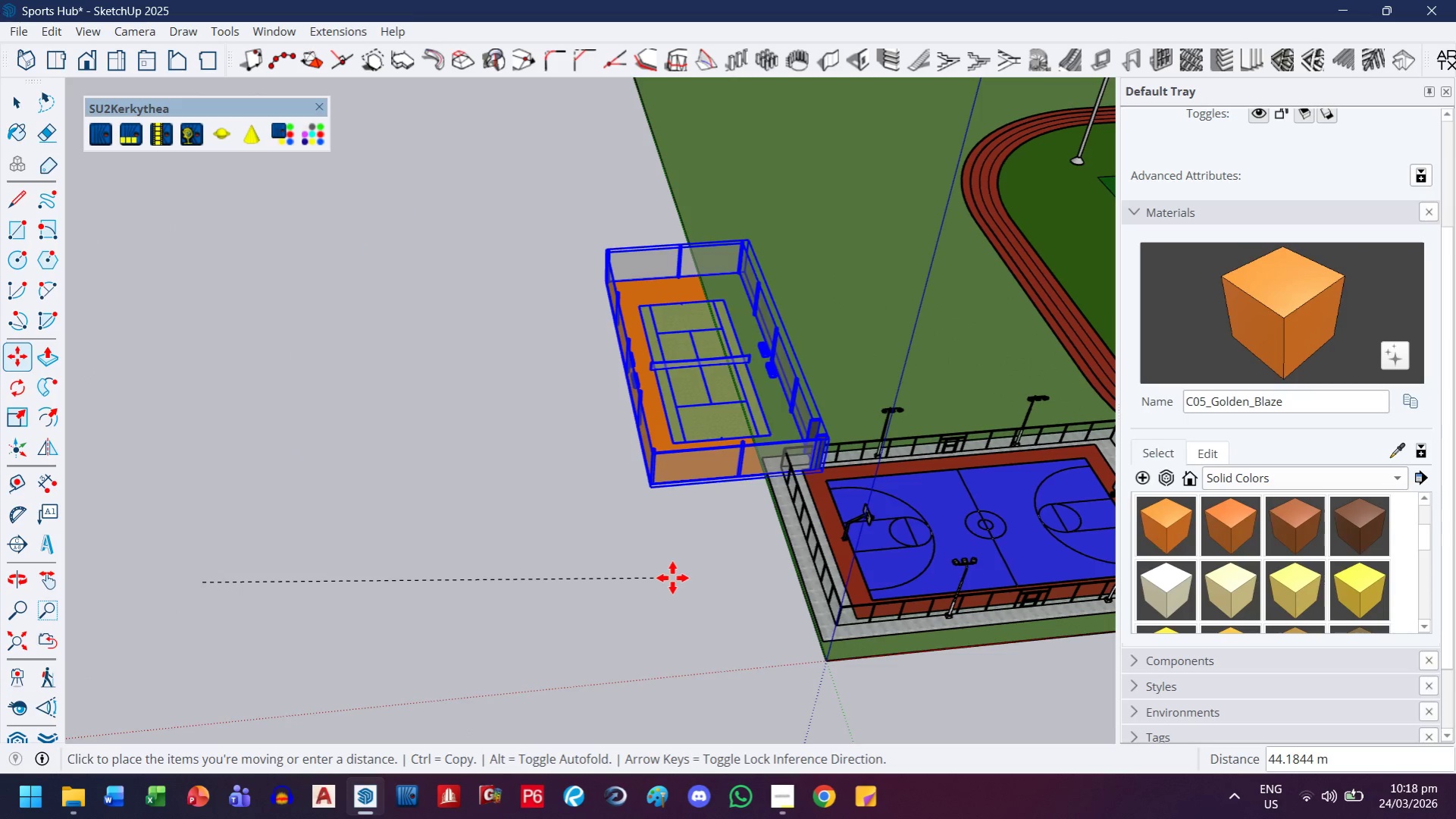 
key(ArrowLeft)
 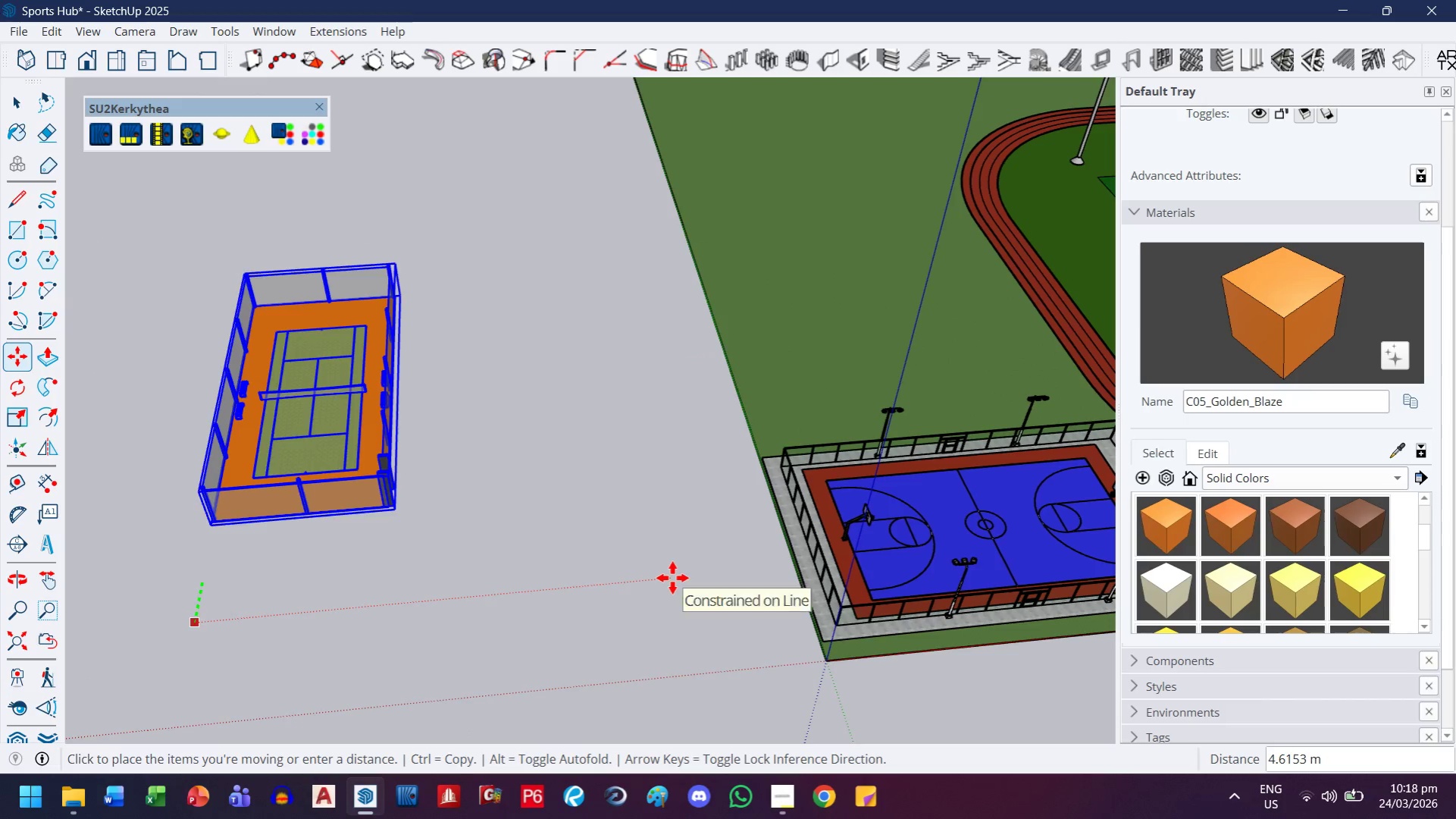 
key(ArrowRight)
 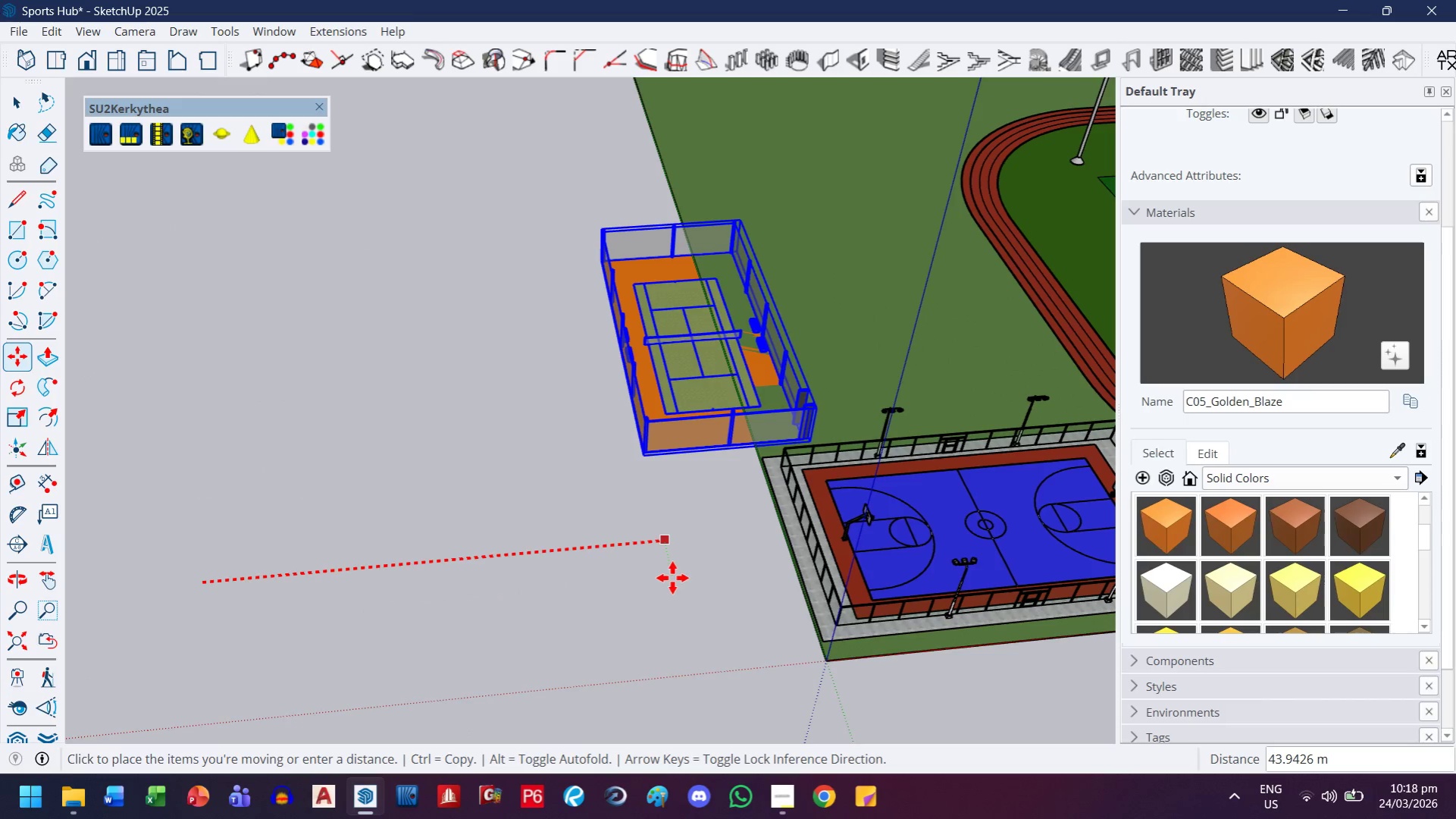 
type(60)
 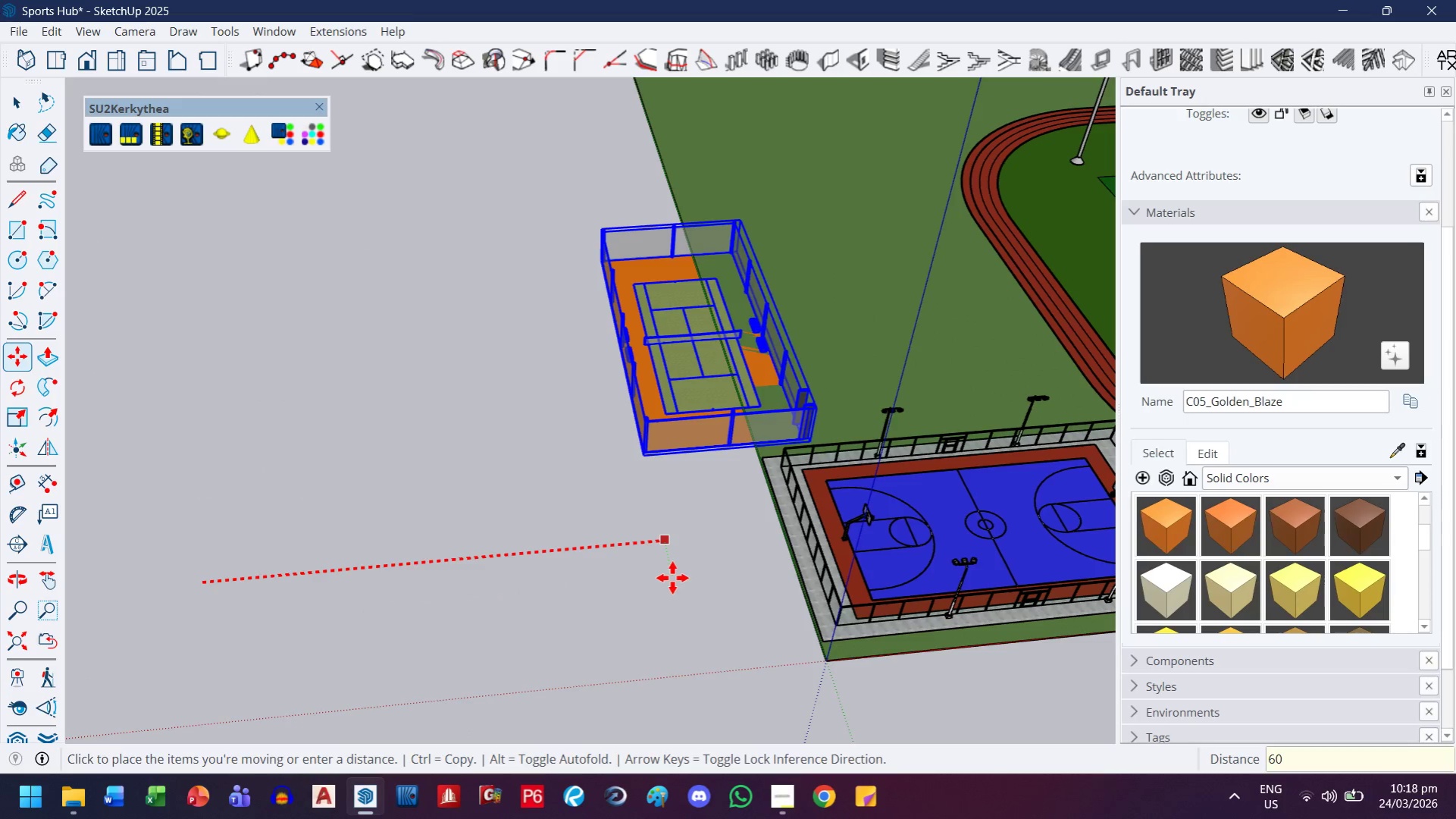 
key(Enter)
 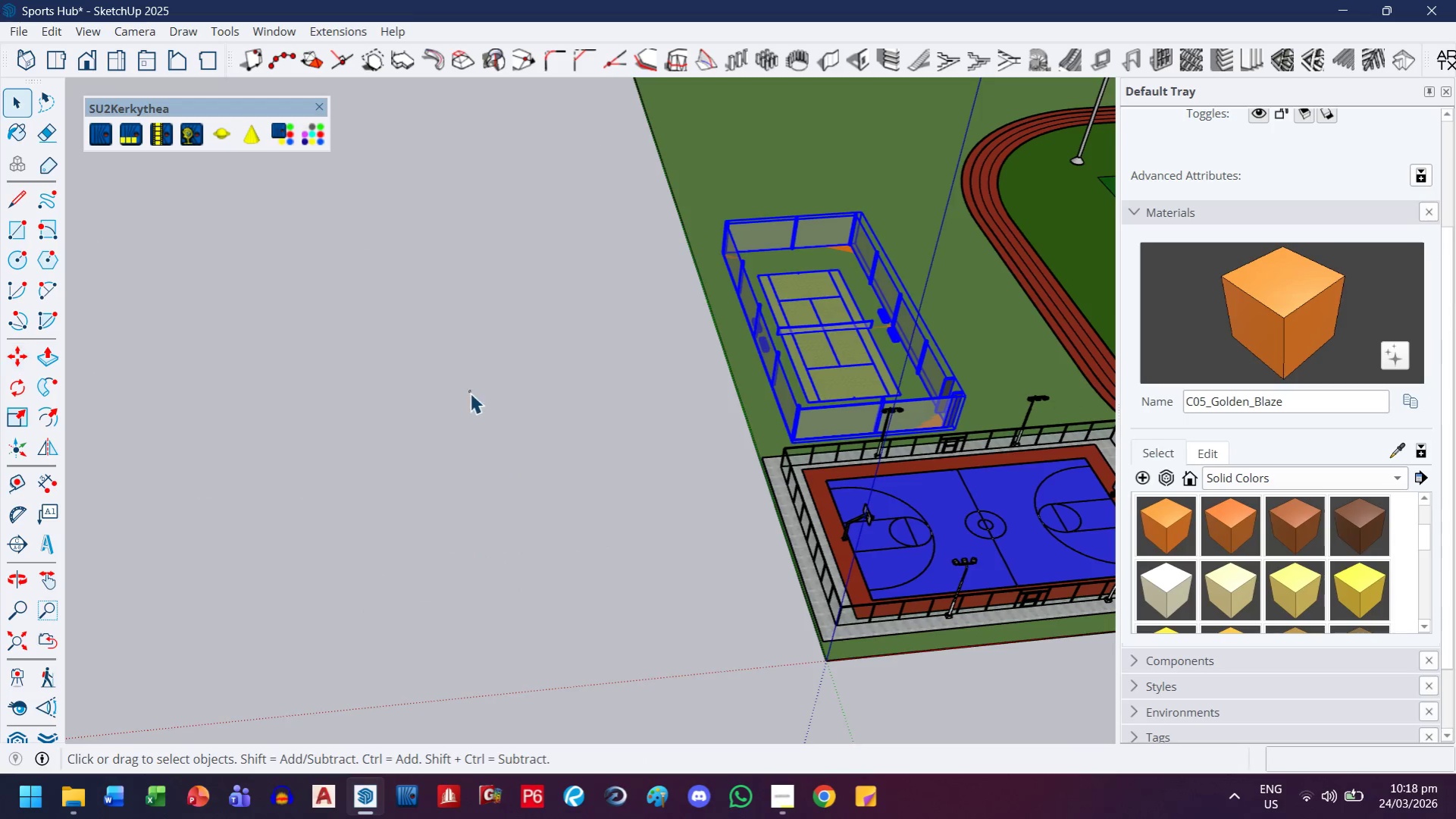 
scroll: coordinate [784, 444], scroll_direction: up, amount: 38.0
 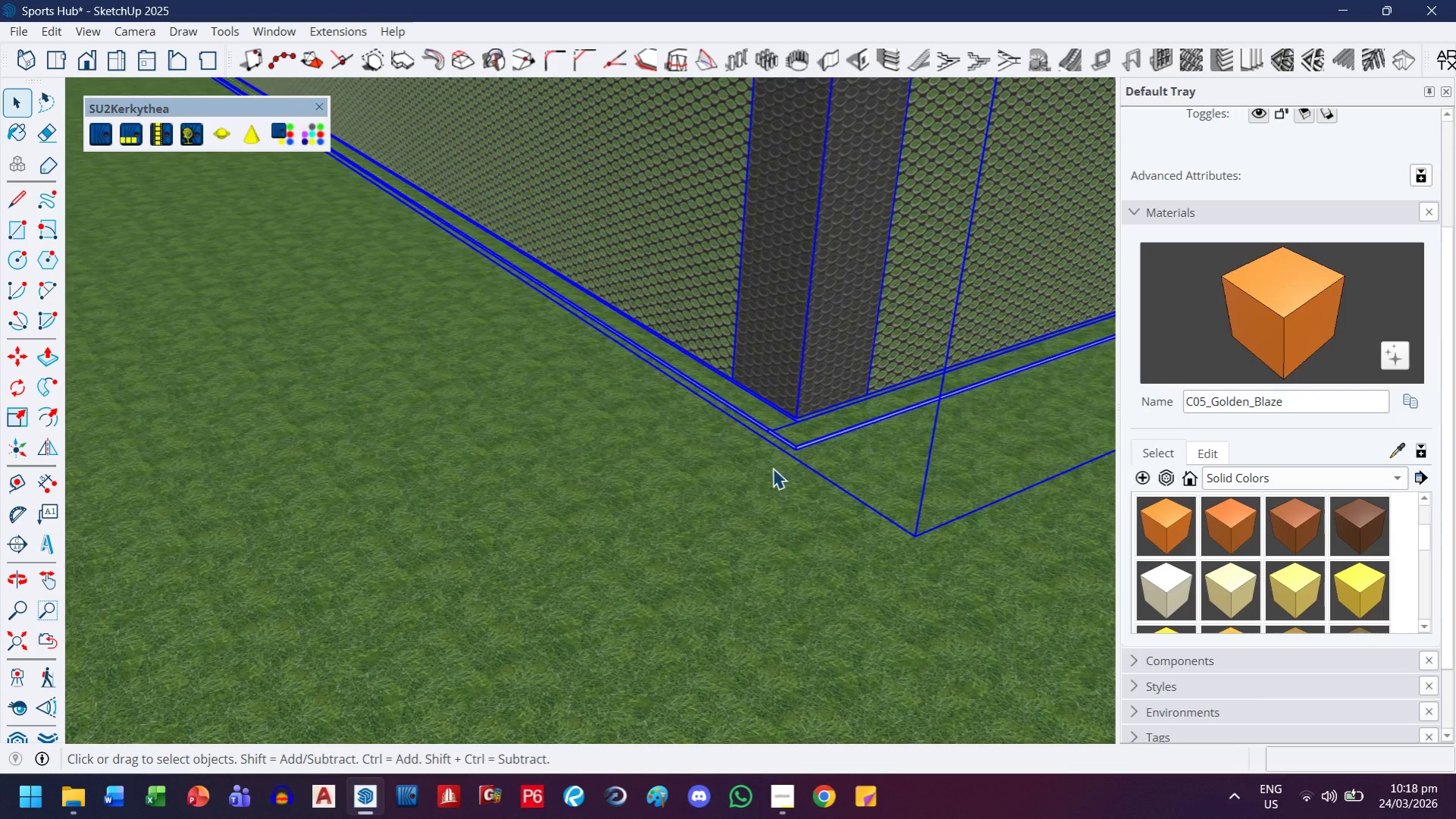 
key(M)
 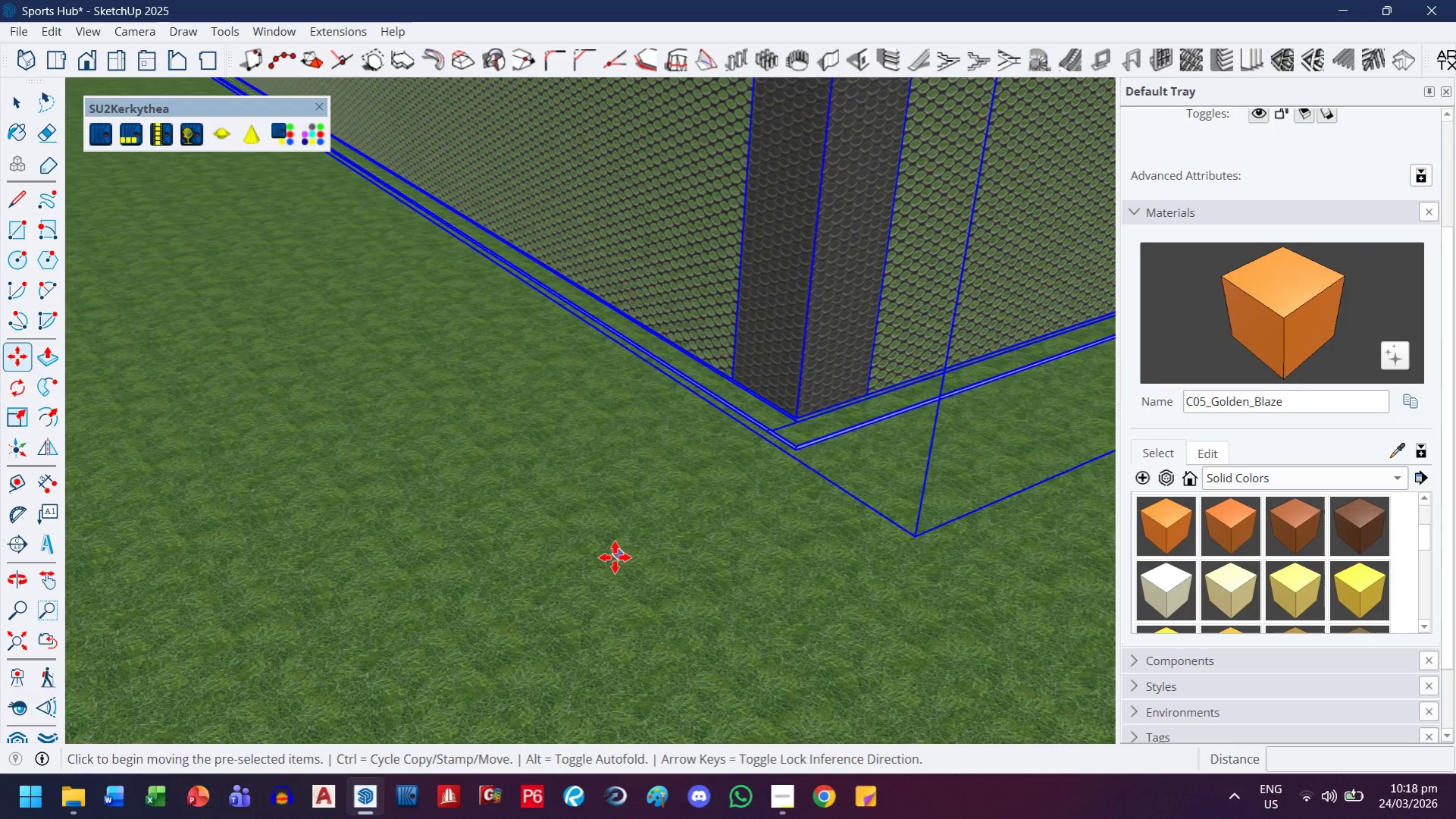 
left_click([615, 557])
 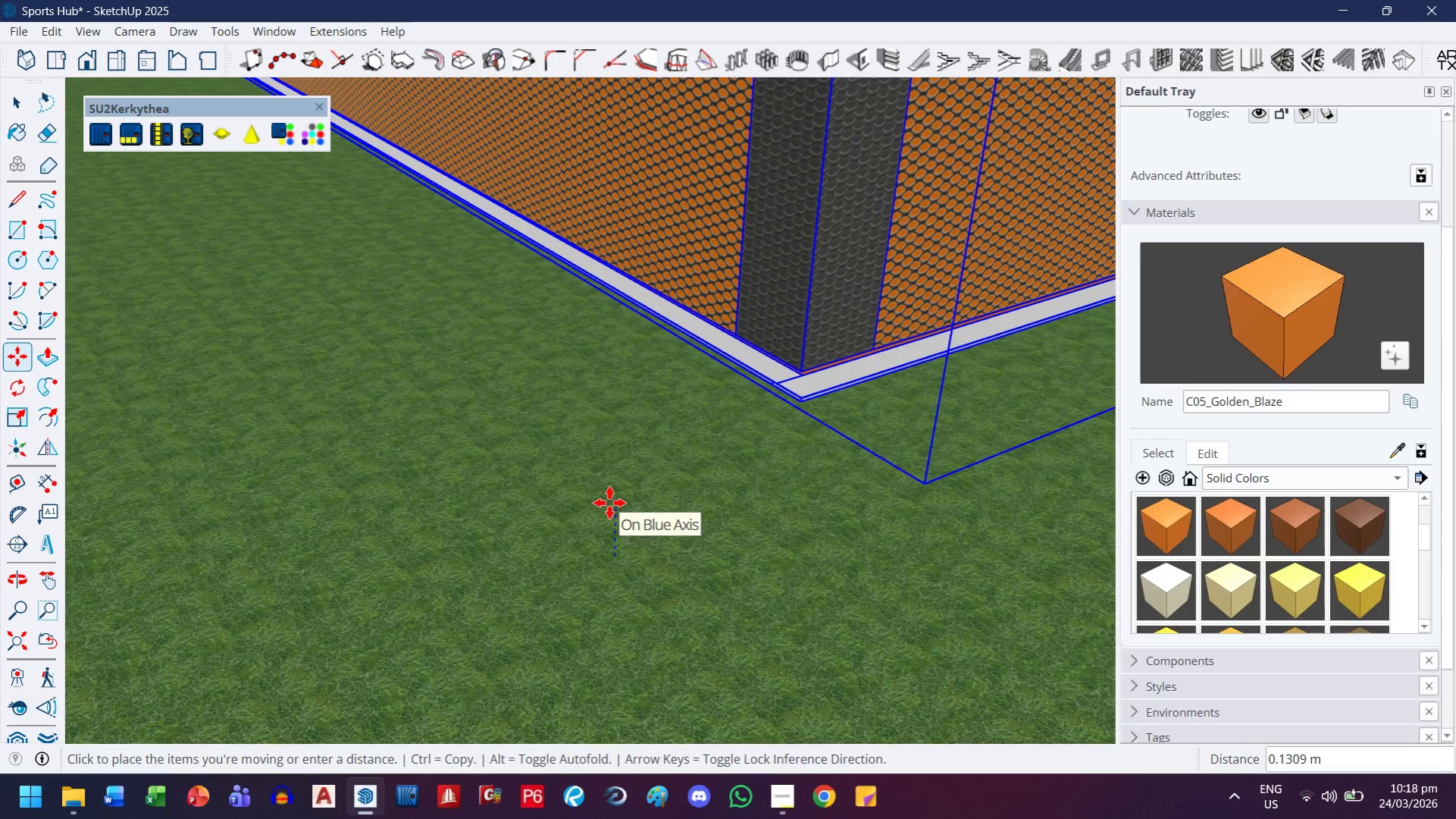 
key(ArrowUp)
 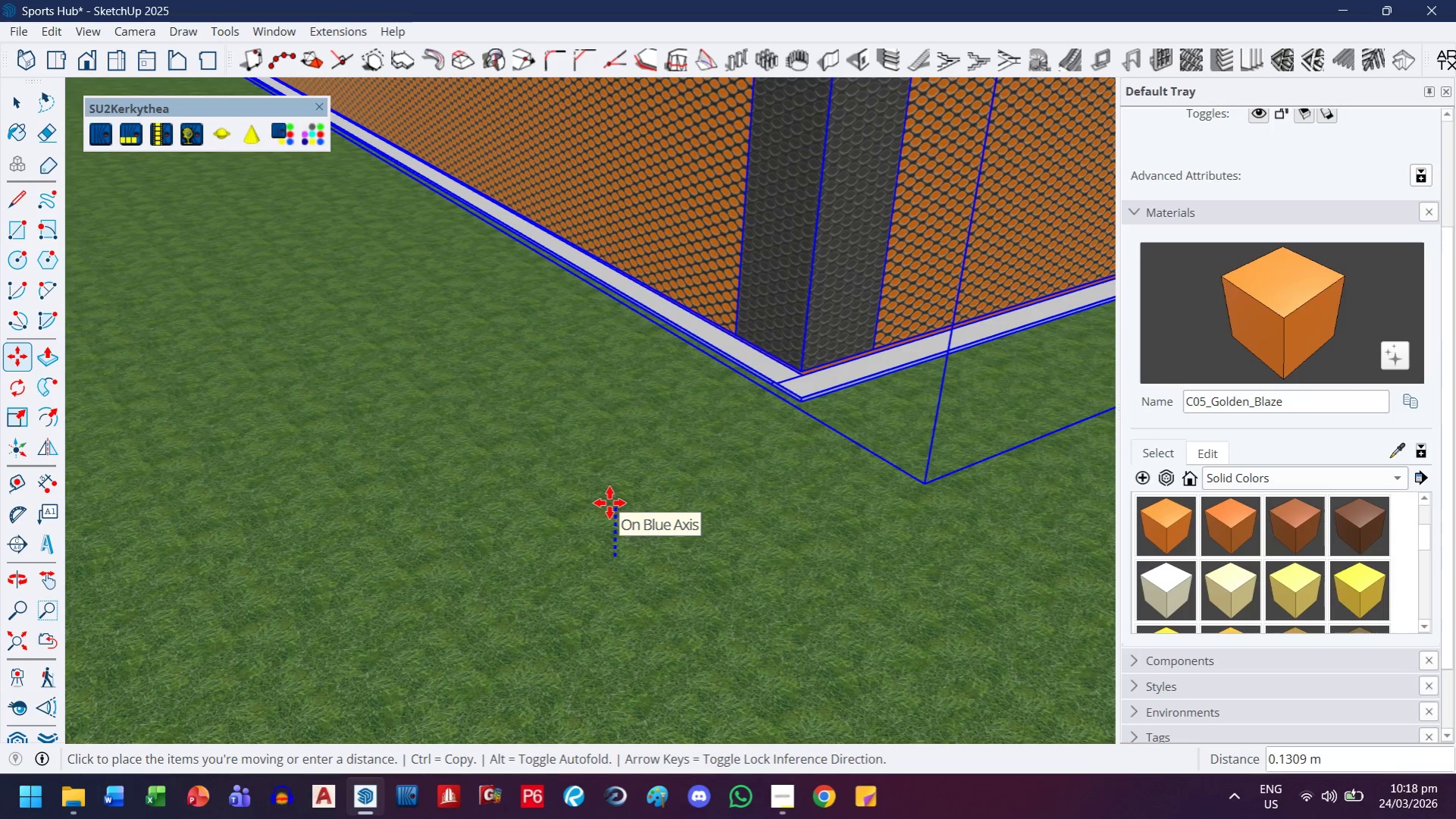 
type(.01)
 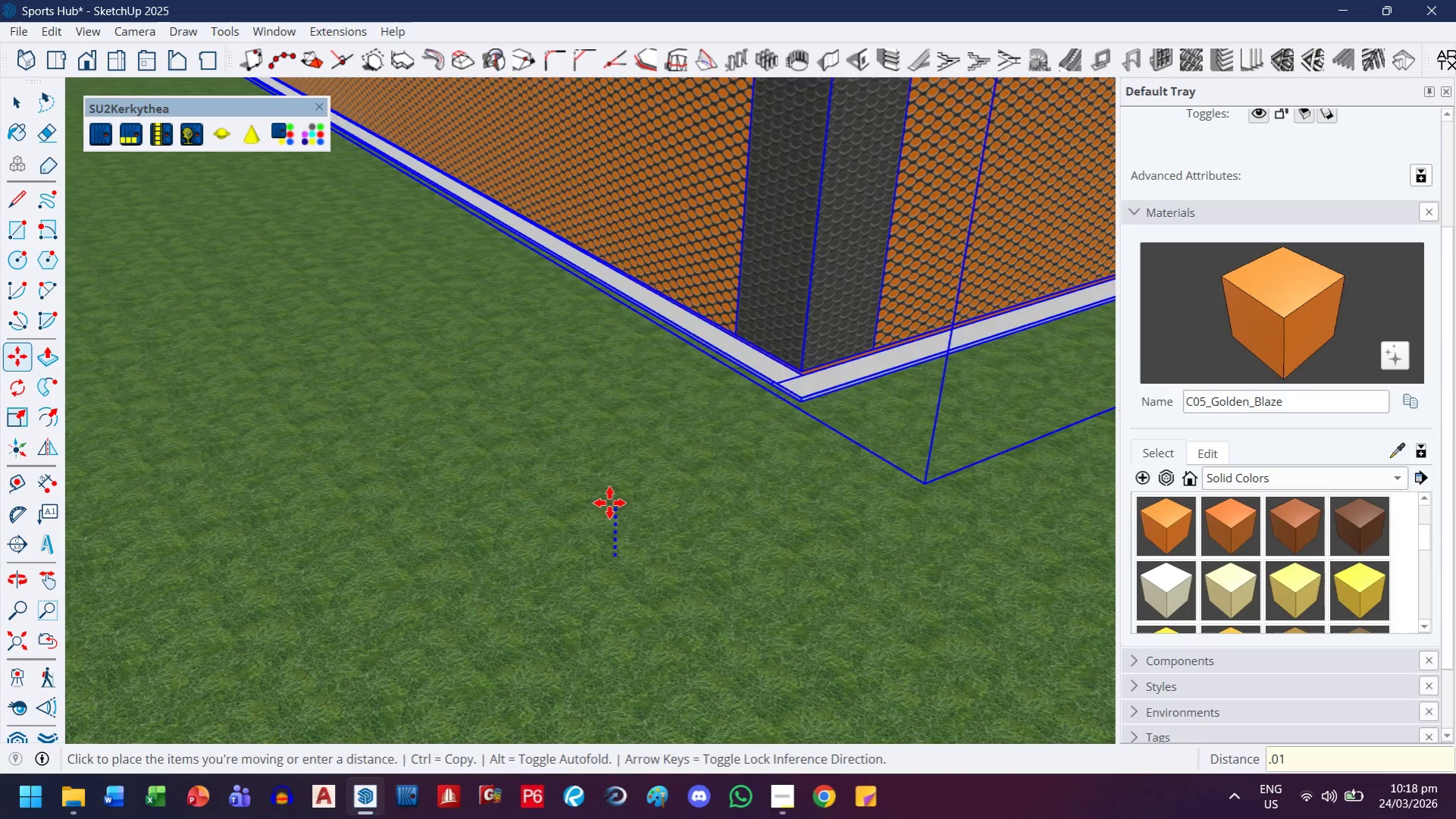 
key(Enter)
 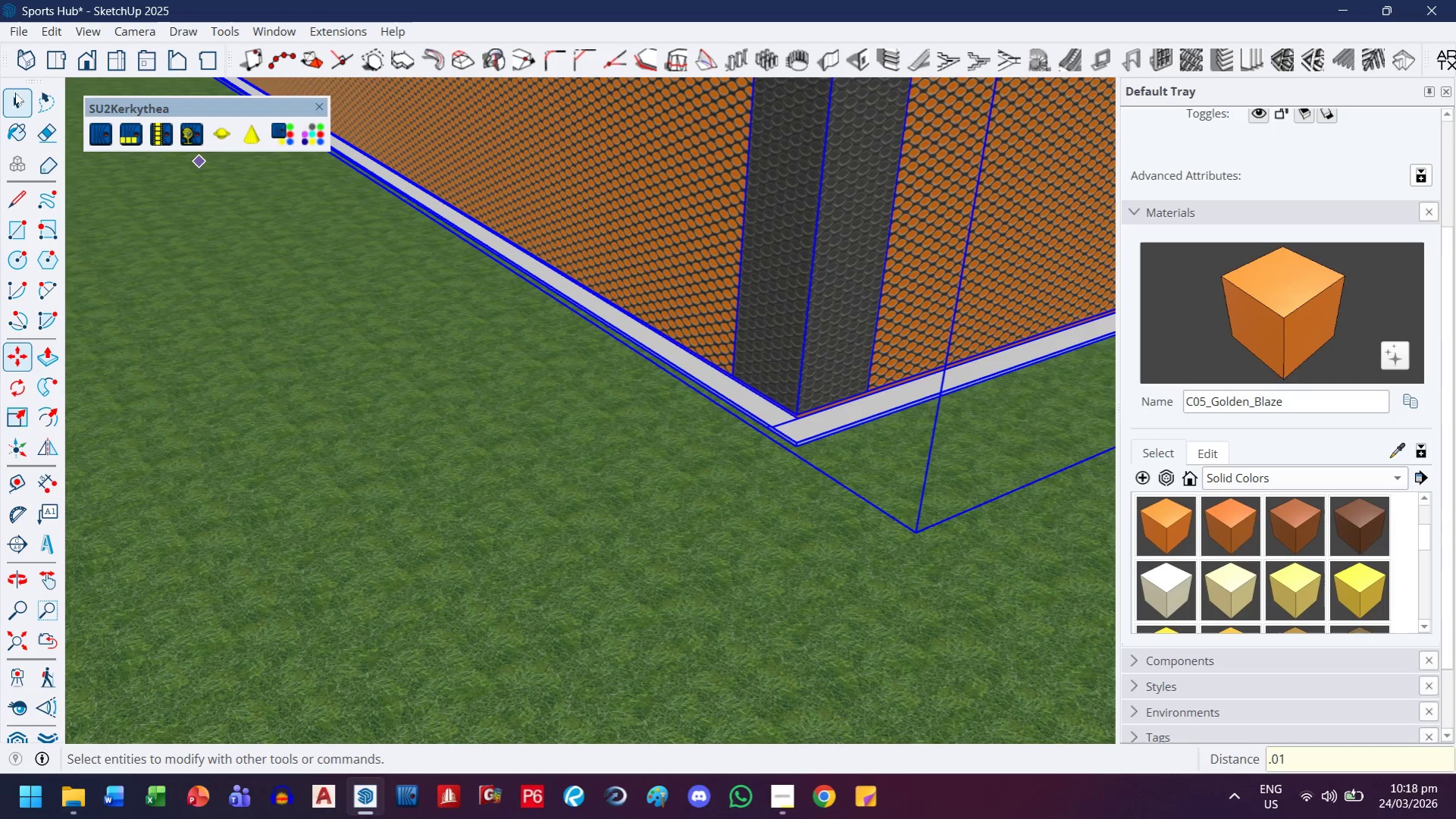 
key(Escape)
 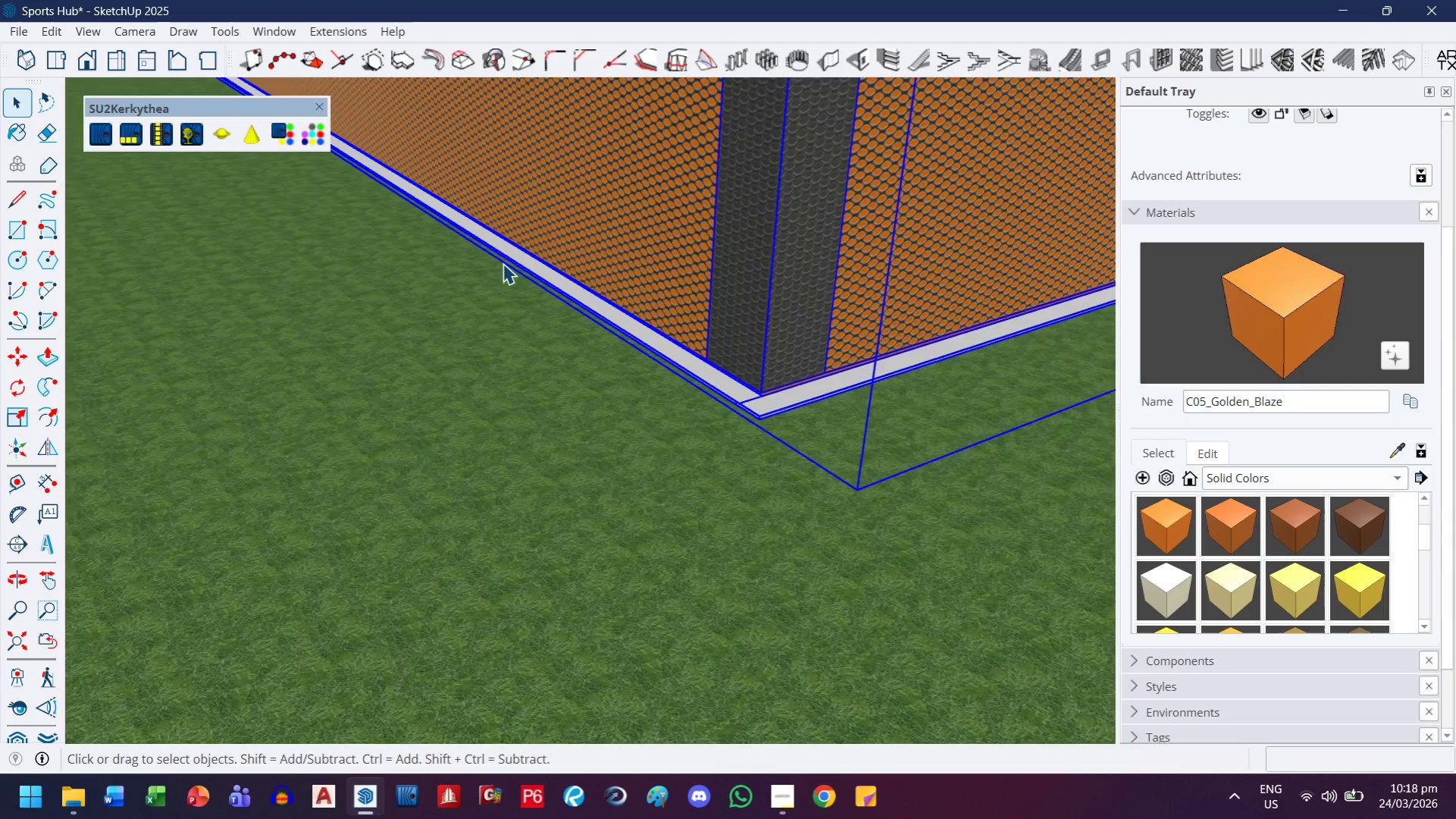 
key(Escape)
 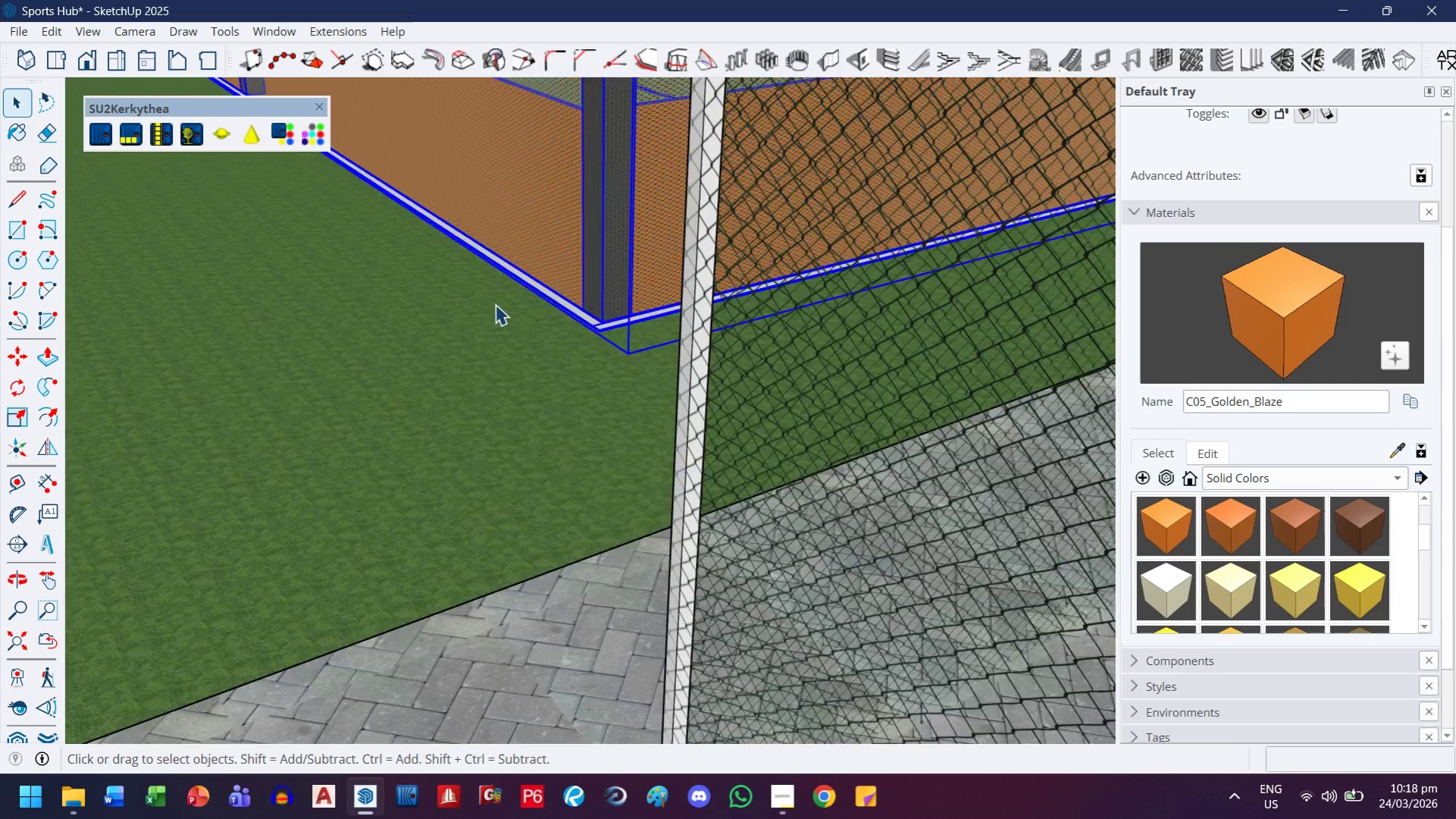 
key(Escape)
 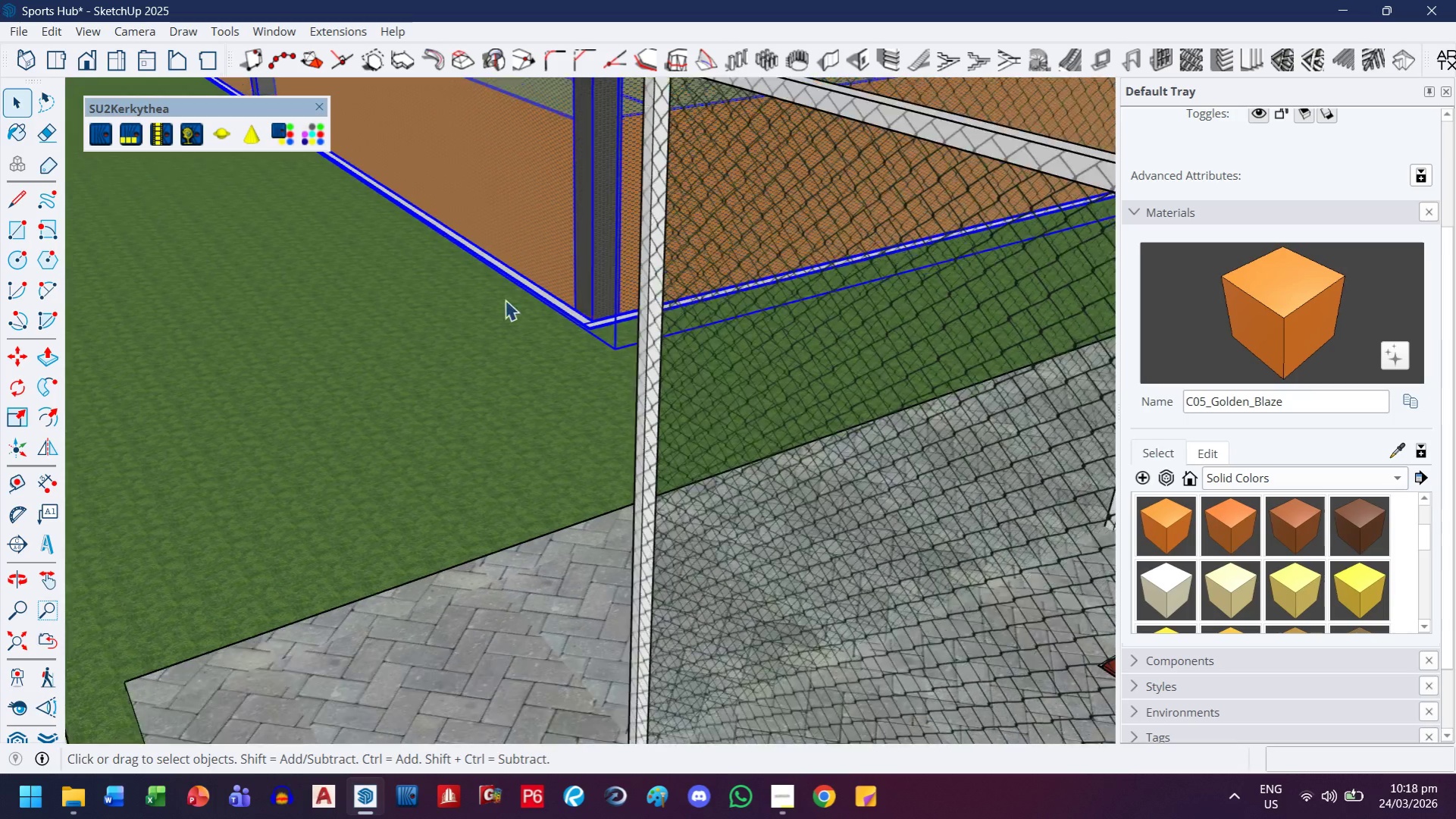 
key(Escape)
 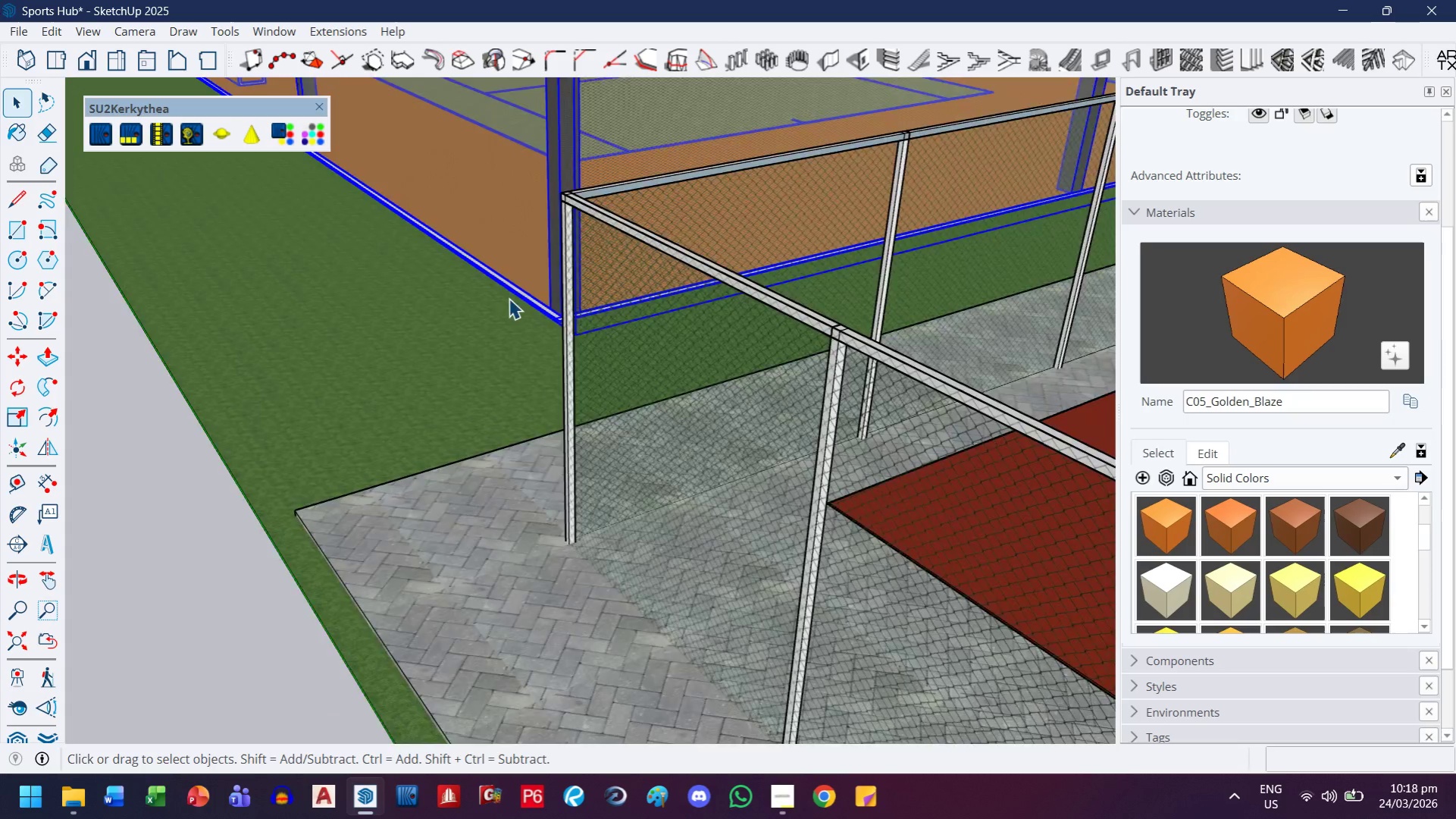 
key(Escape)
 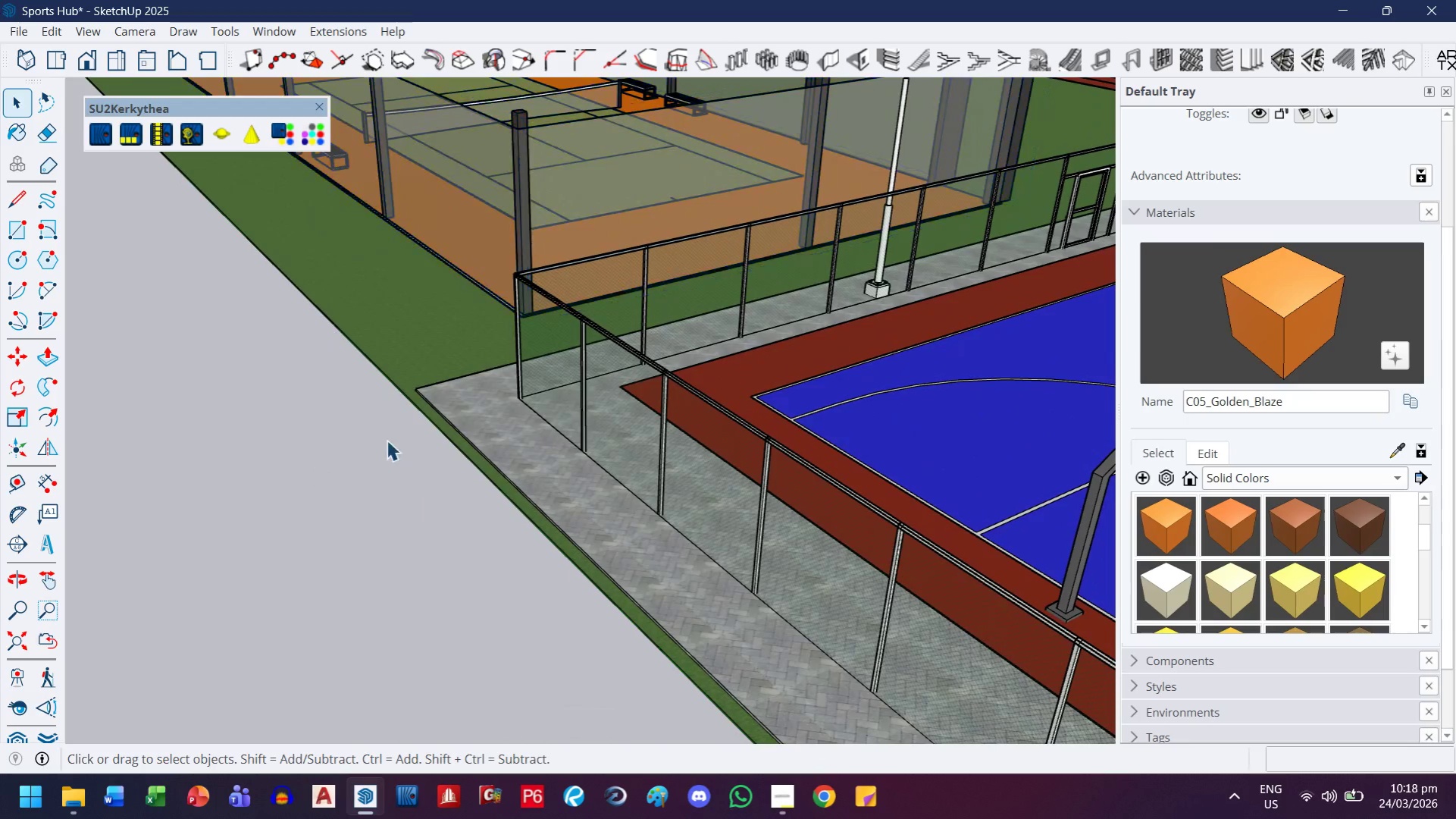 
scroll: coordinate [390, 449], scroll_direction: down, amount: 27.0
 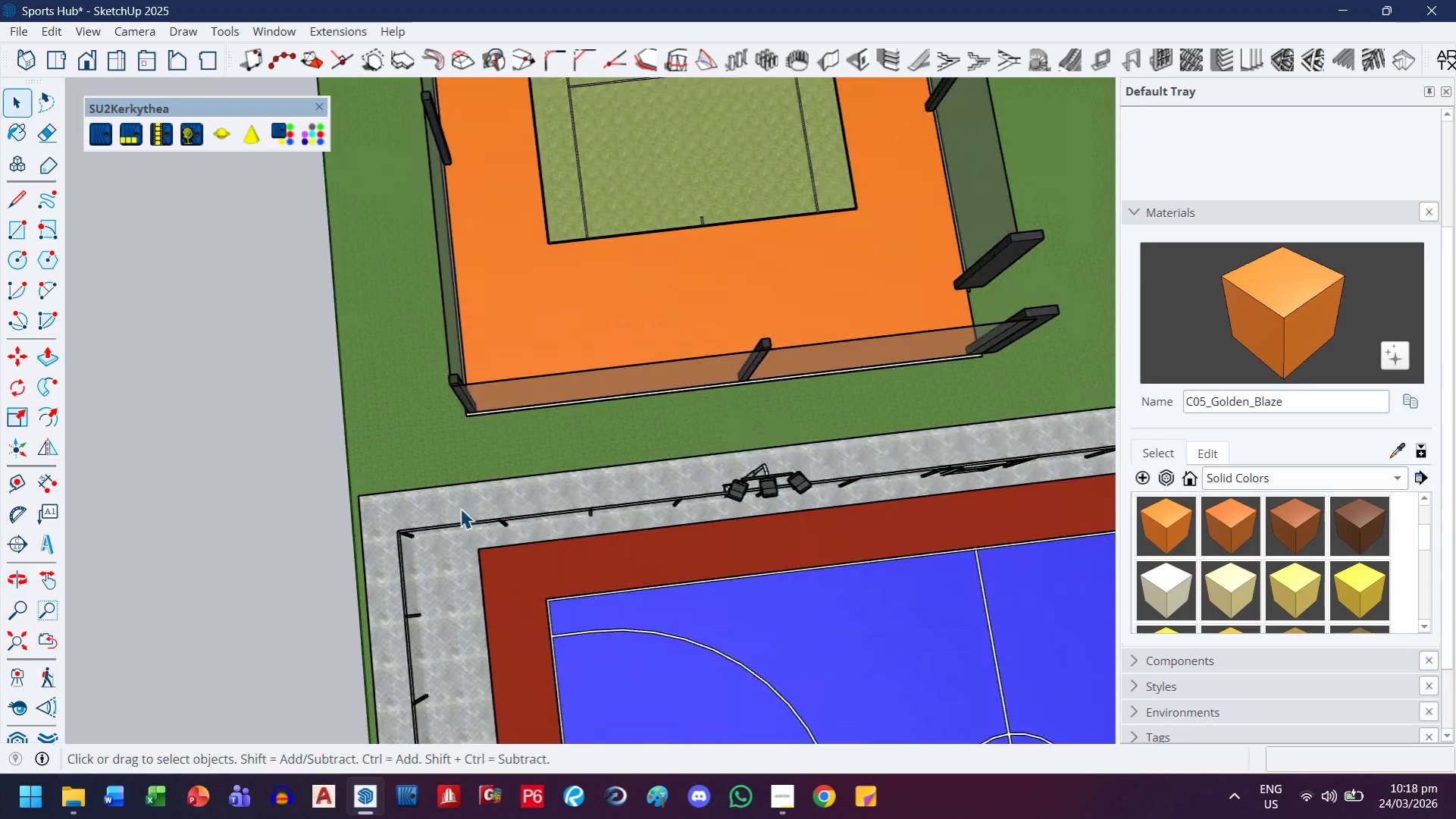 
key(H)
 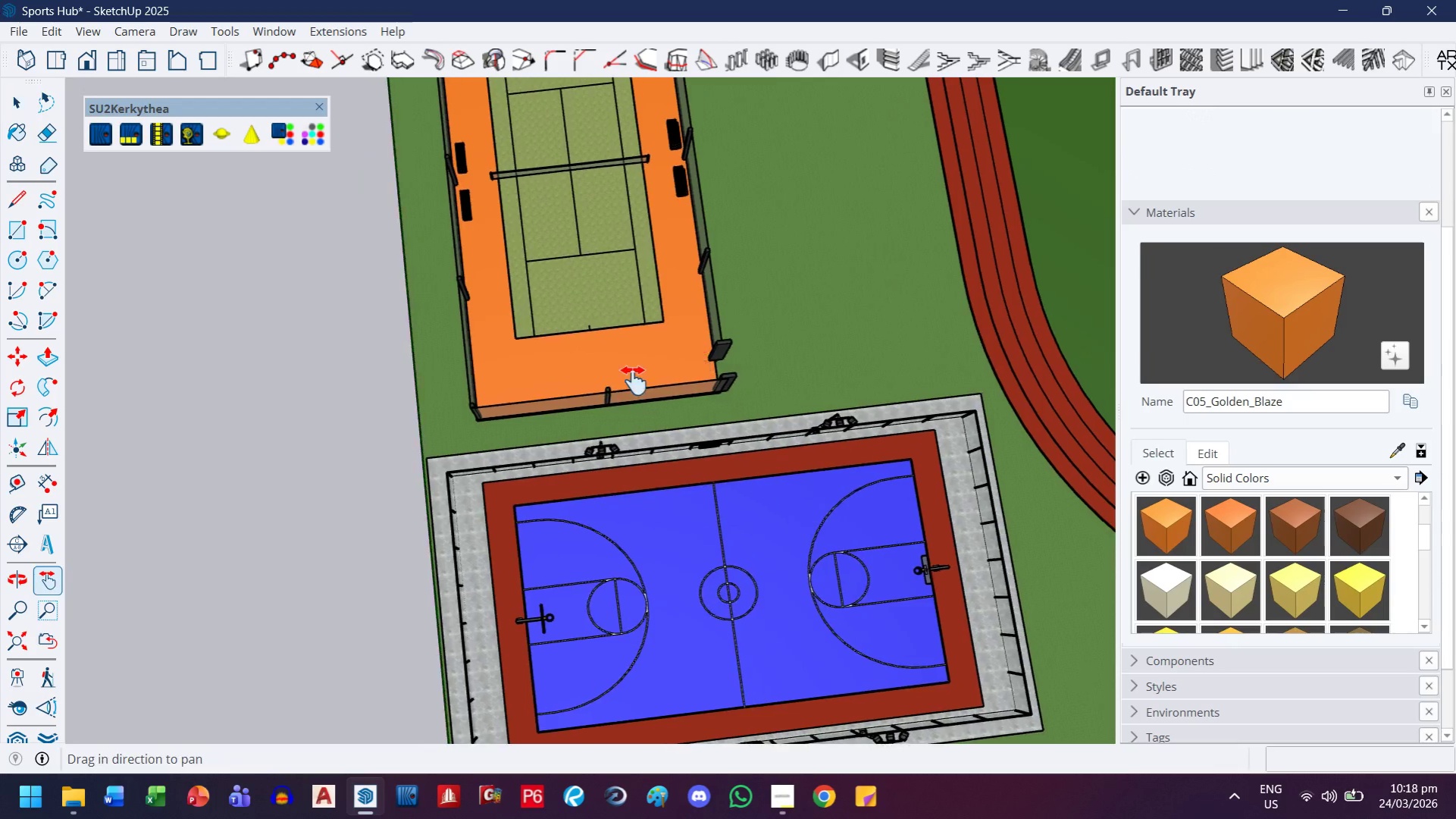 
left_click_drag(start_coordinate=[700, 360], to_coordinate=[326, 500])
 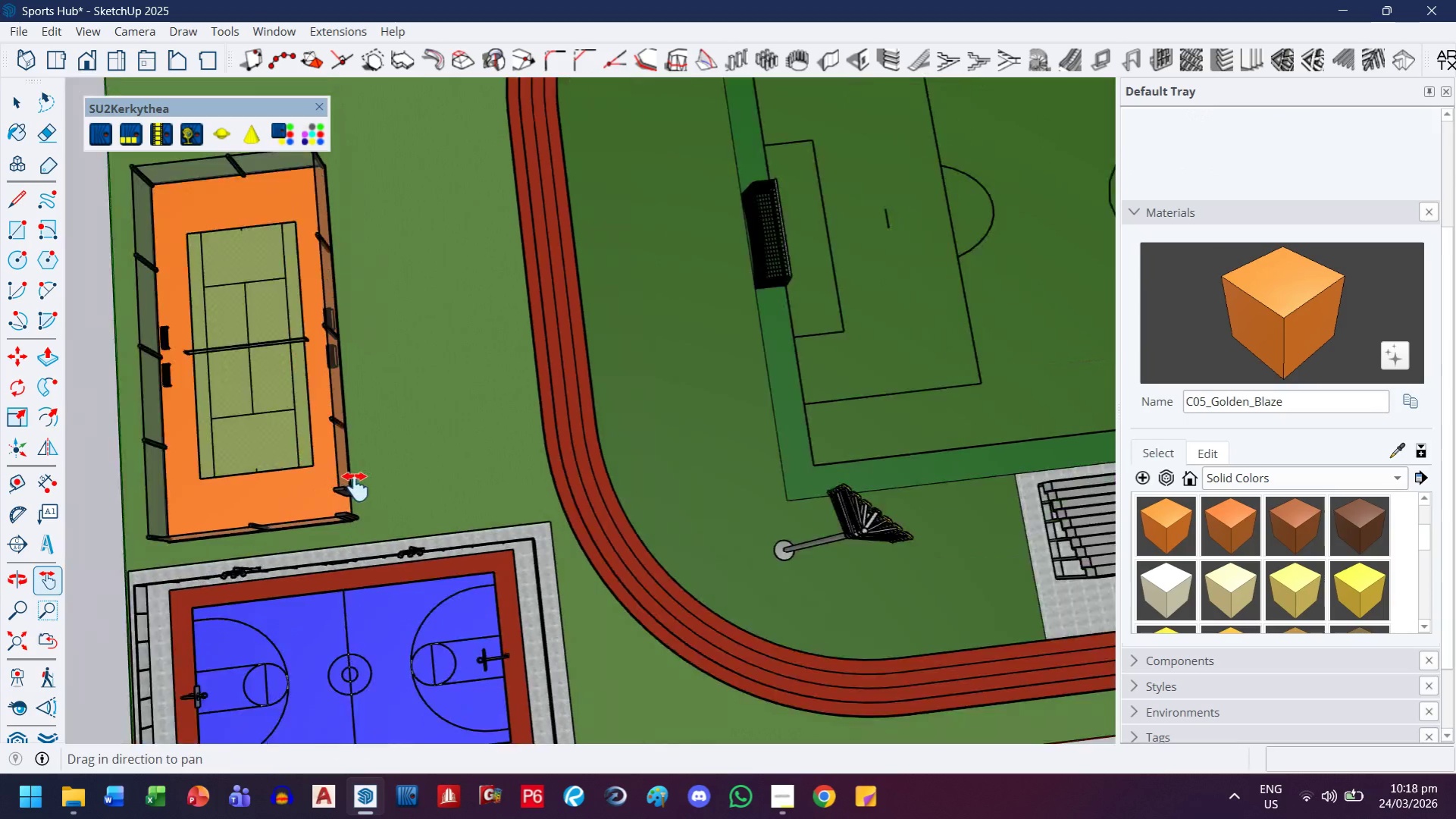 
scroll: coordinate [460, 529], scroll_direction: down, amount: 16.0
 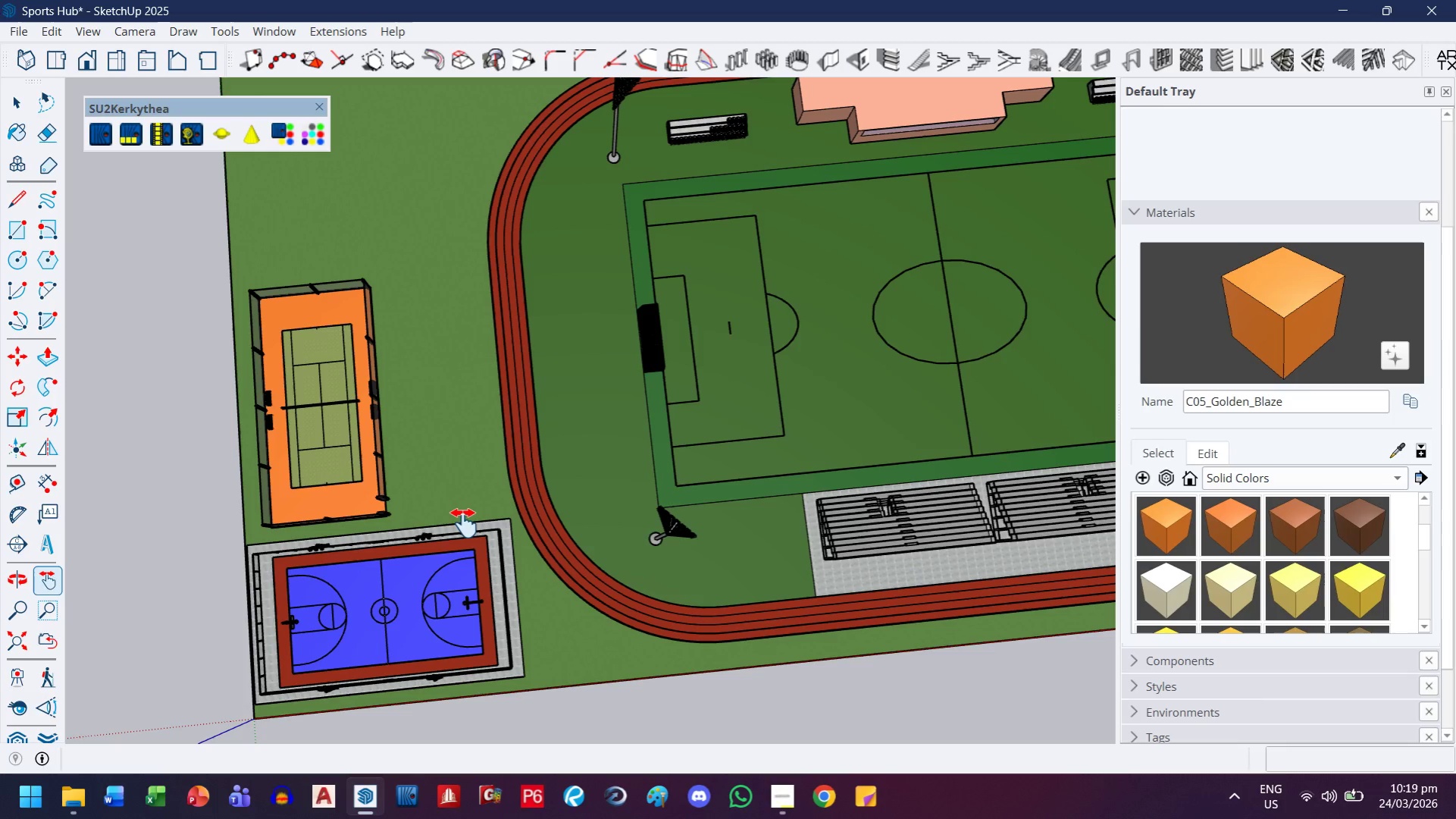 
wait(10.5)
 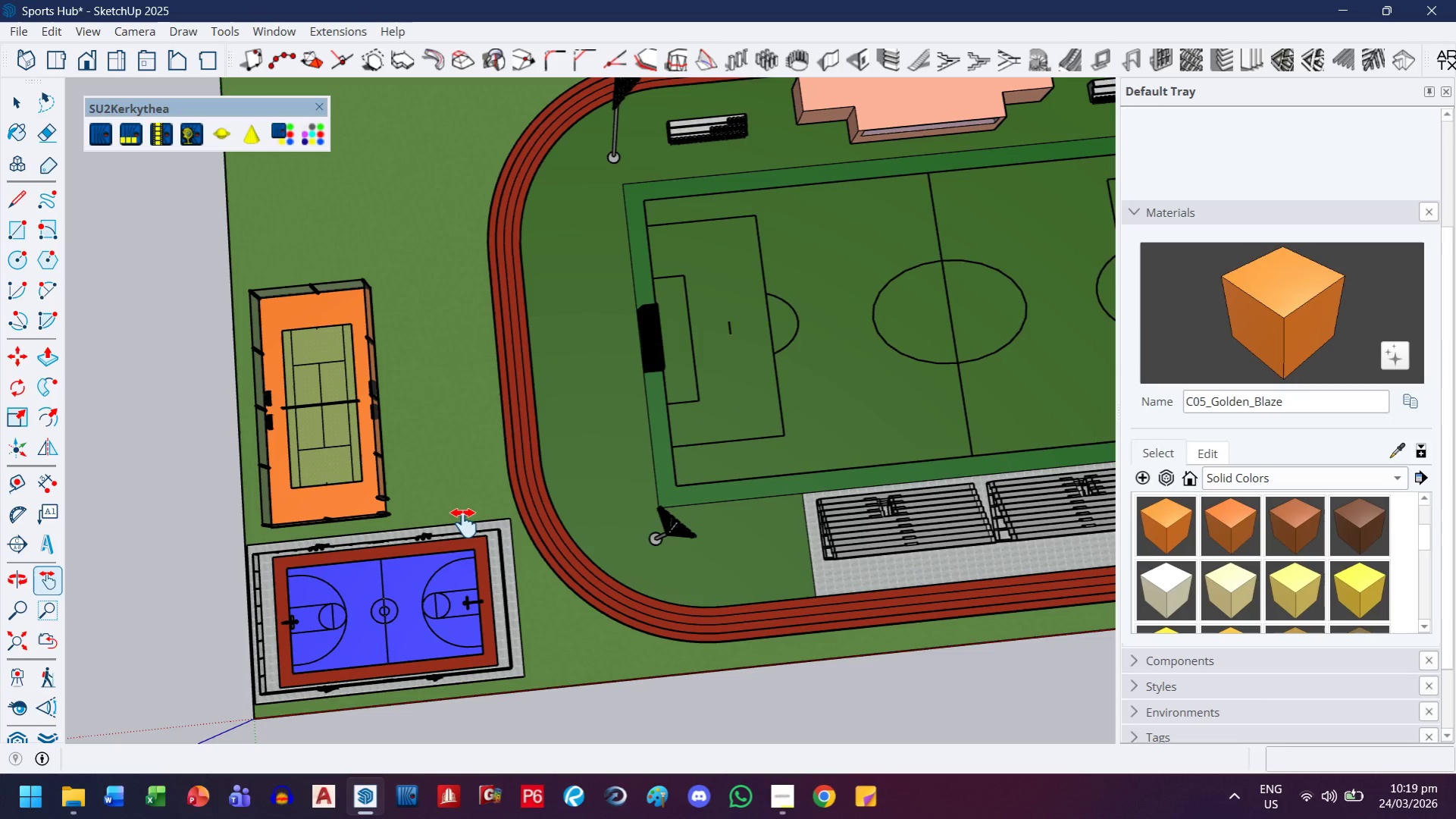 
scroll: coordinate [686, 818], scroll_direction: down, amount: 1.0
 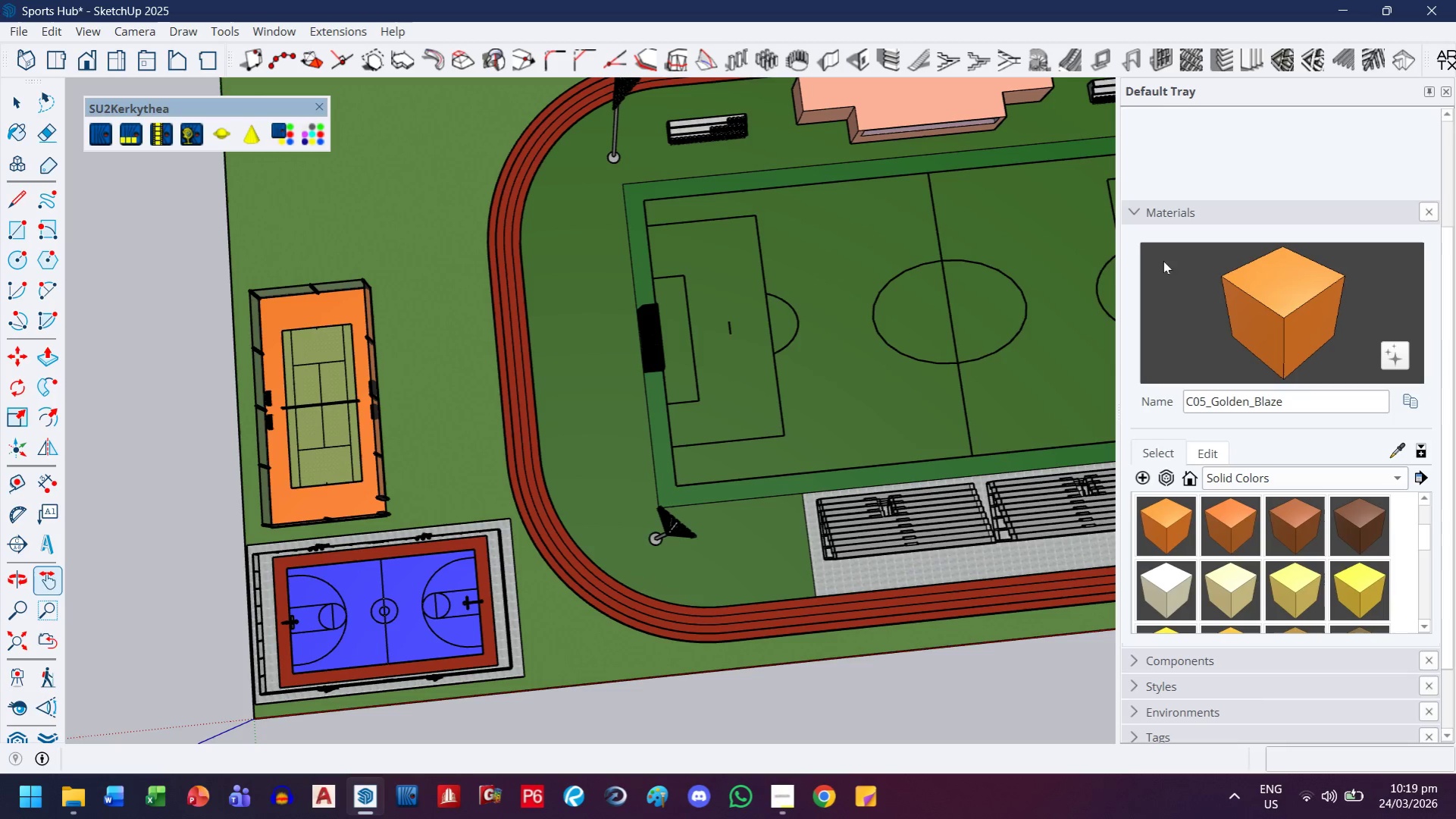 
left_click([1154, 209])
 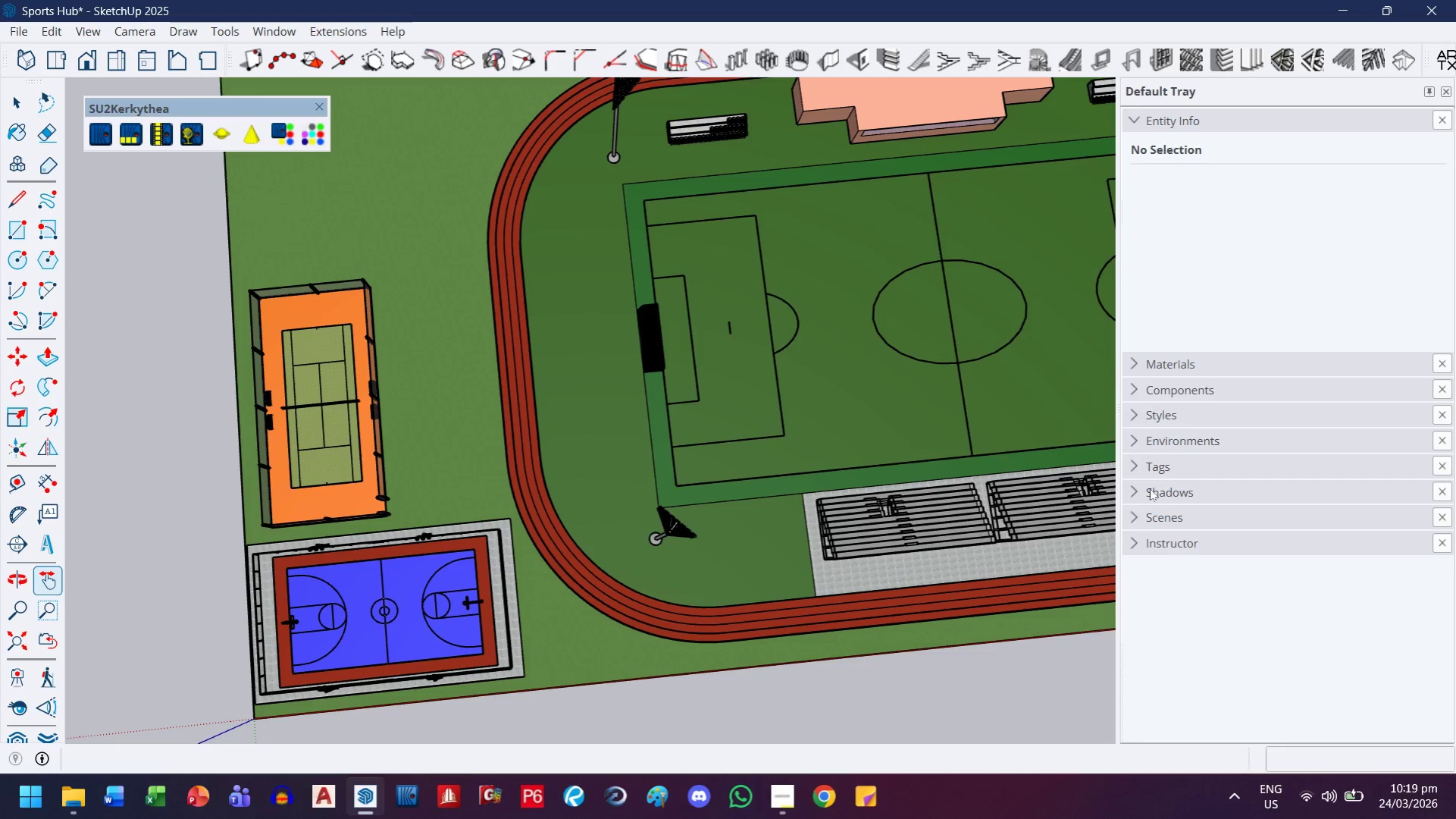 
left_click([1154, 474])
 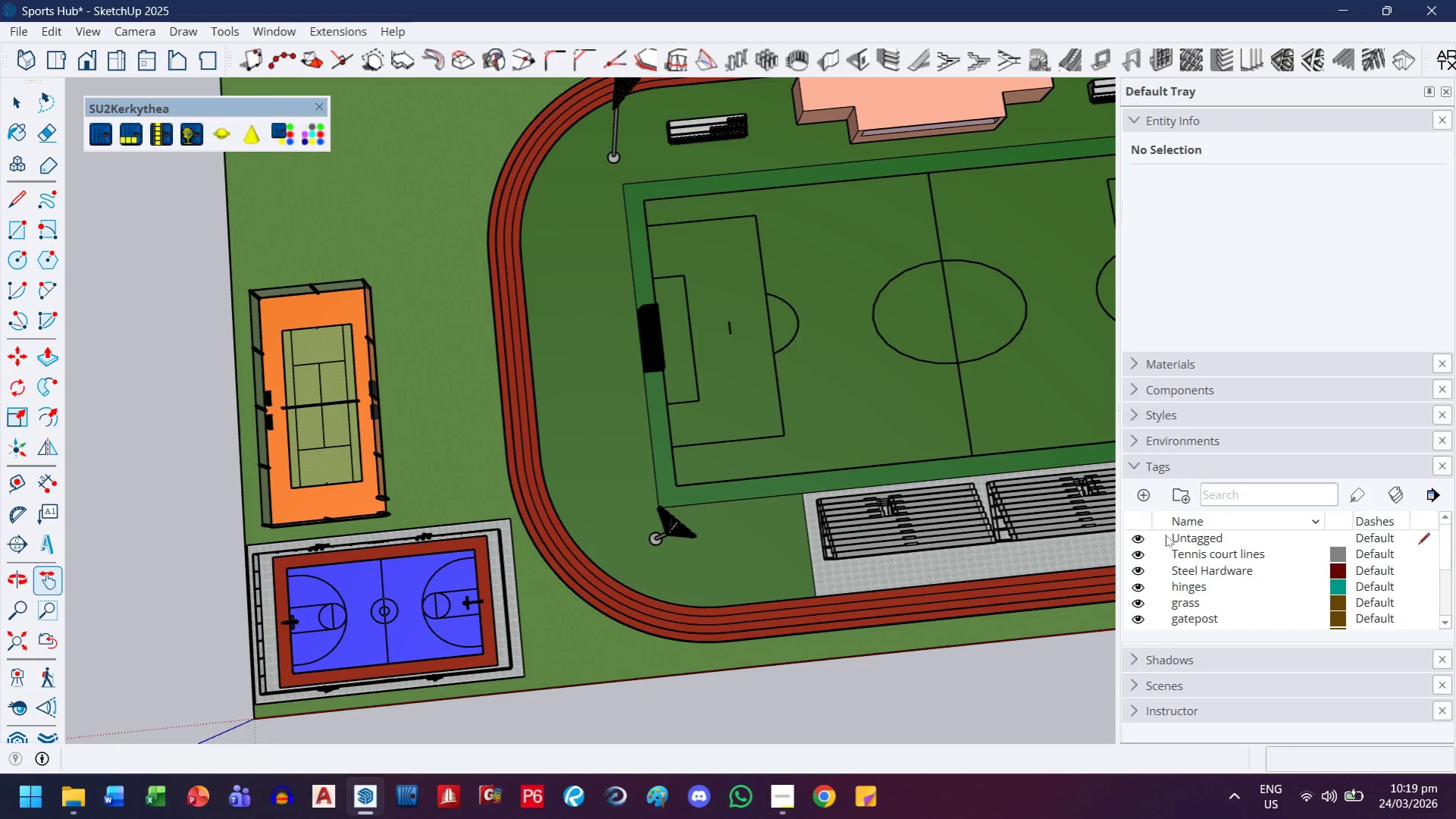 
scroll: coordinate [1173, 577], scroll_direction: down, amount: 6.0
 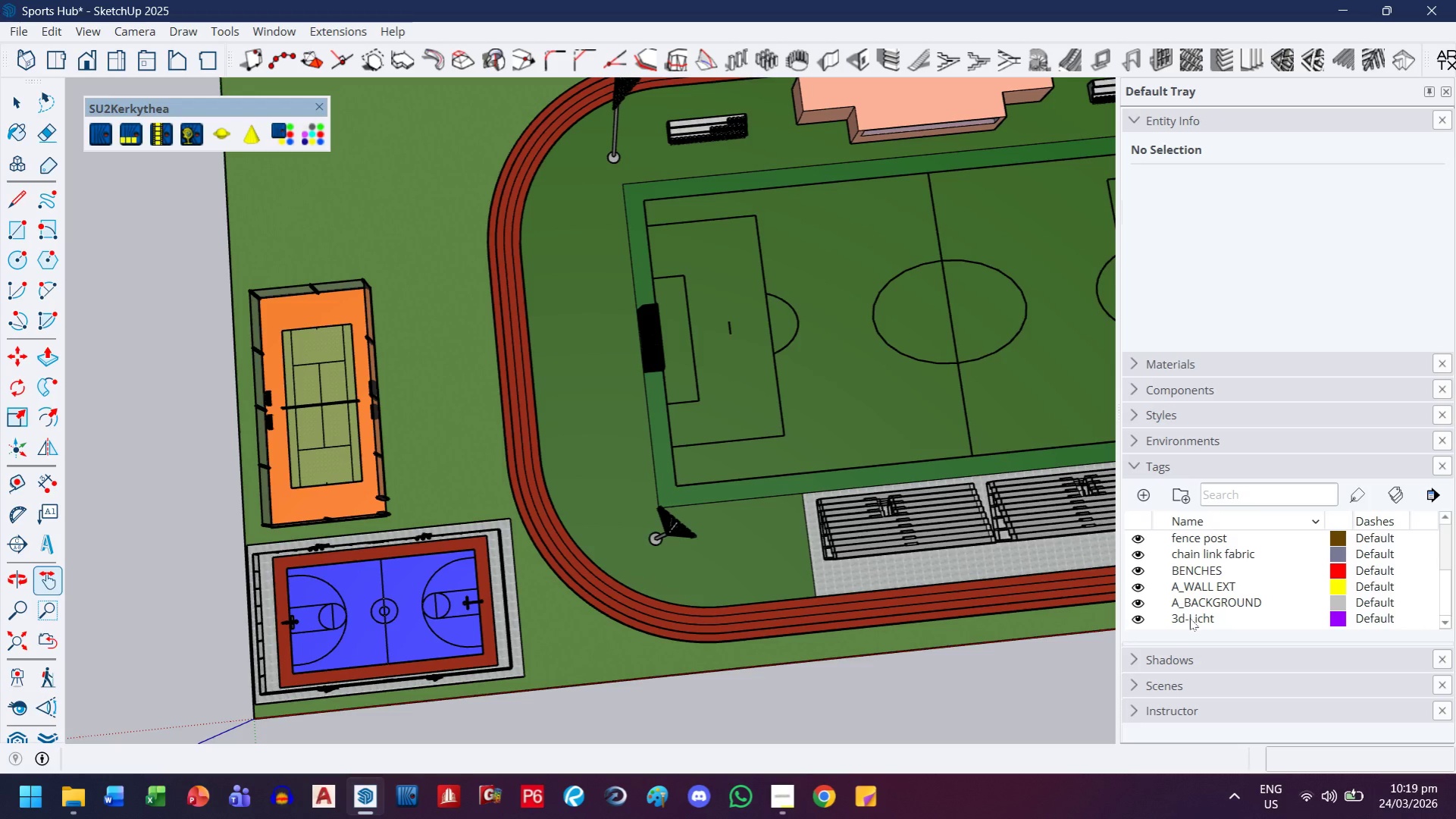 
left_click([1189, 618])
 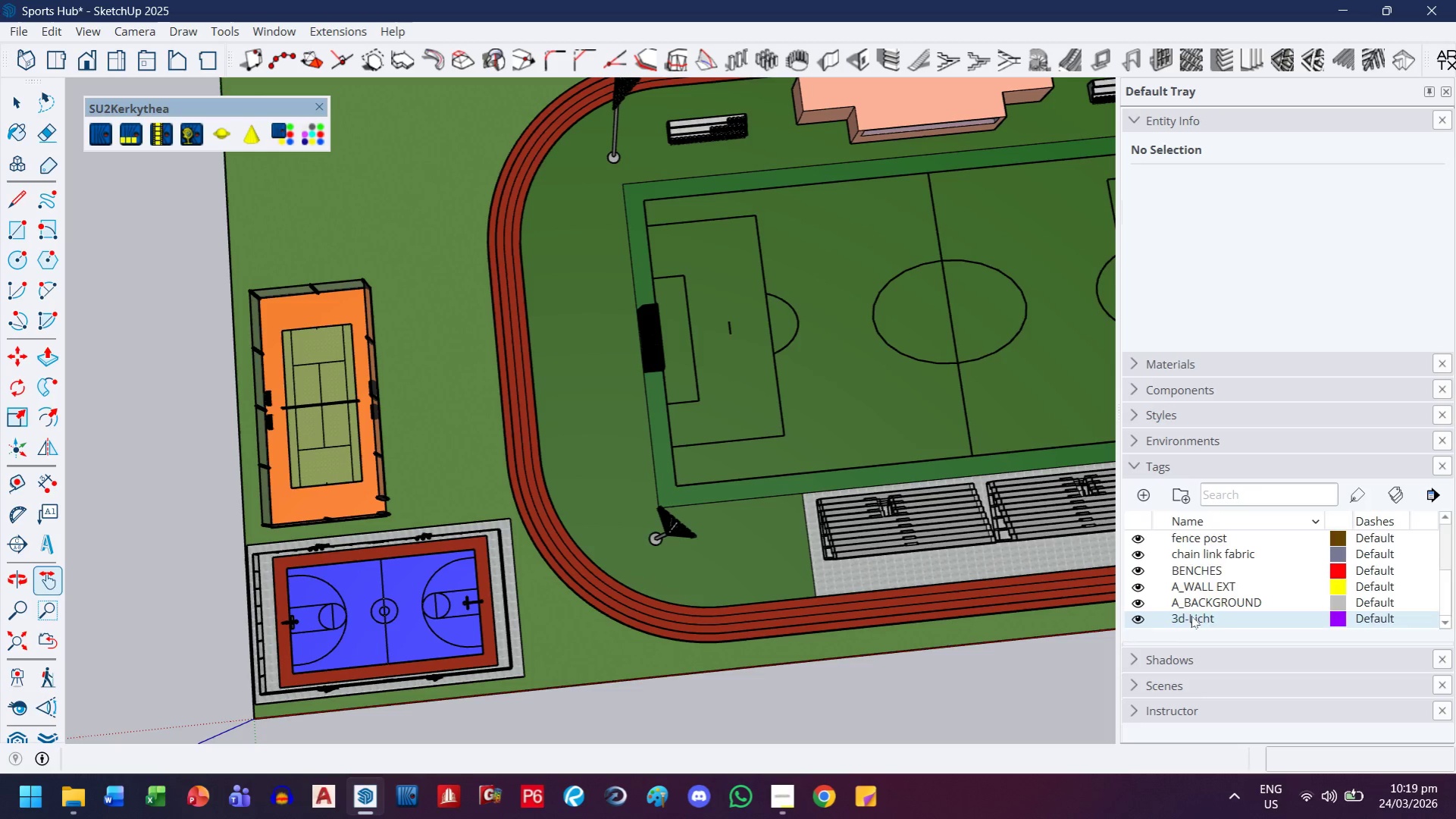 
scroll: coordinate [1194, 604], scroll_direction: up, amount: 7.0
 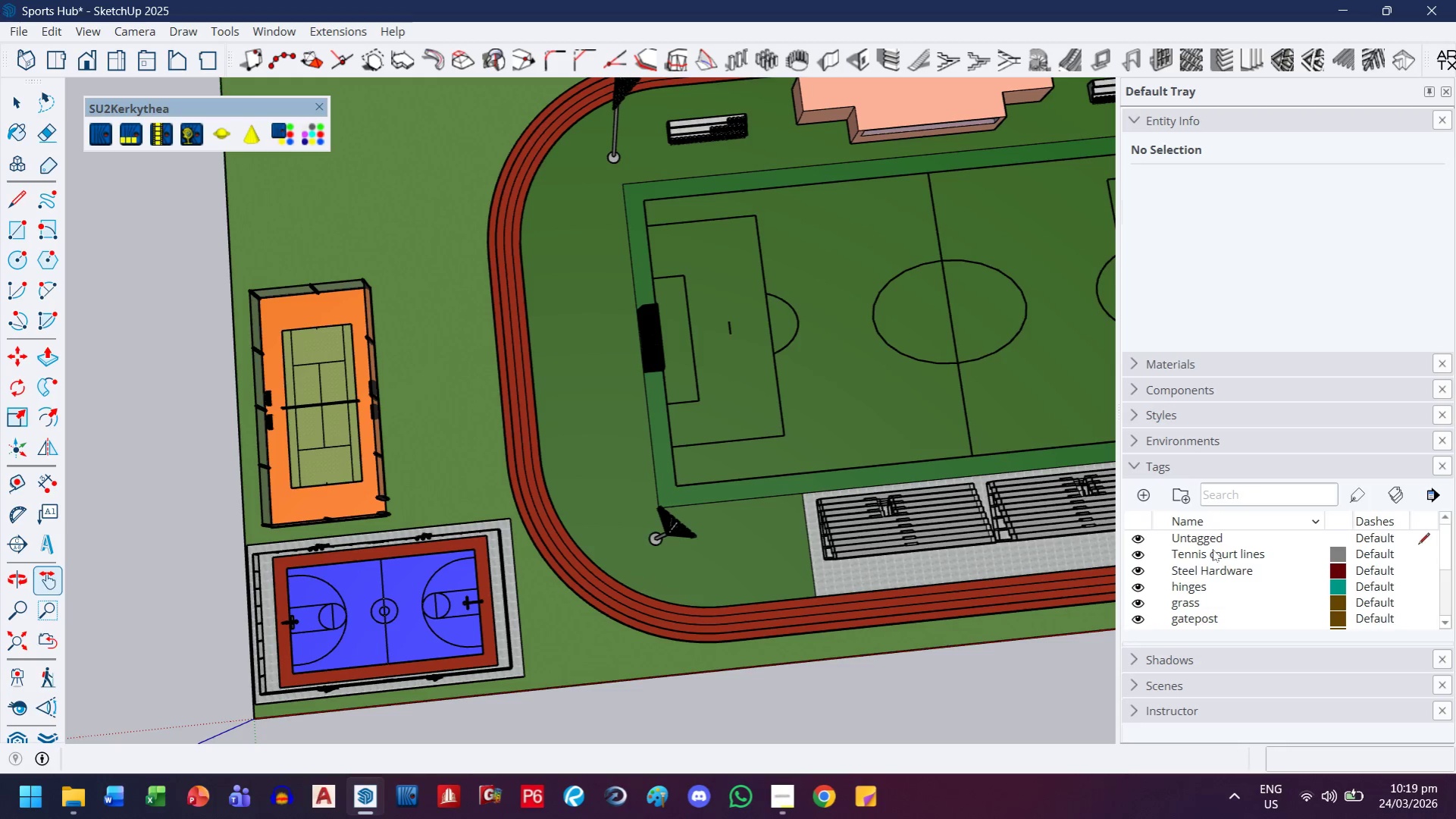 
hold_key(key=ShiftLeft, duration=0.5)
left_click([1212, 549])
 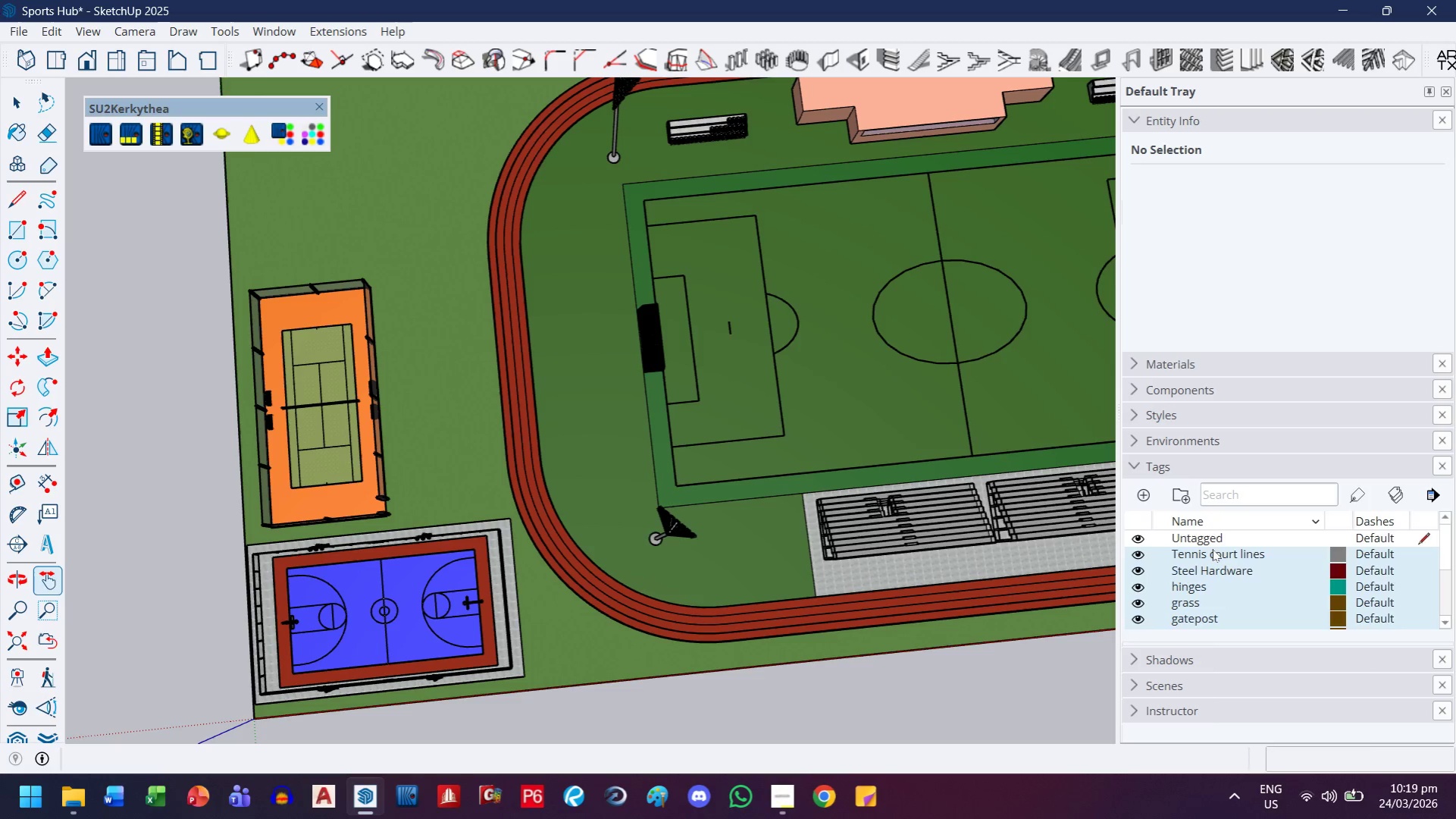 
right_click([1212, 549])
 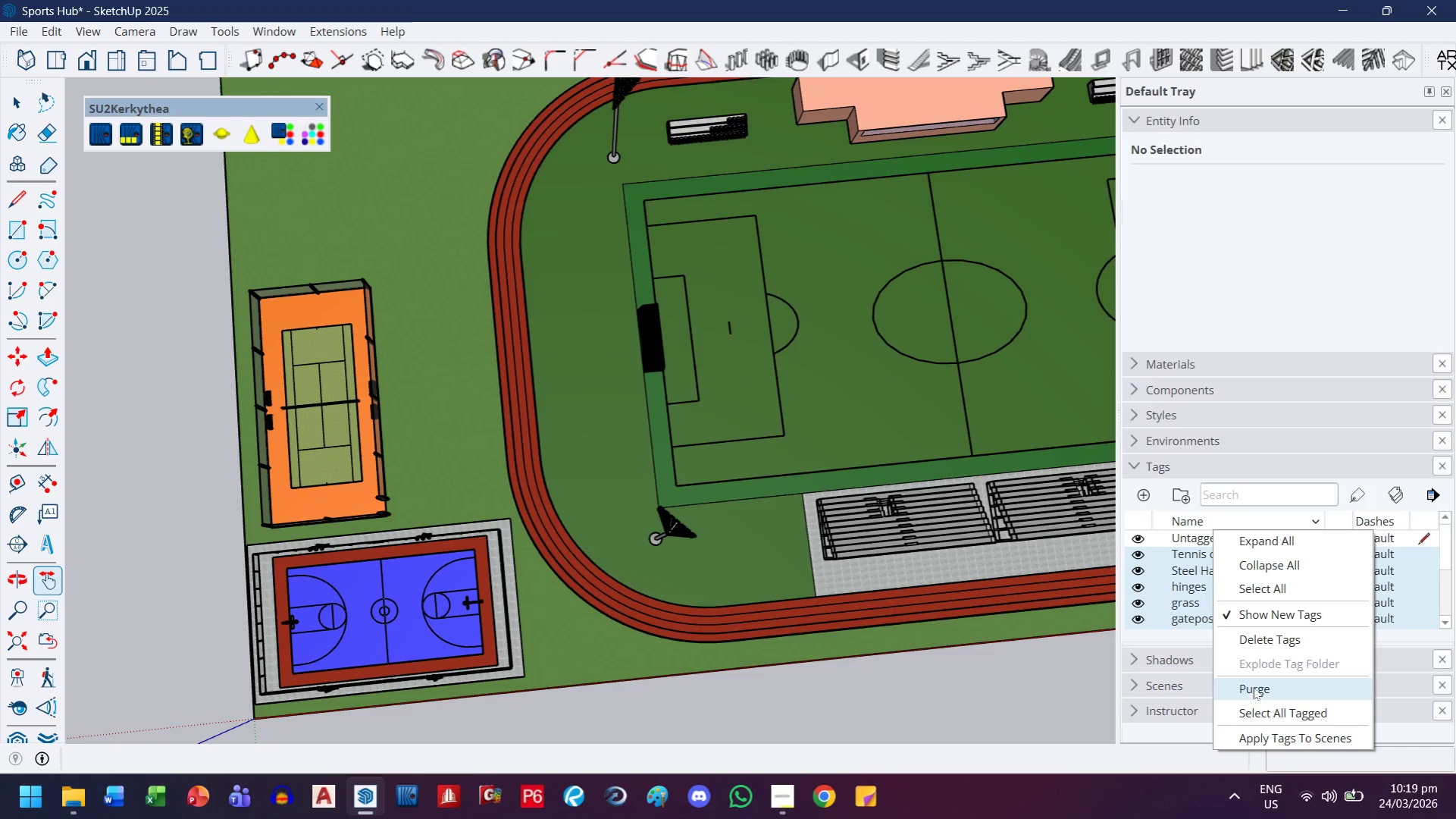 
left_click([1272, 632])
 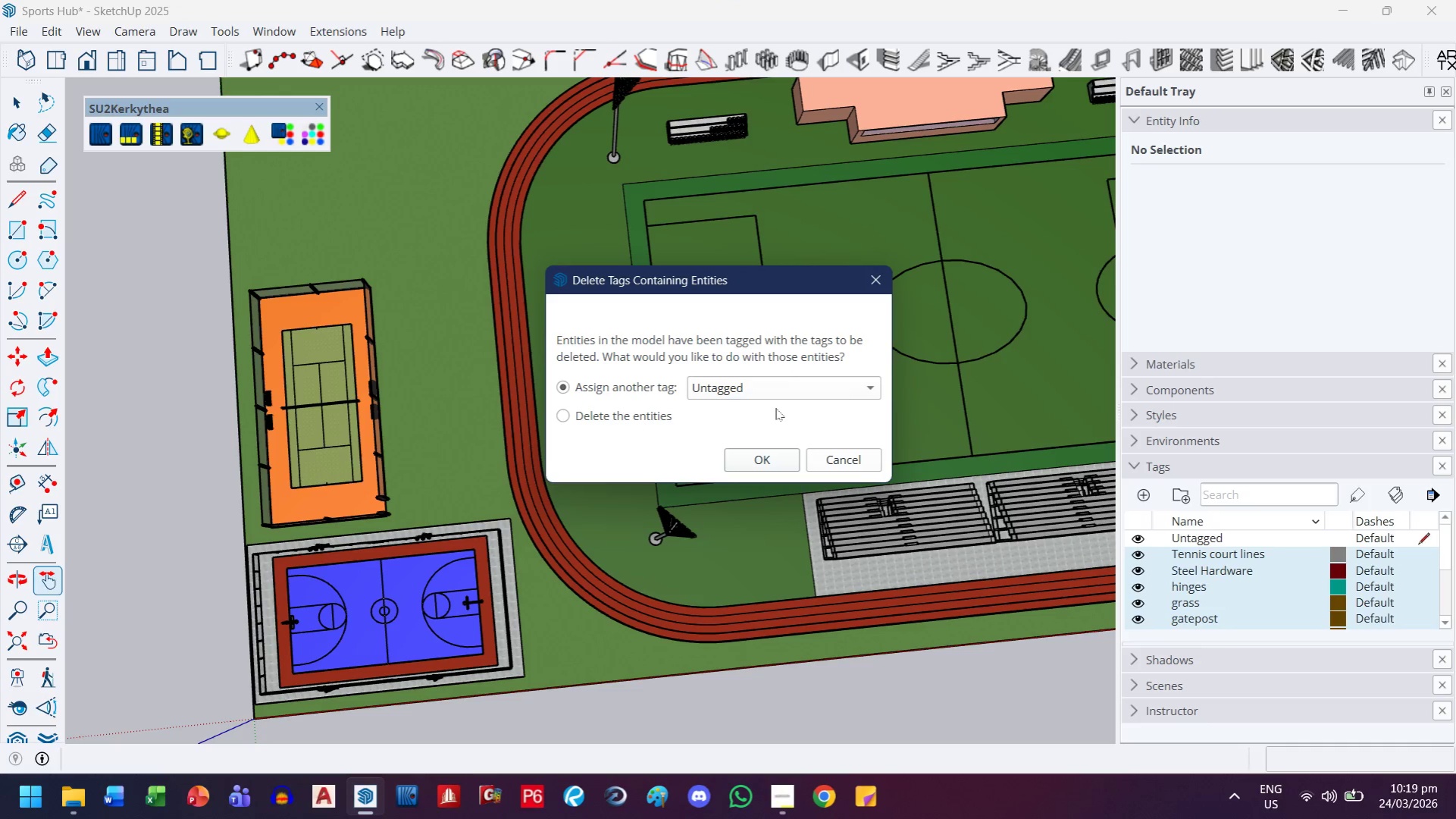 
left_click([757, 463])
 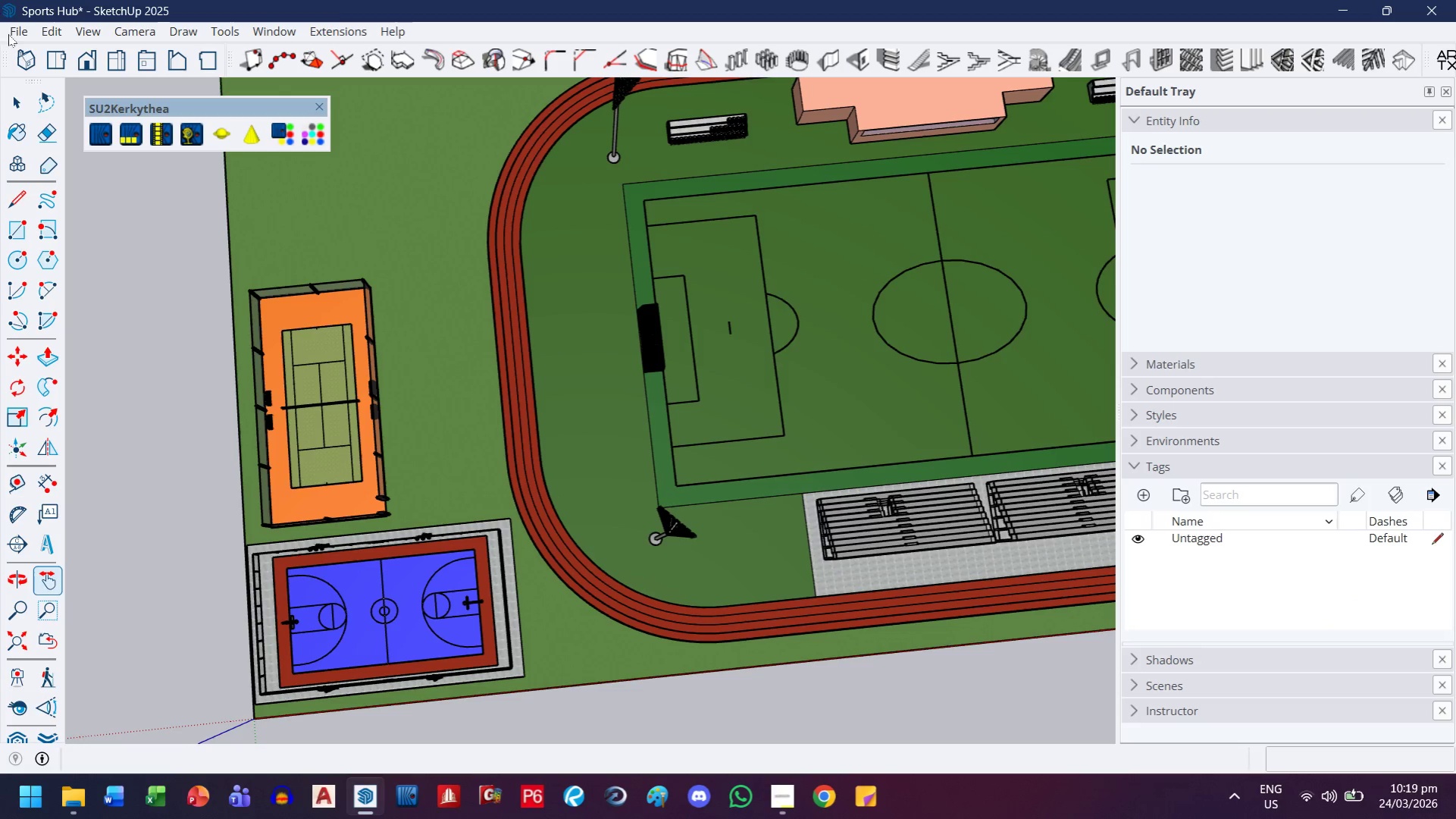 
key(Control+S)
 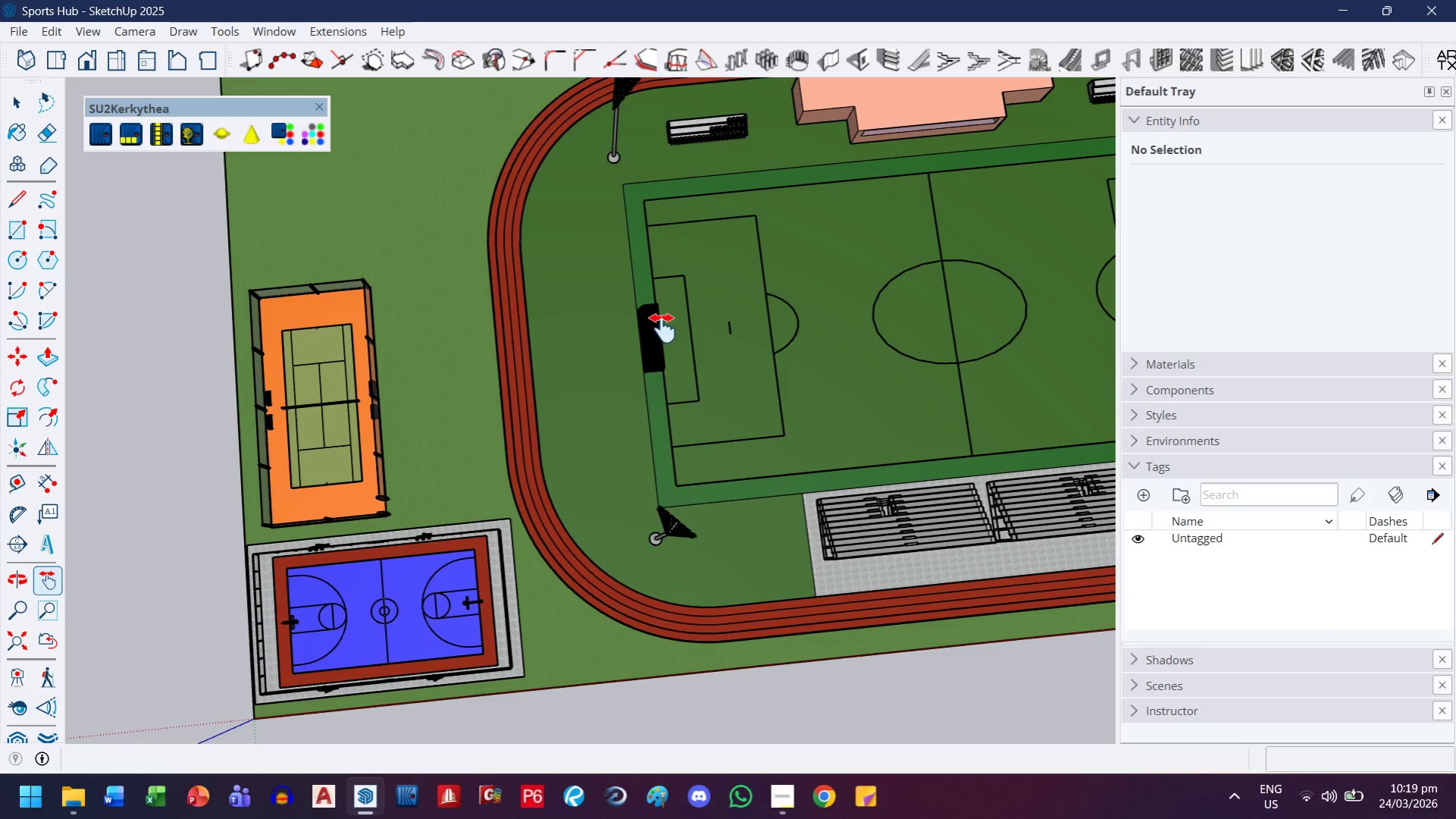 
left_click_drag(start_coordinate=[712, 361], to_coordinate=[398, 435])
 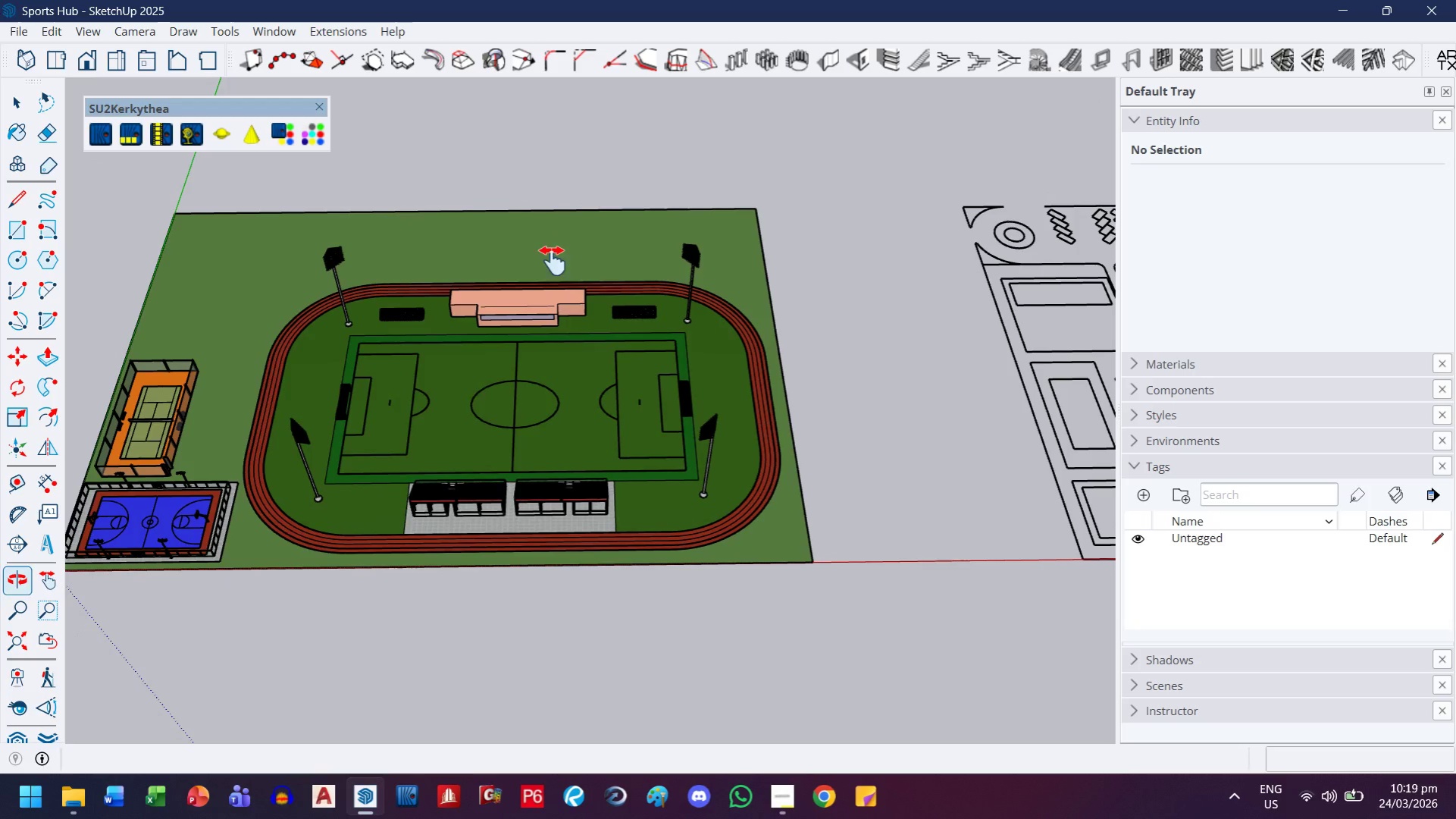 
scroll: coordinate [659, 341], scroll_direction: down, amount: 6.0
 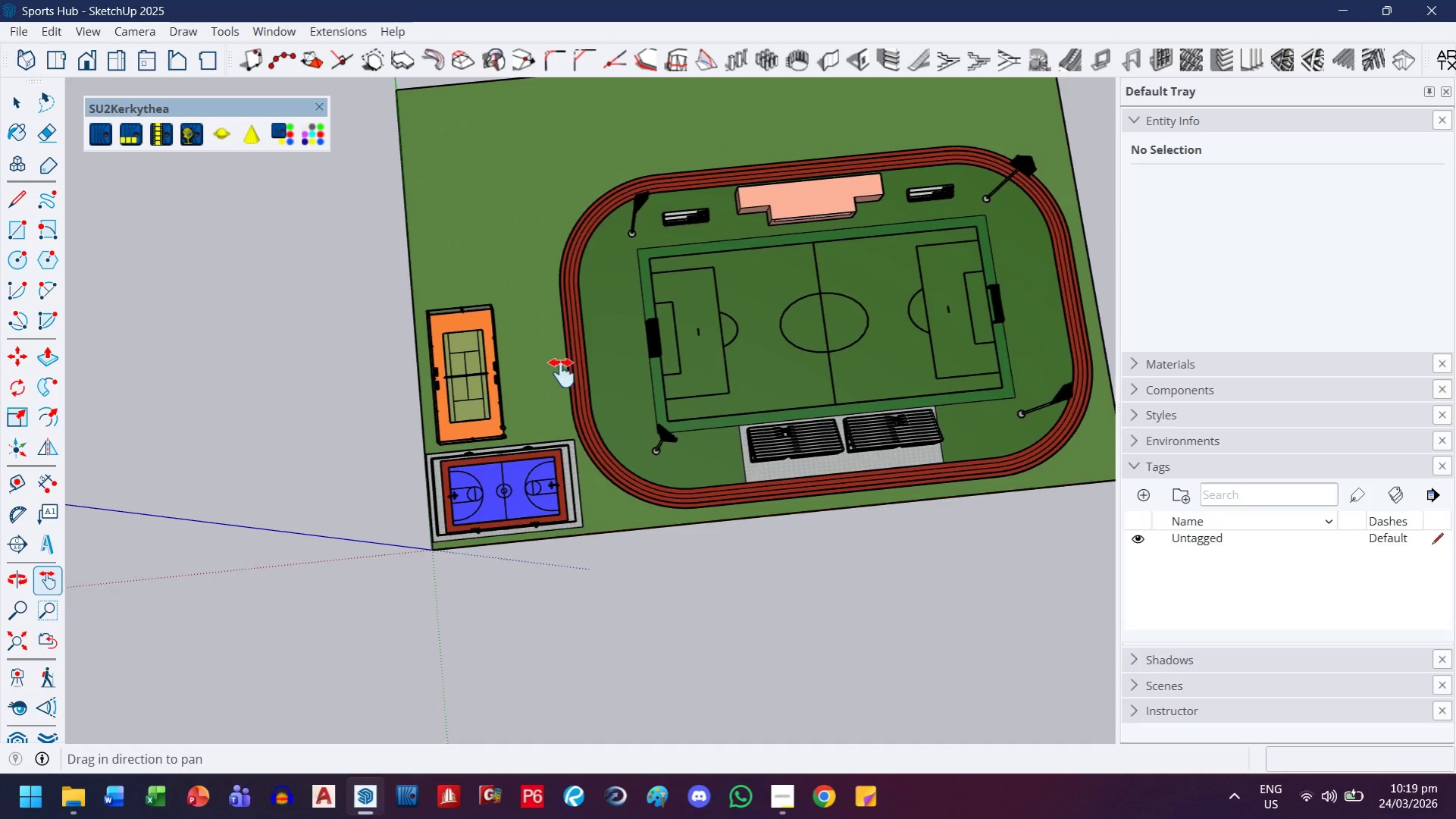 
scroll: coordinate [196, 610], scroll_direction: up, amount: 9.0
 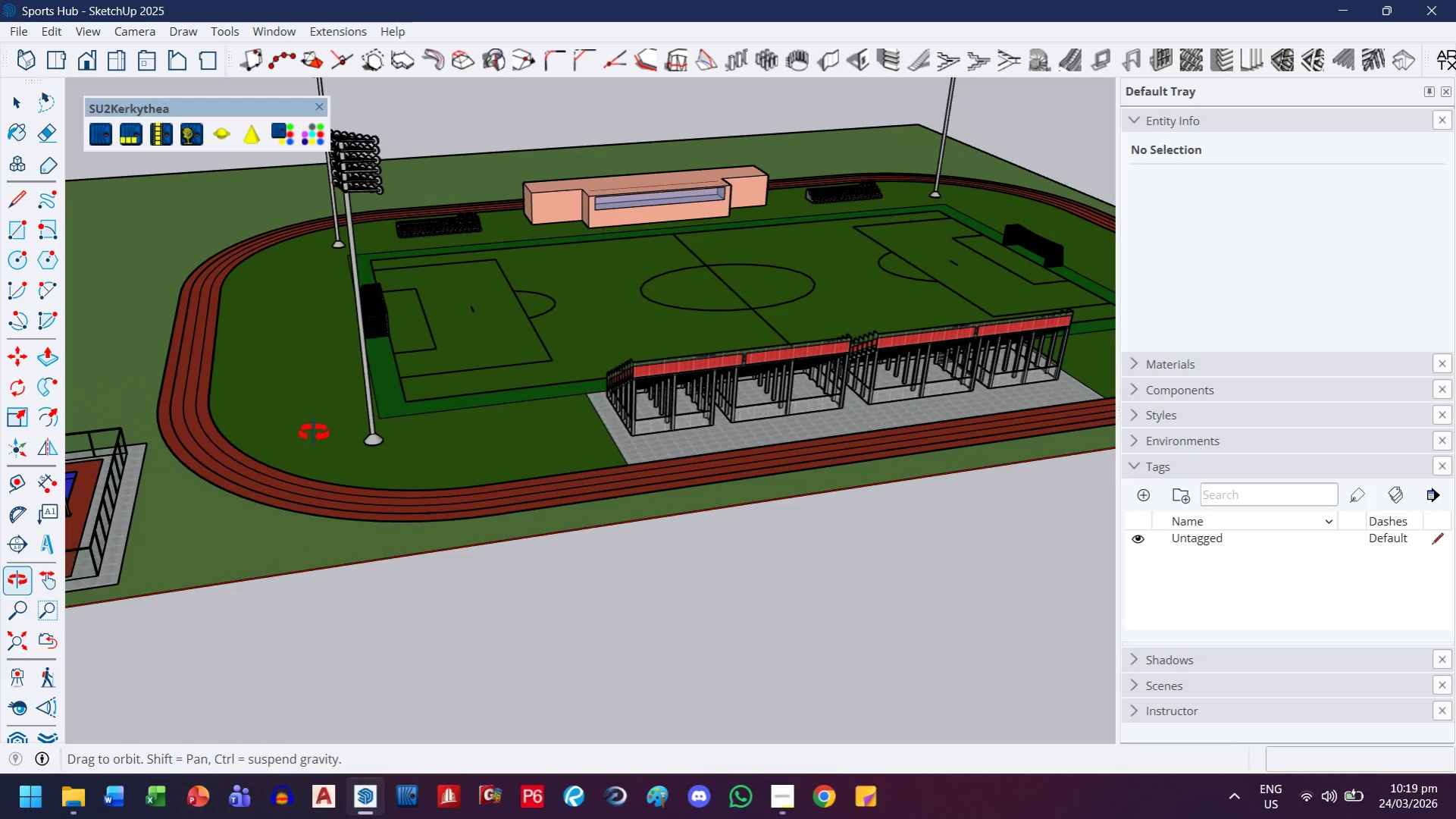 
left_click_drag(start_coordinate=[656, 271], to_coordinate=[400, 337])
 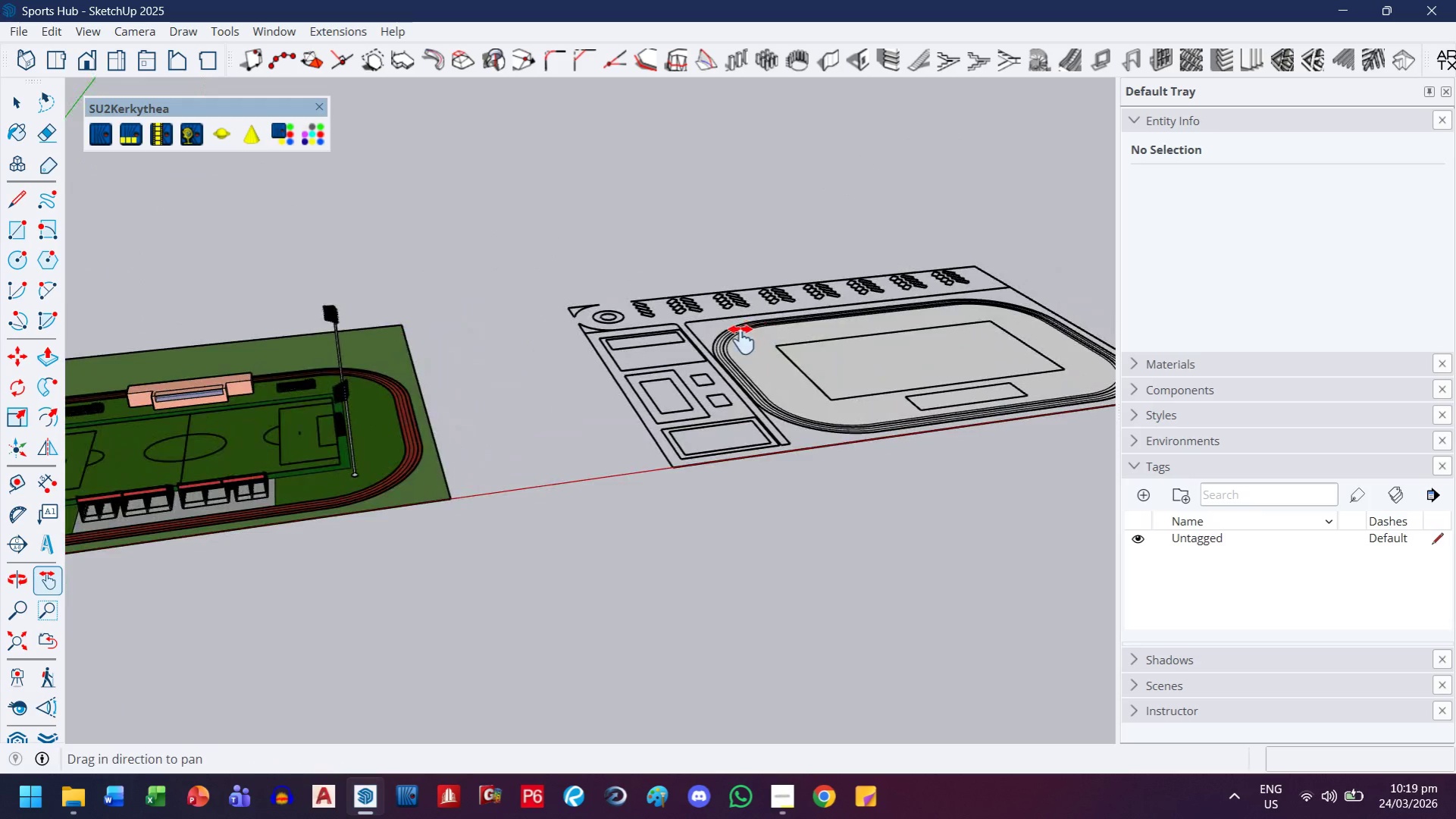 
scroll: coordinate [338, 419], scroll_direction: down, amount: 11.0
 